 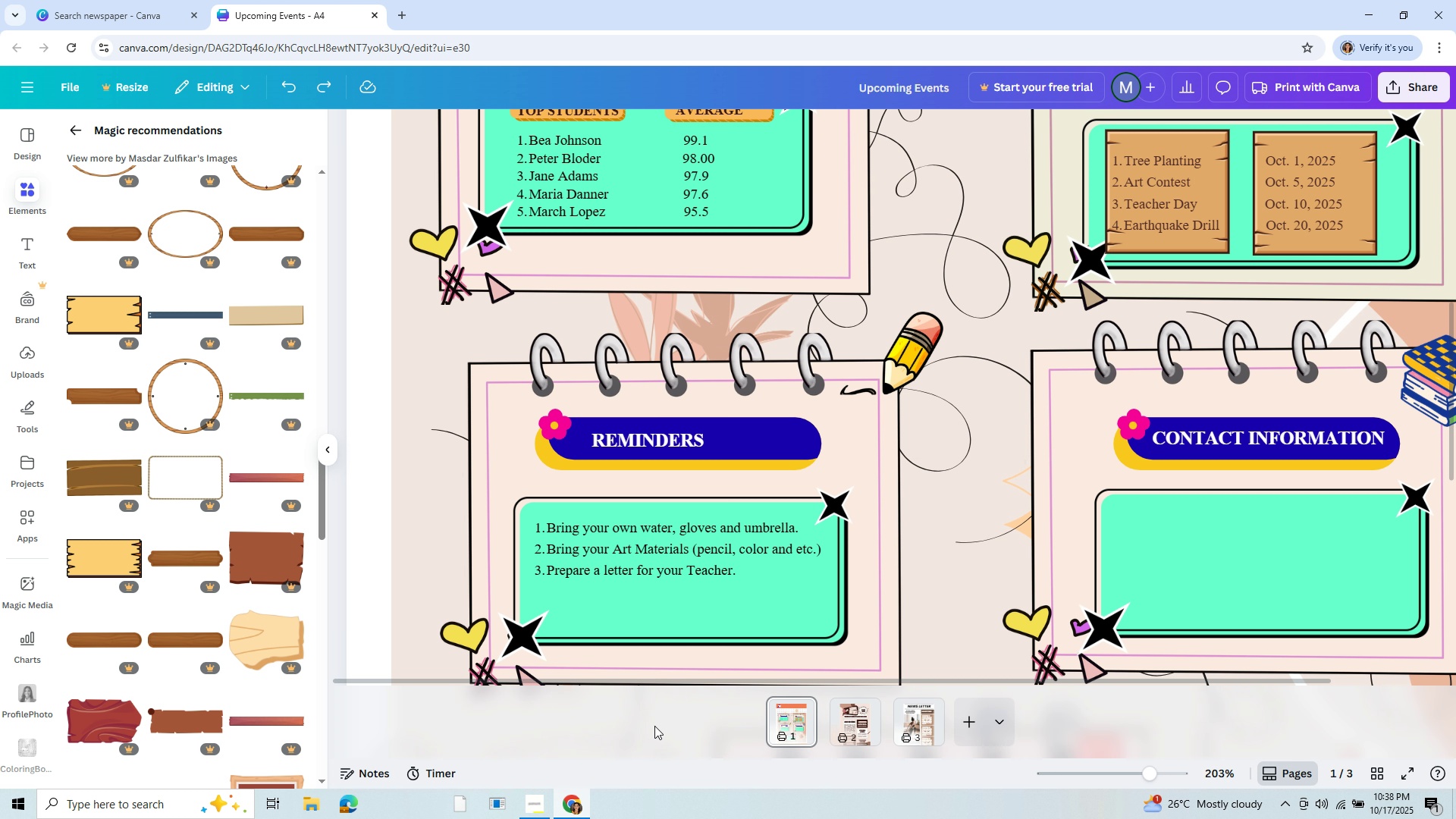 
left_click([726, 563])
 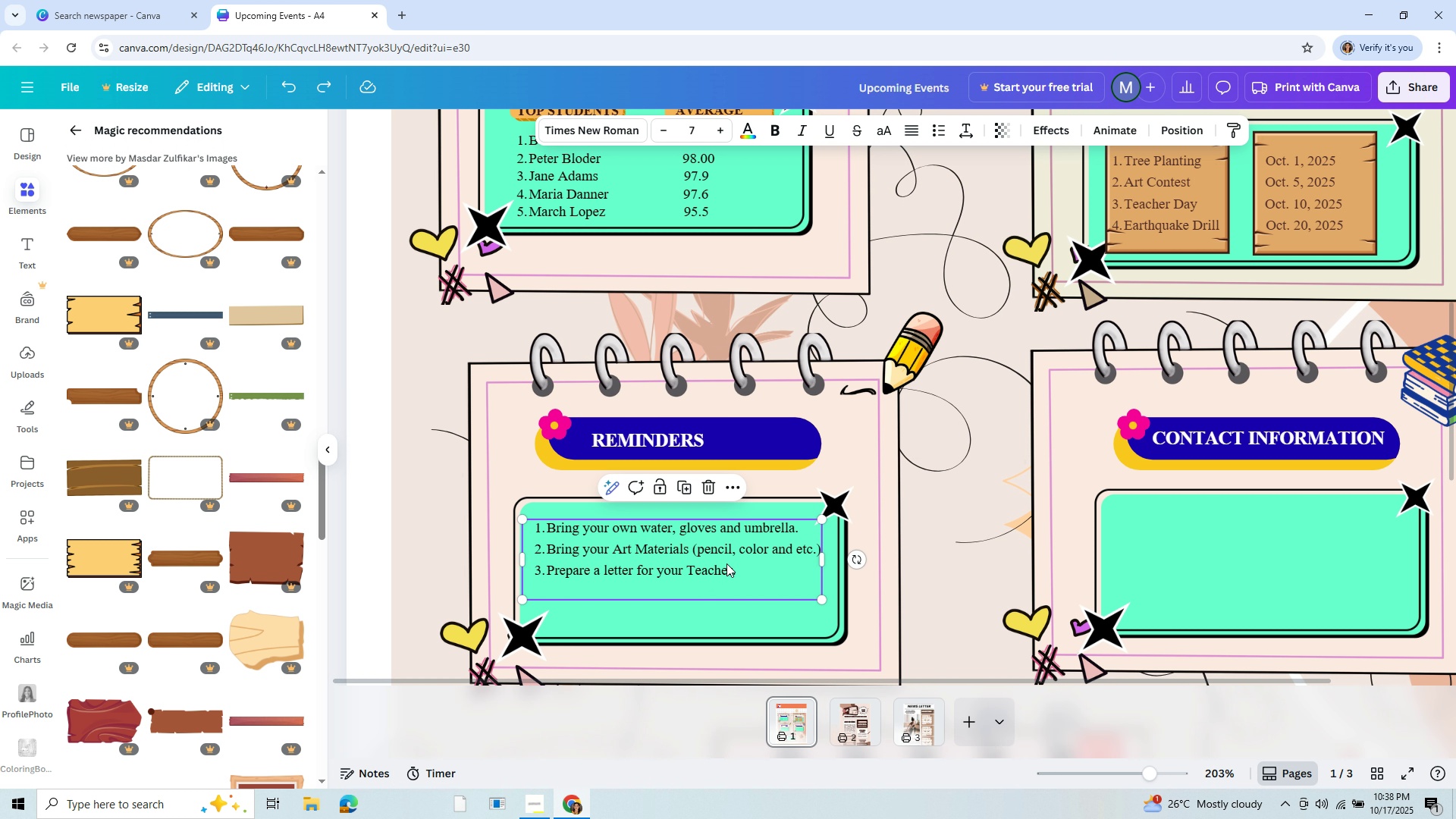 
hold_key(key=ControlLeft, duration=0.92)
 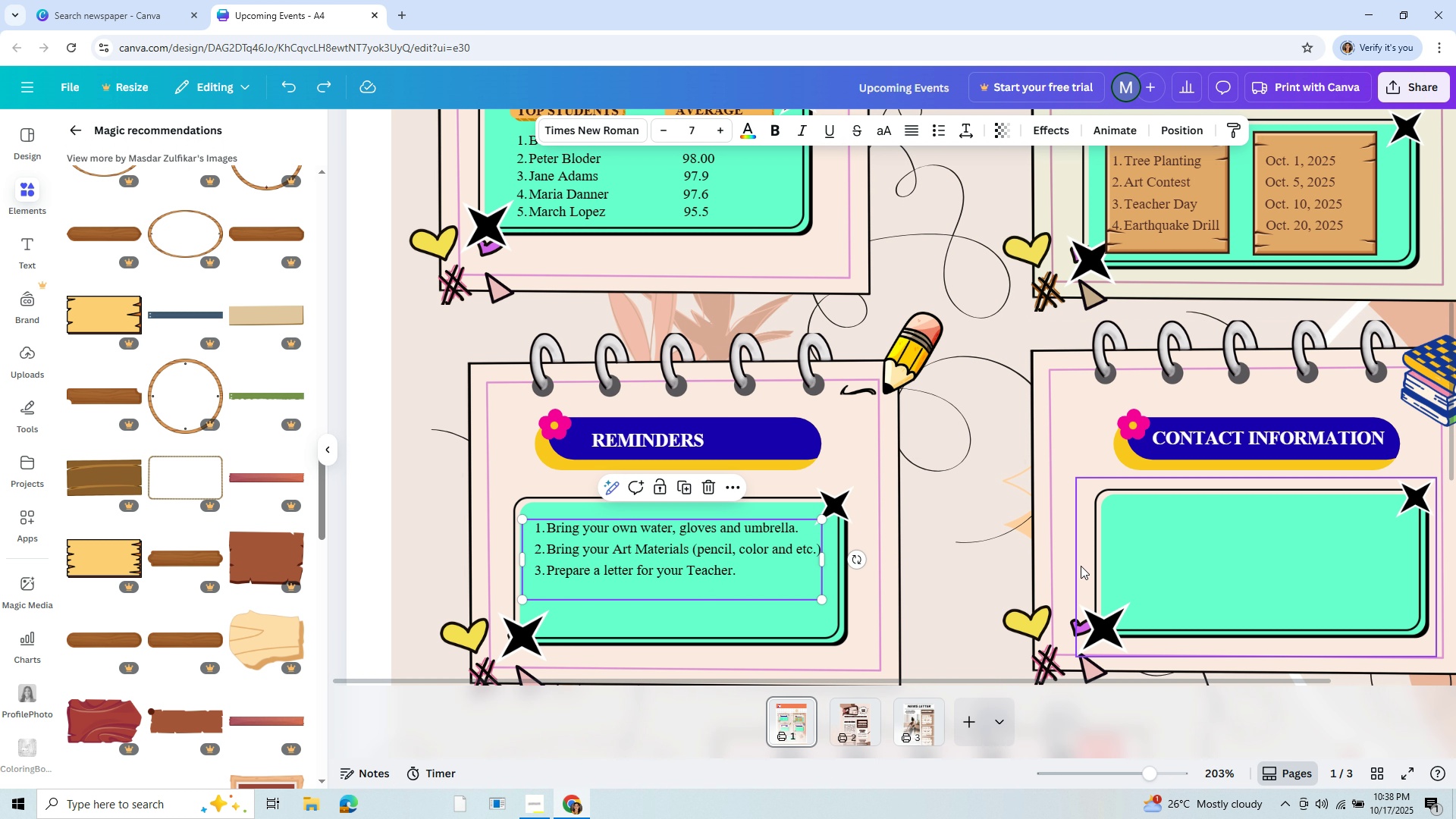 
hold_key(key=C, duration=0.35)
 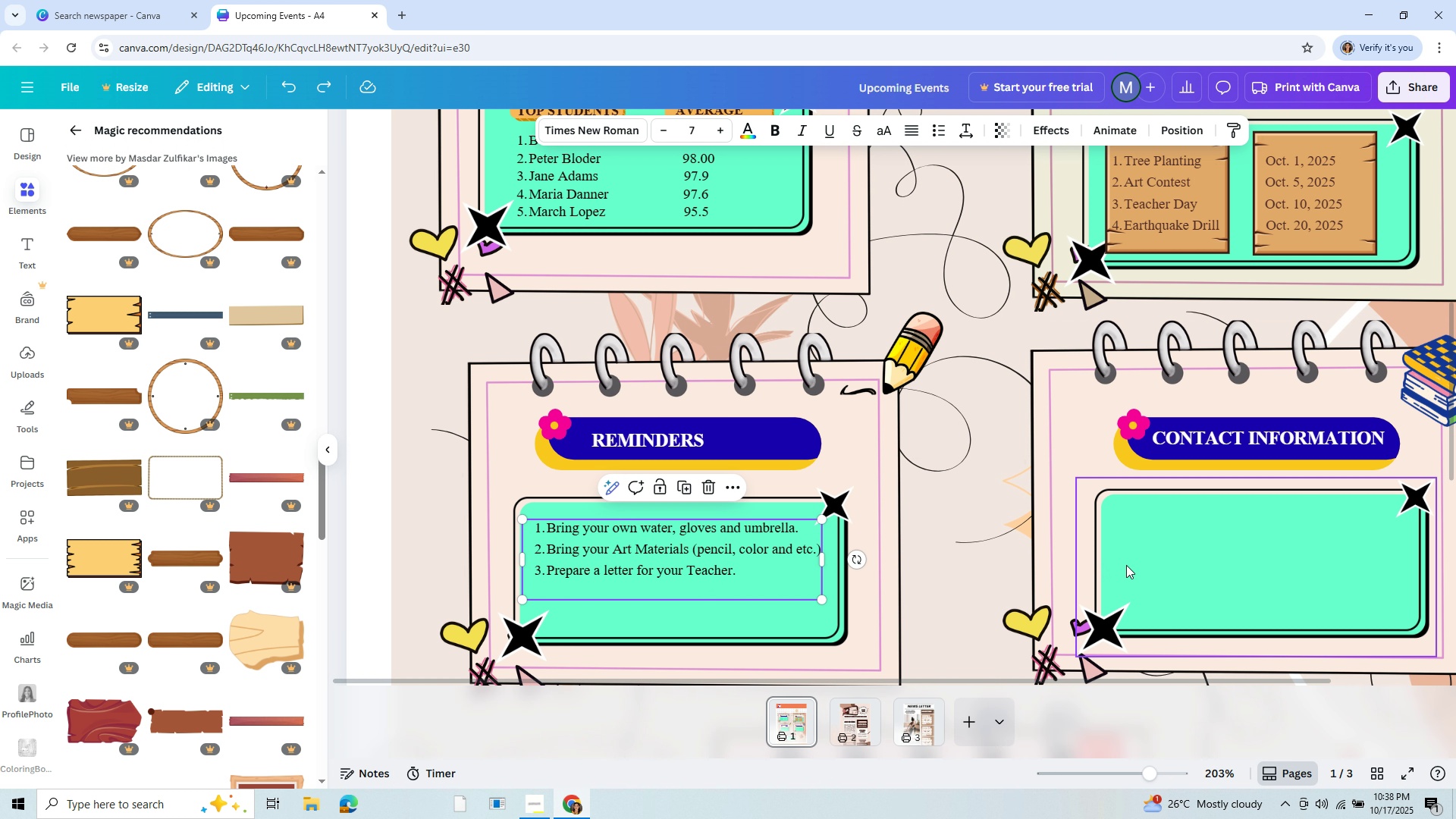 
left_click([1126, 565])
 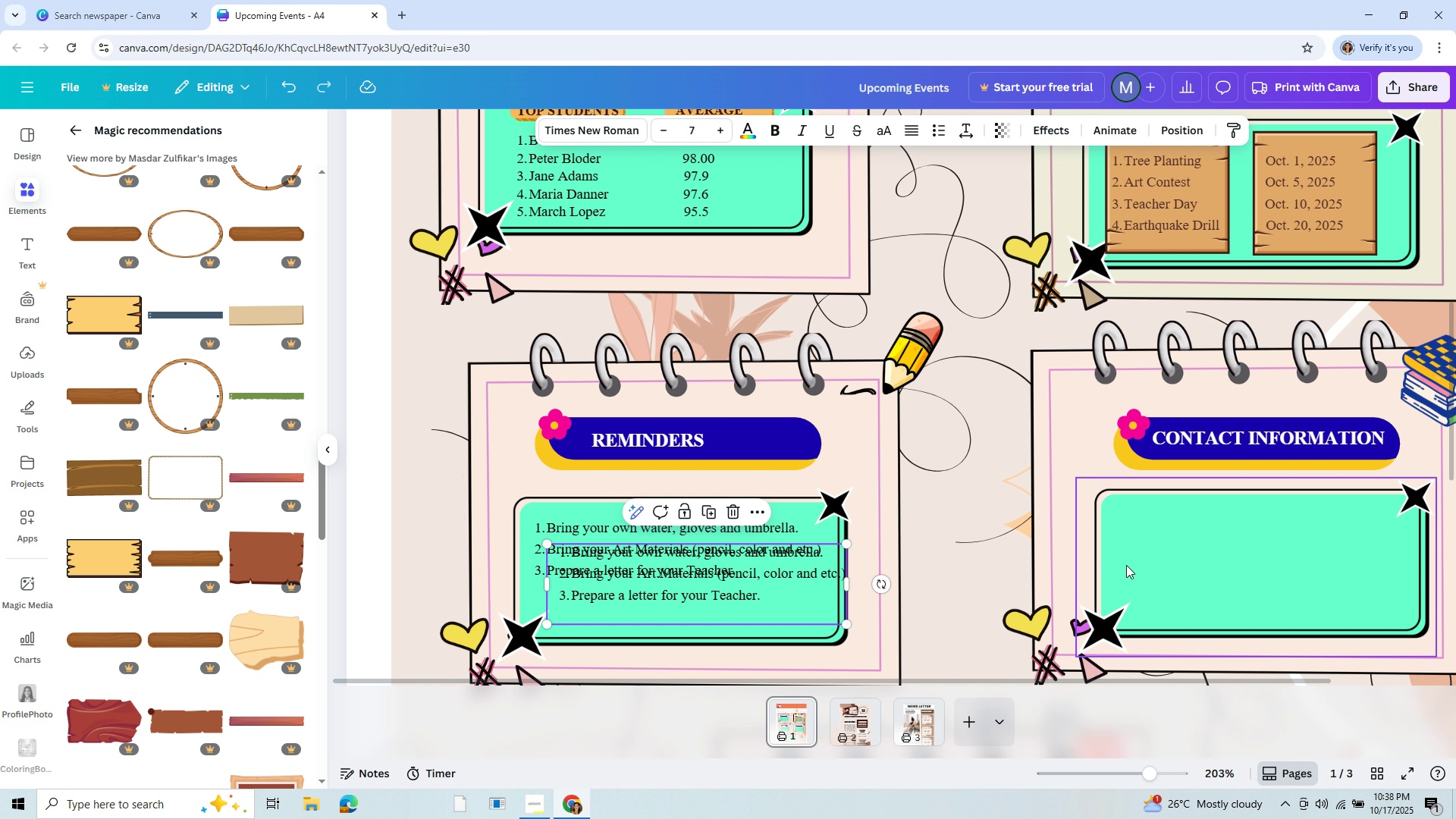 
hold_key(key=ControlLeft, duration=0.7)
 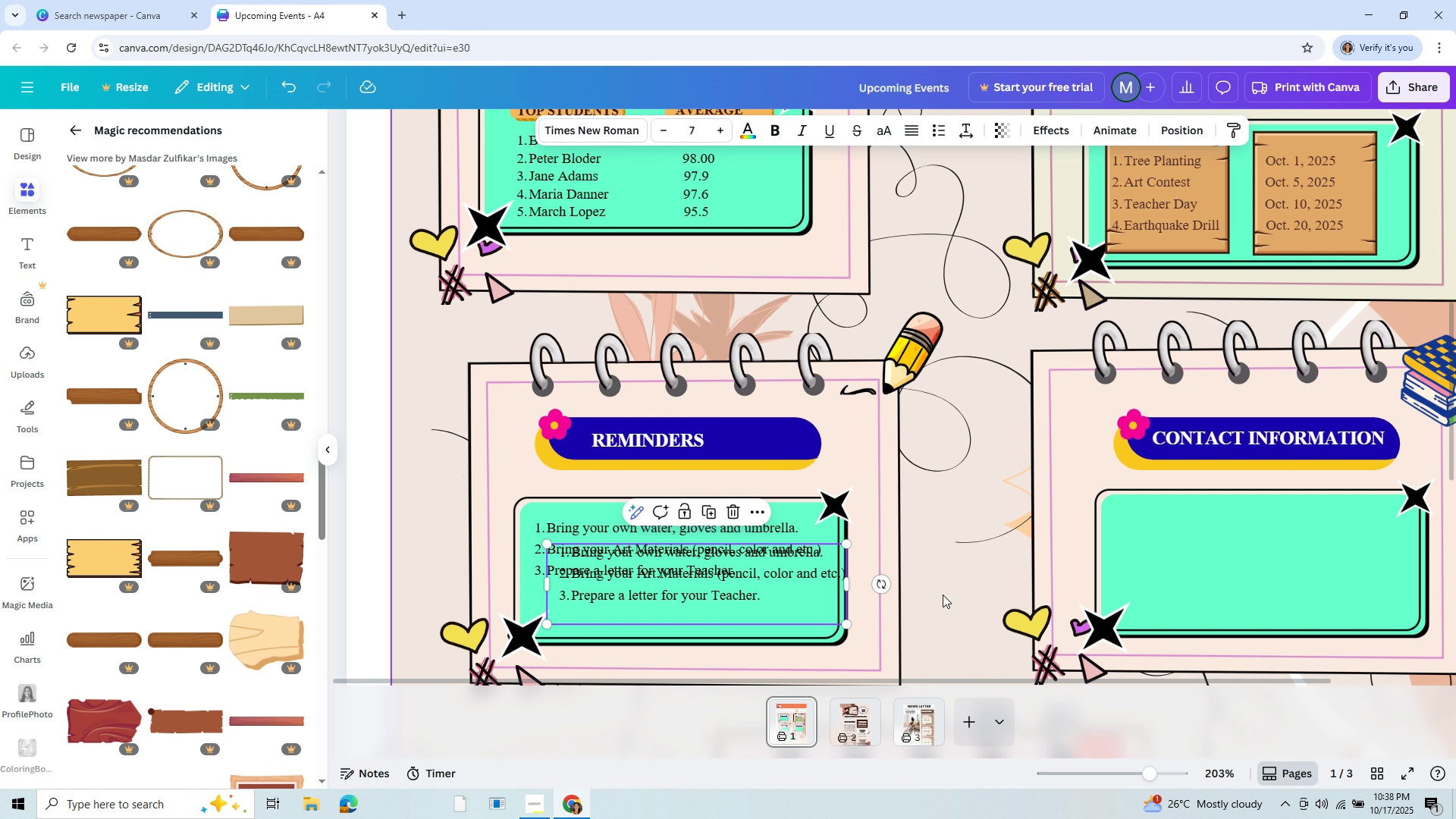 
hold_key(key=V, duration=0.3)
 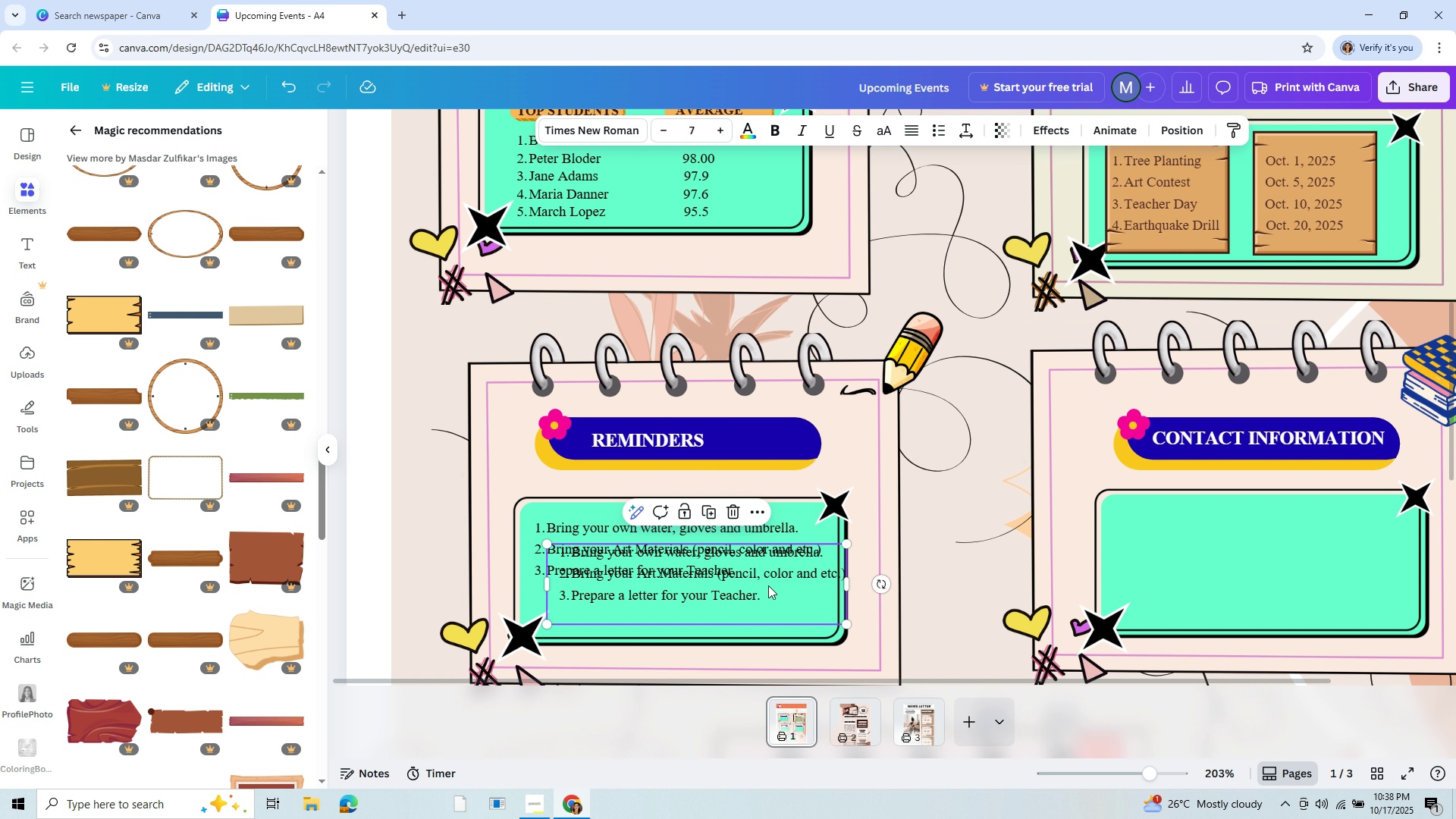 
left_click_drag(start_coordinate=[755, 587], to_coordinate=[1314, 566])
 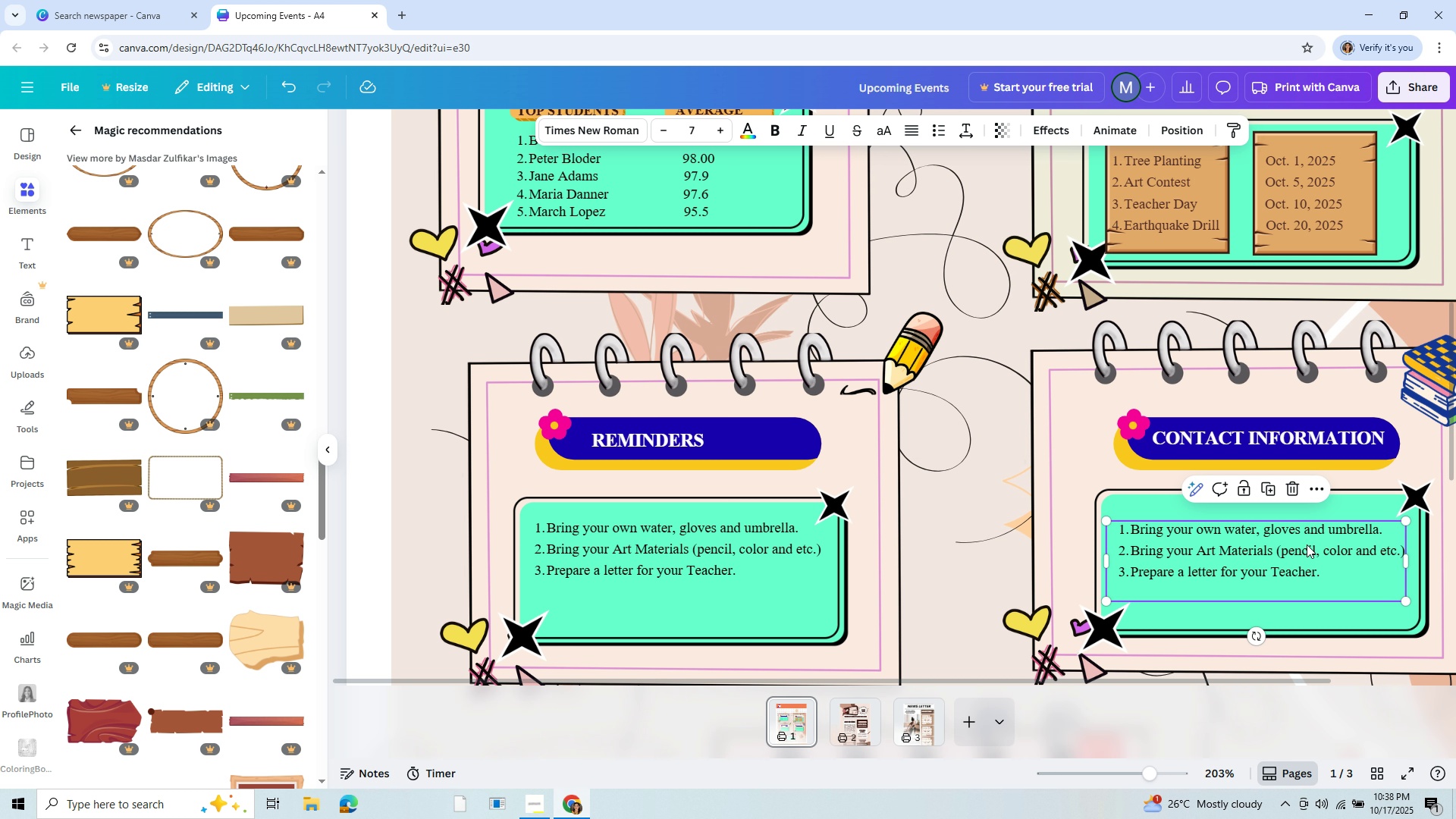 
key(Control+V)
 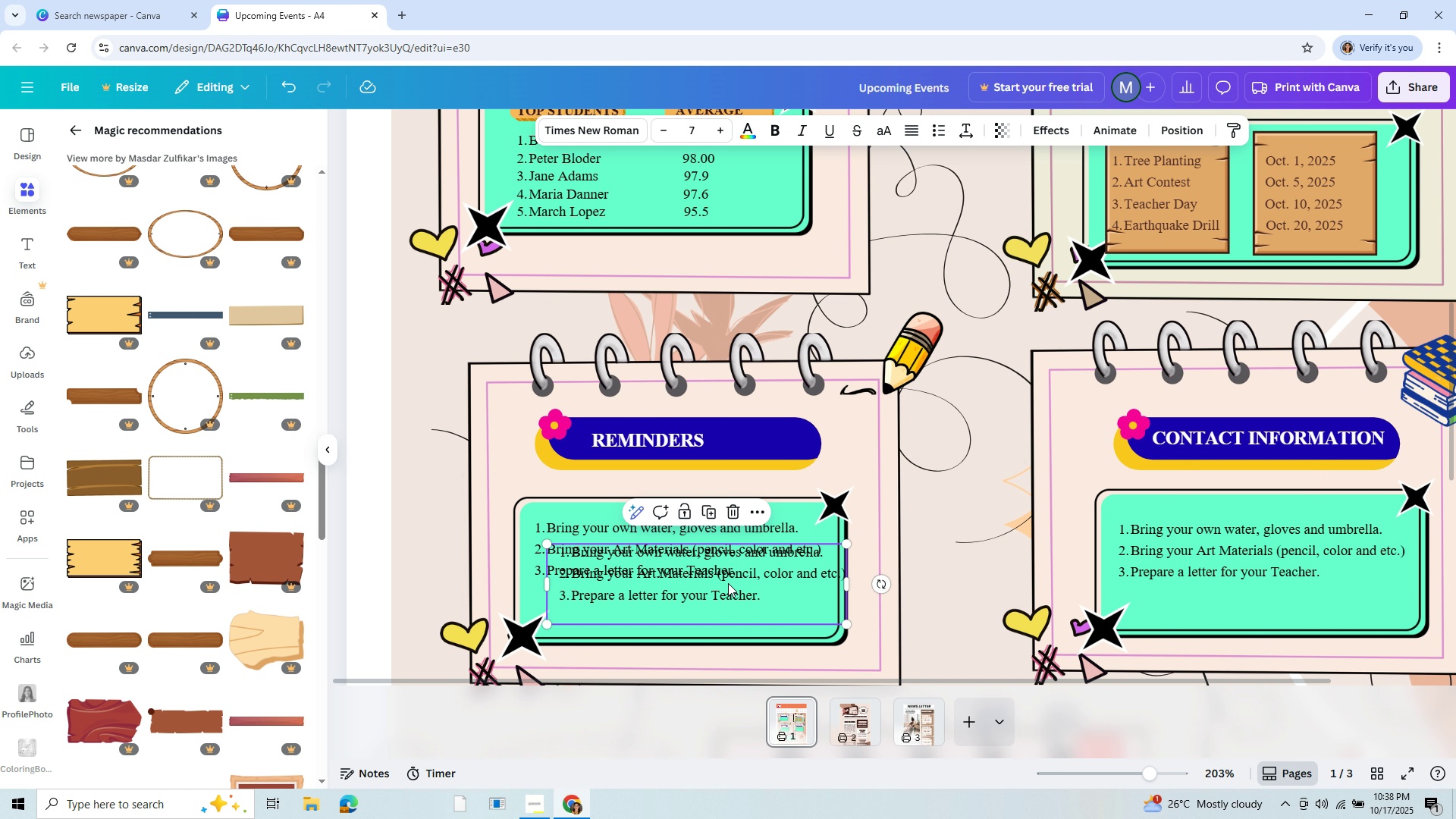 
left_click_drag(start_coordinate=[723, 579], to_coordinate=[1209, 491])
 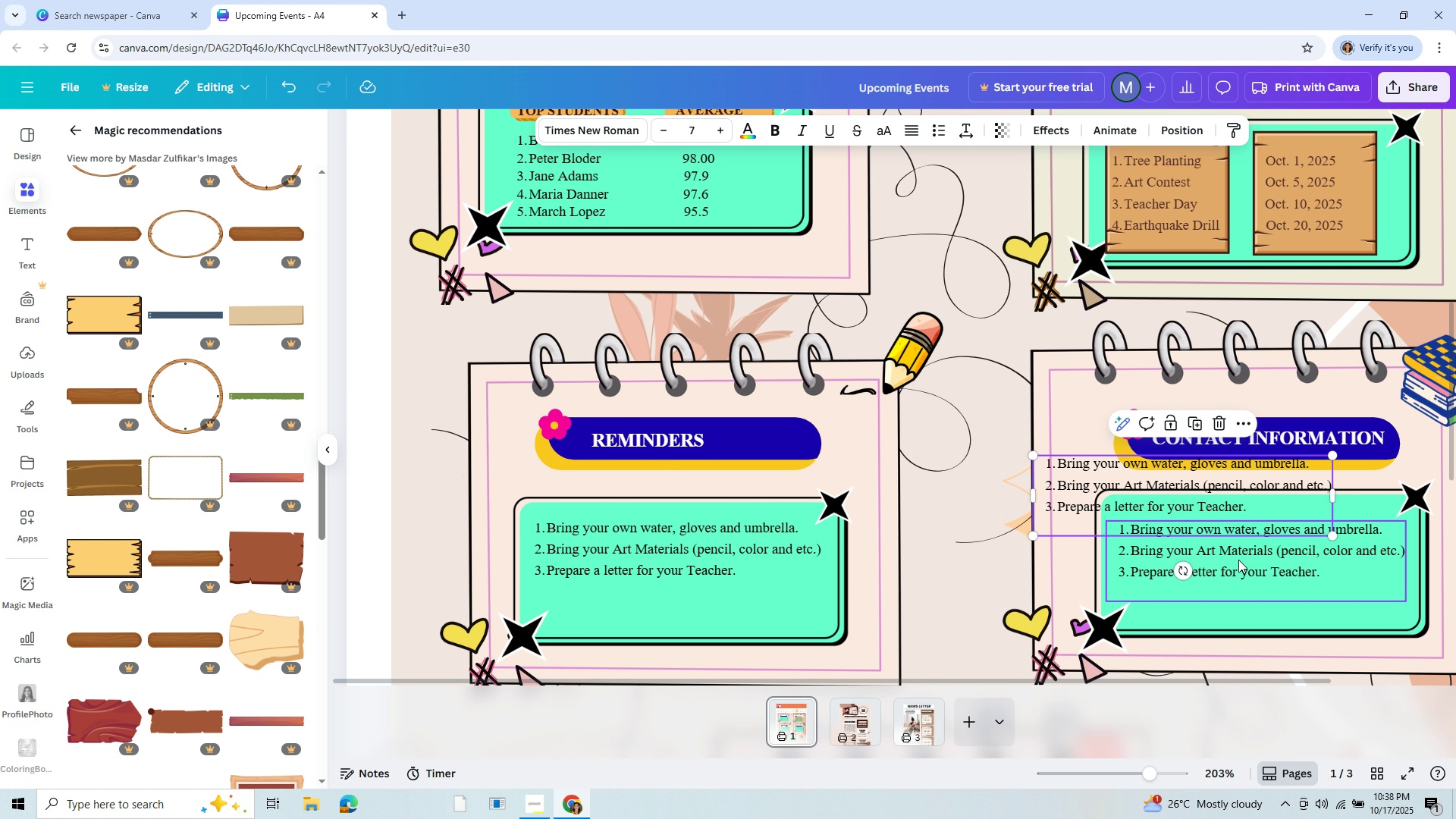 
left_click_drag(start_coordinate=[1238, 560], to_coordinate=[1243, 583])
 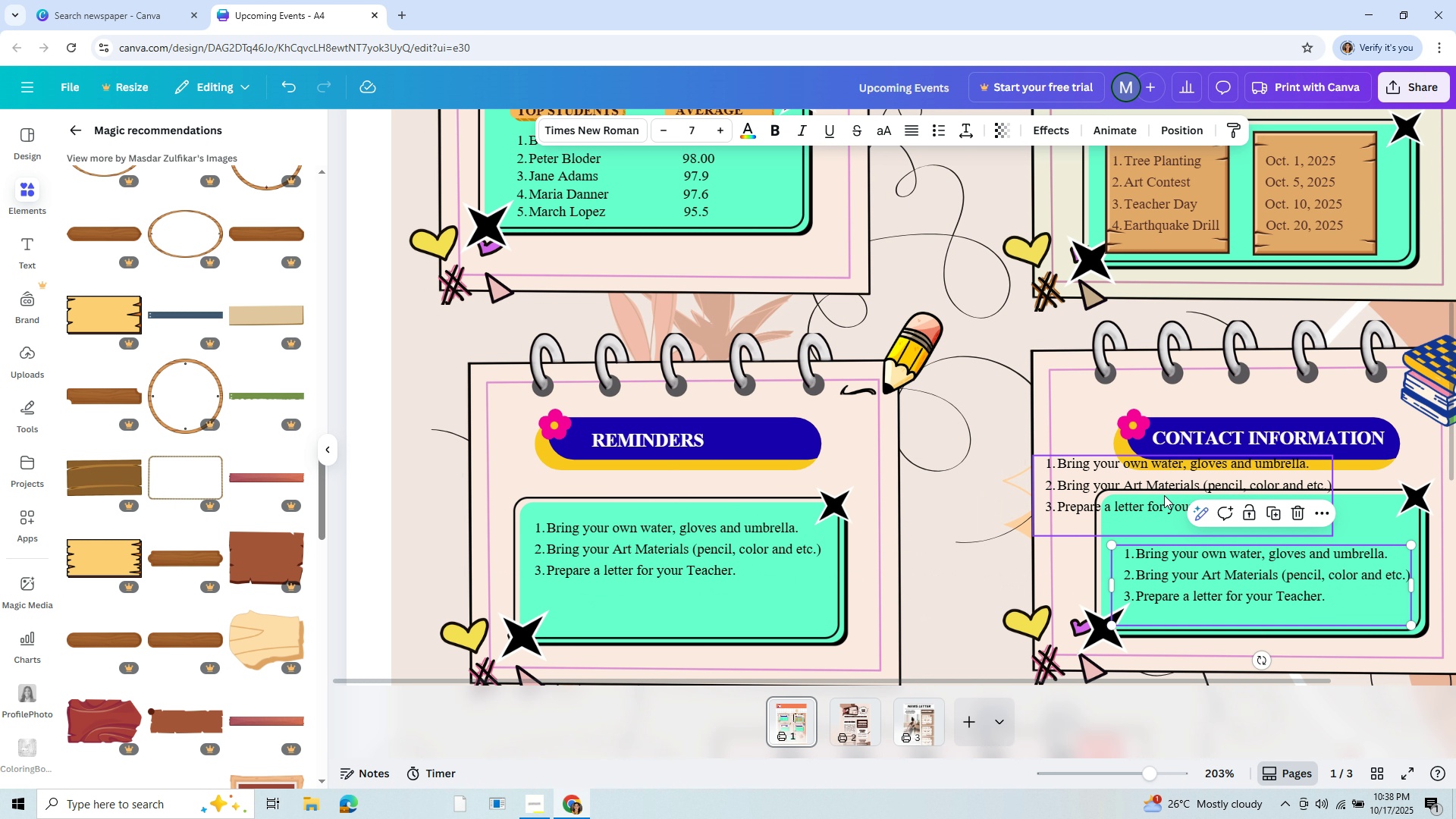 
left_click_drag(start_coordinate=[1163, 494], to_coordinate=[1210, 526])
 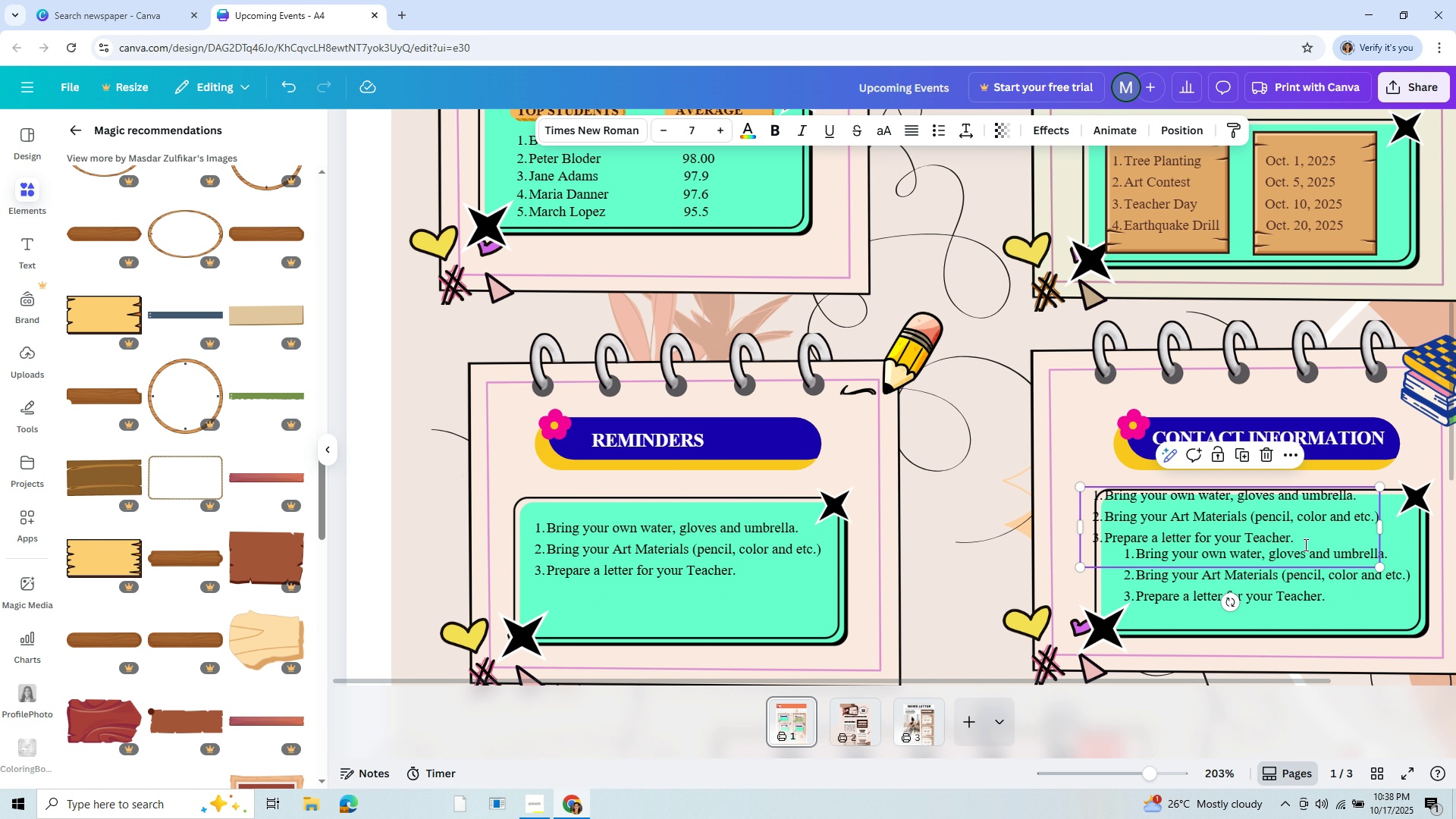 
left_click([1304, 544])
 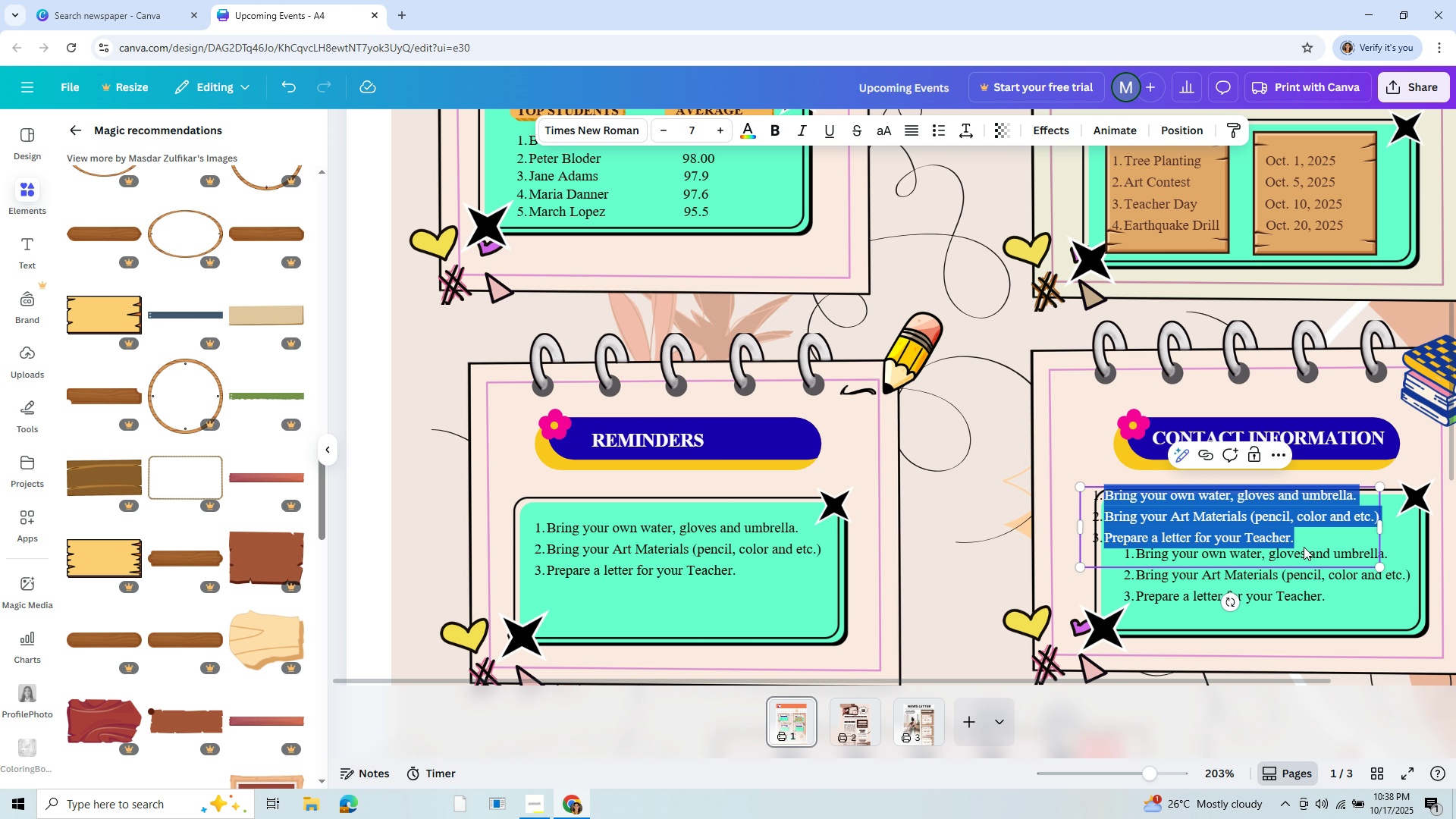 
type(F)
key(Backspace)
key(Backspace)
type(For more )
key(Backspace)
key(Backspace)
key(Backspace)
key(Backspace)
key(Backspace)
key(Backspace)
key(Backspace)
key(Backspace)
key(Backspace)
 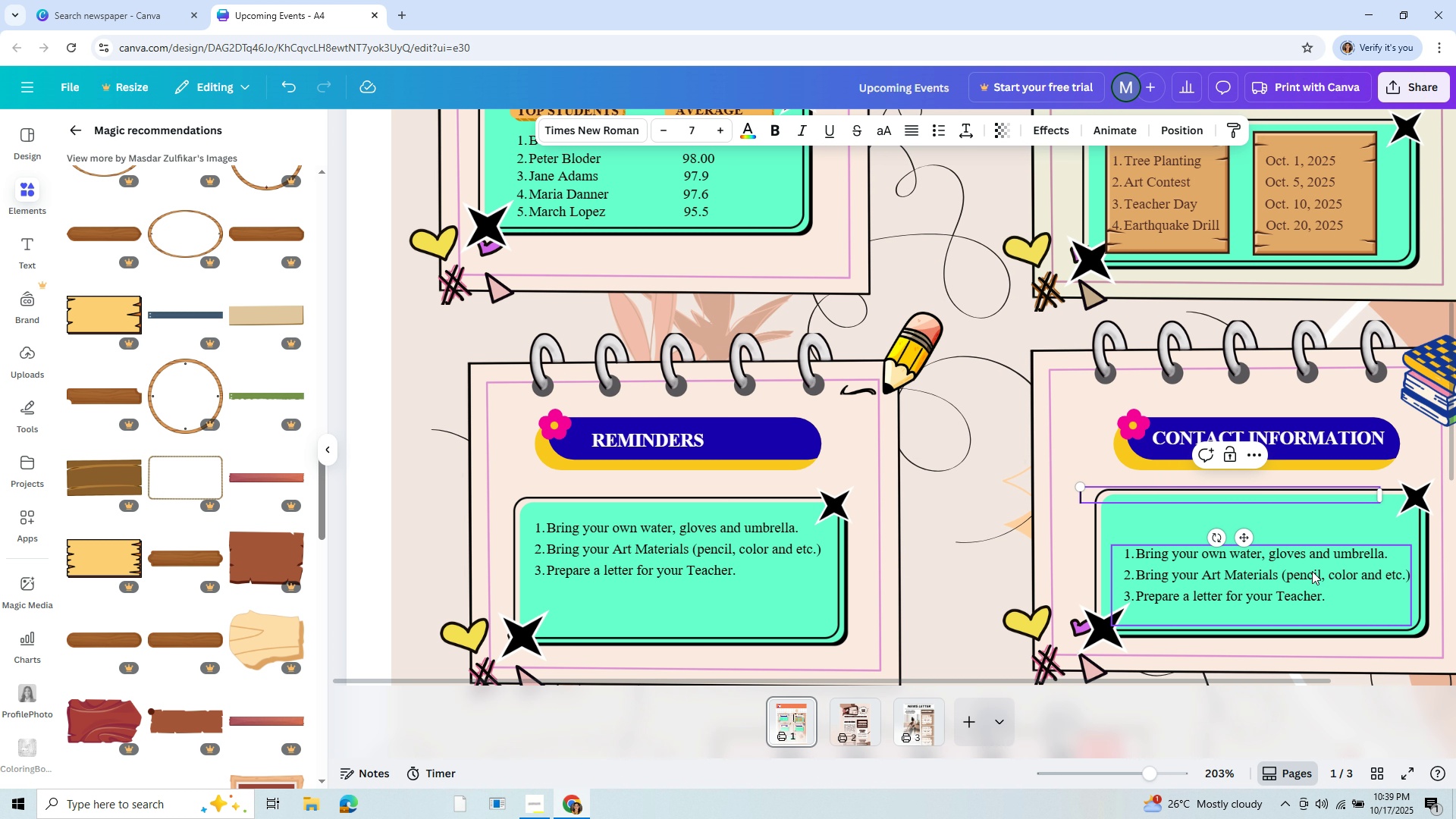 
mouse_move([1329, 801])
 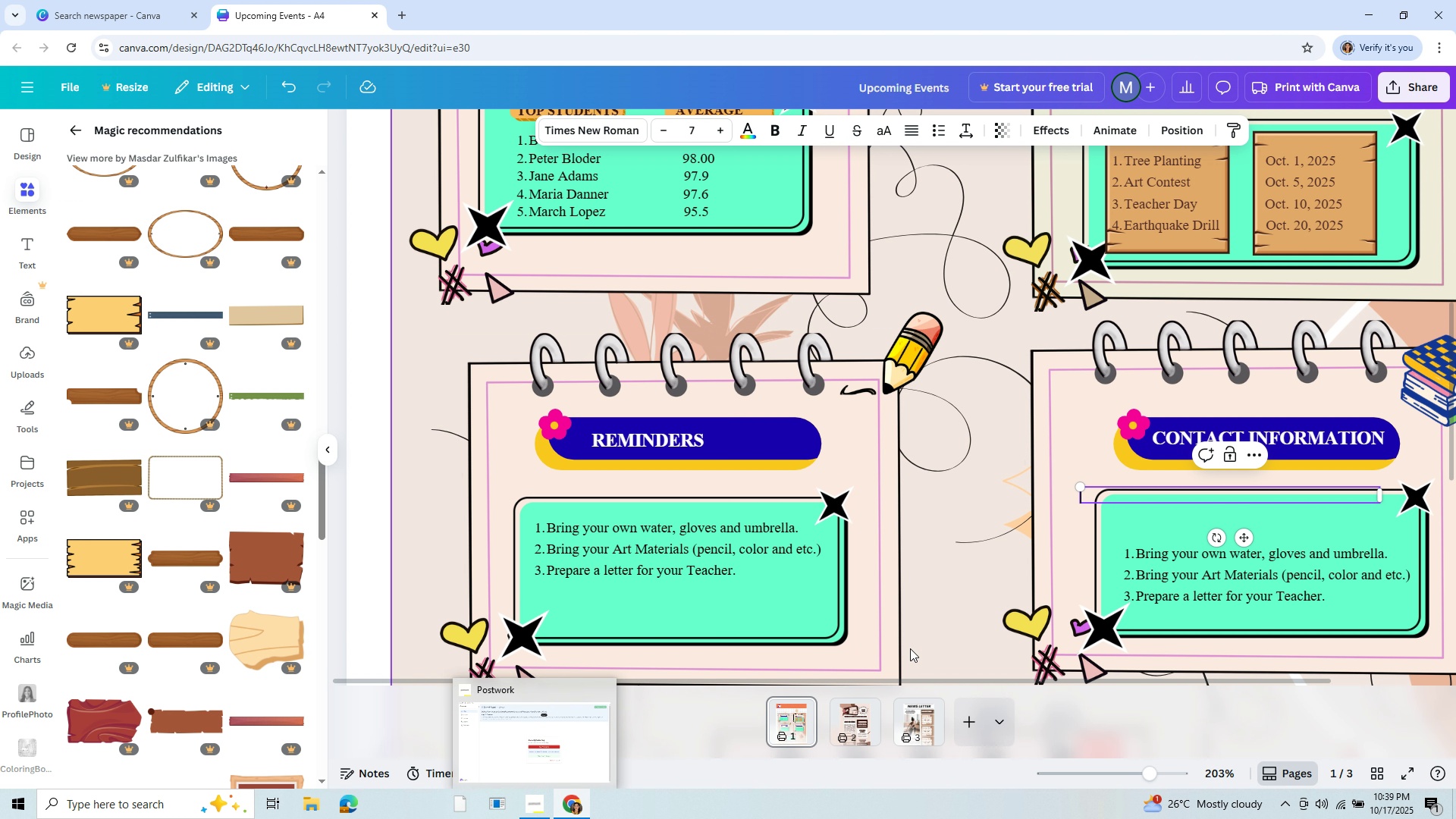 
wait(14.38)
 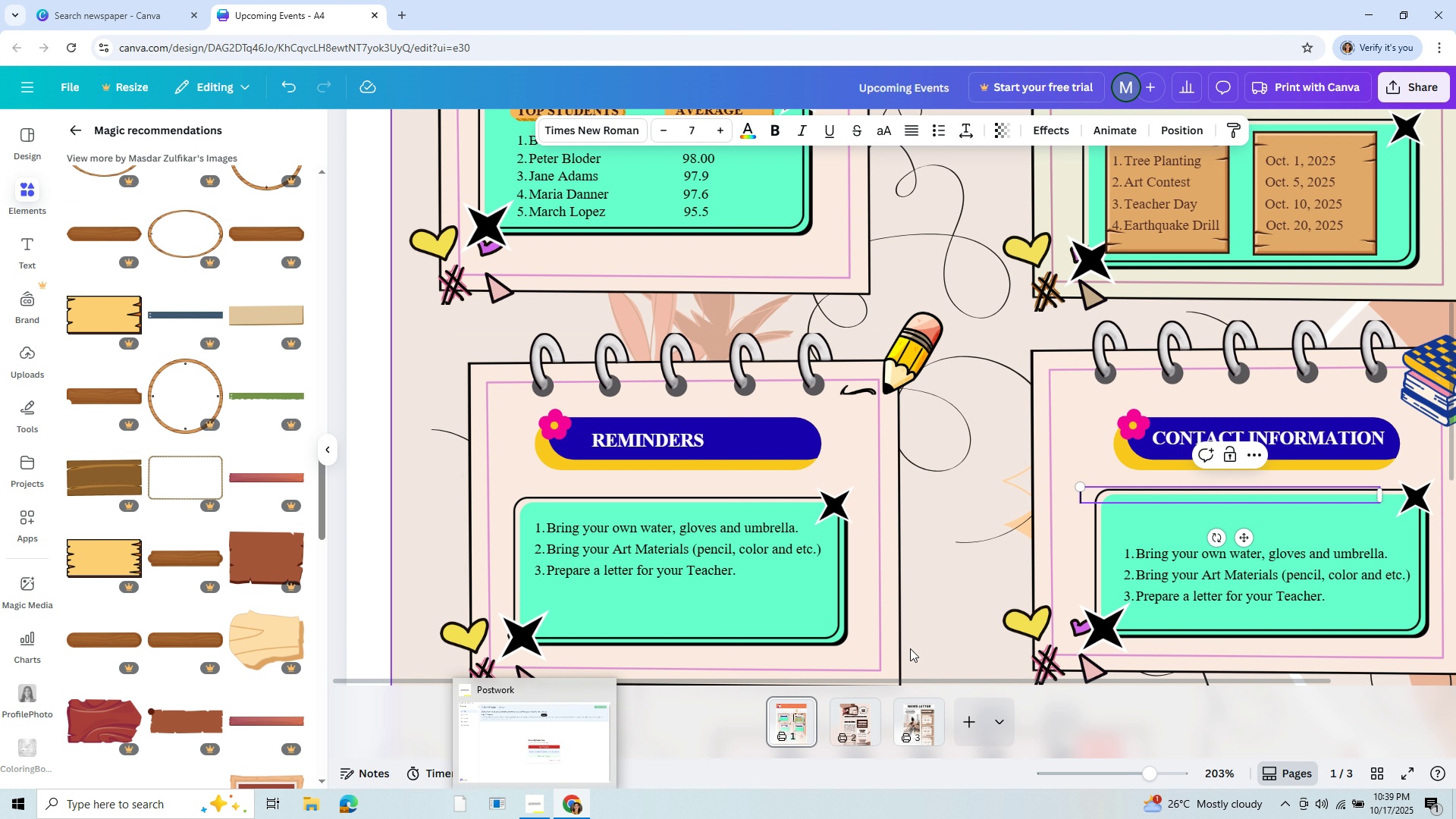 
scroll: coordinate [1222, 557], scroll_direction: down, amount: 3.0
 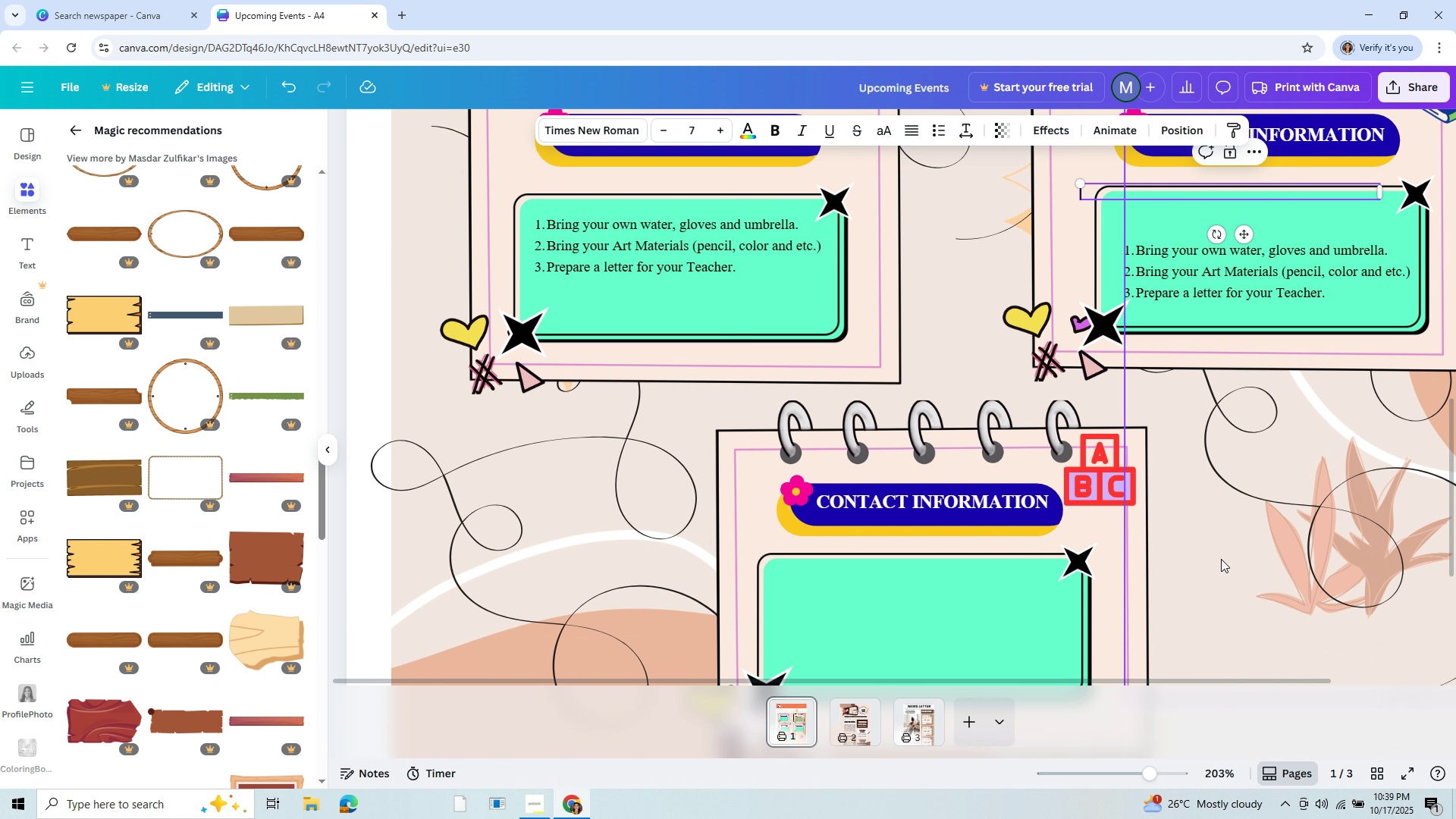 
scroll: coordinate [1221, 559], scroll_direction: up, amount: 1.0
 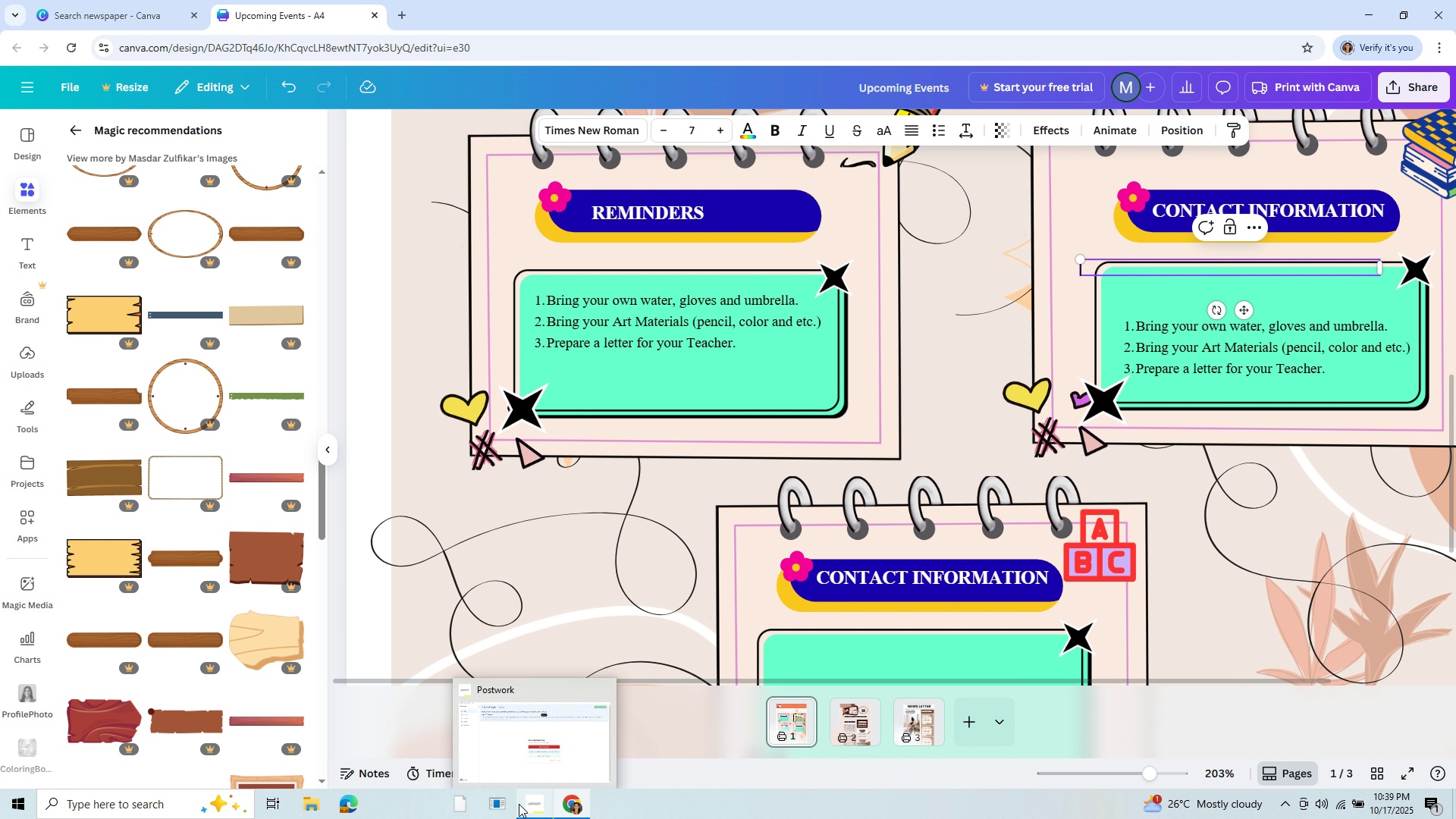 
wait(8.89)
 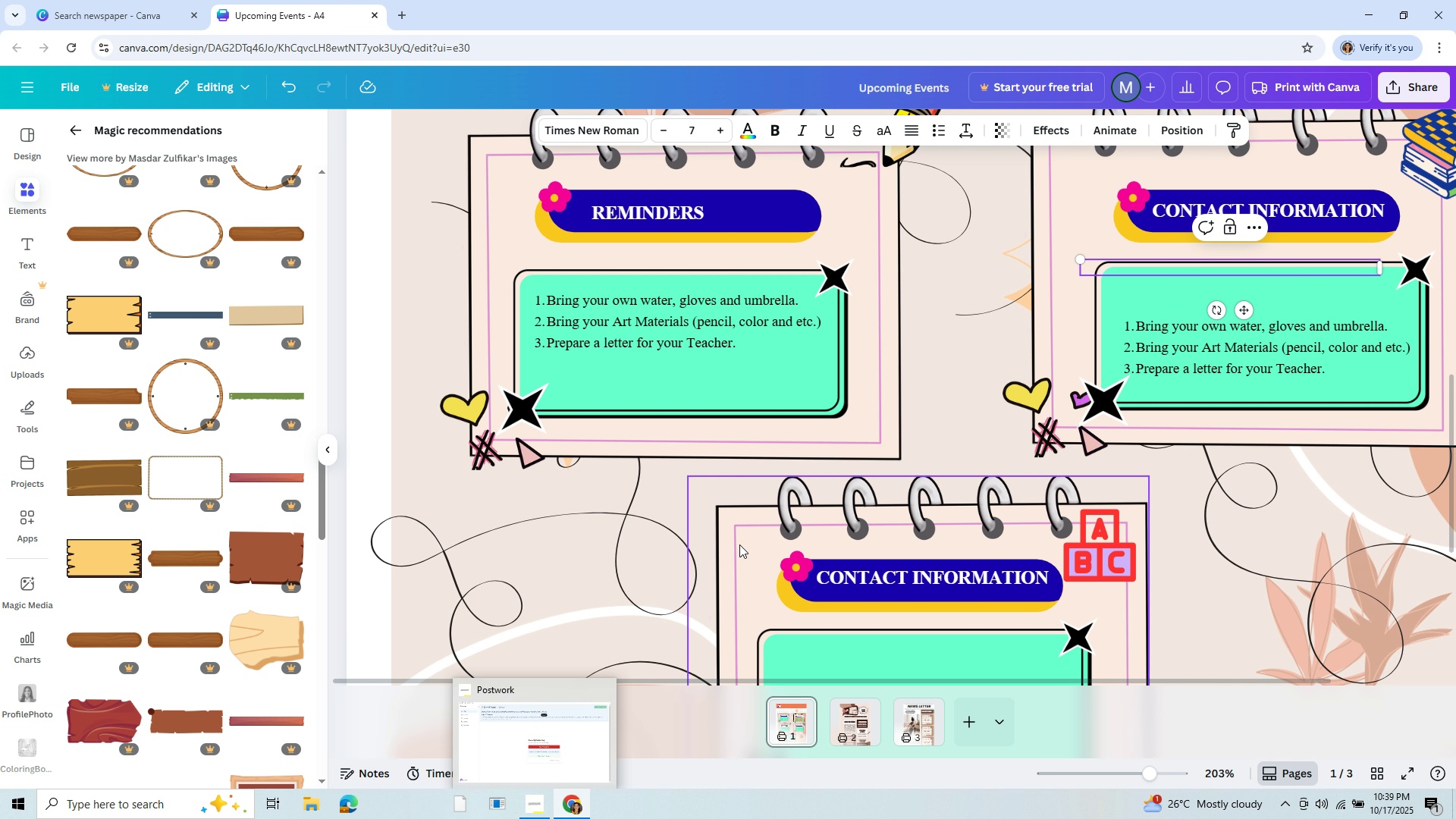 
key(Control+C)
 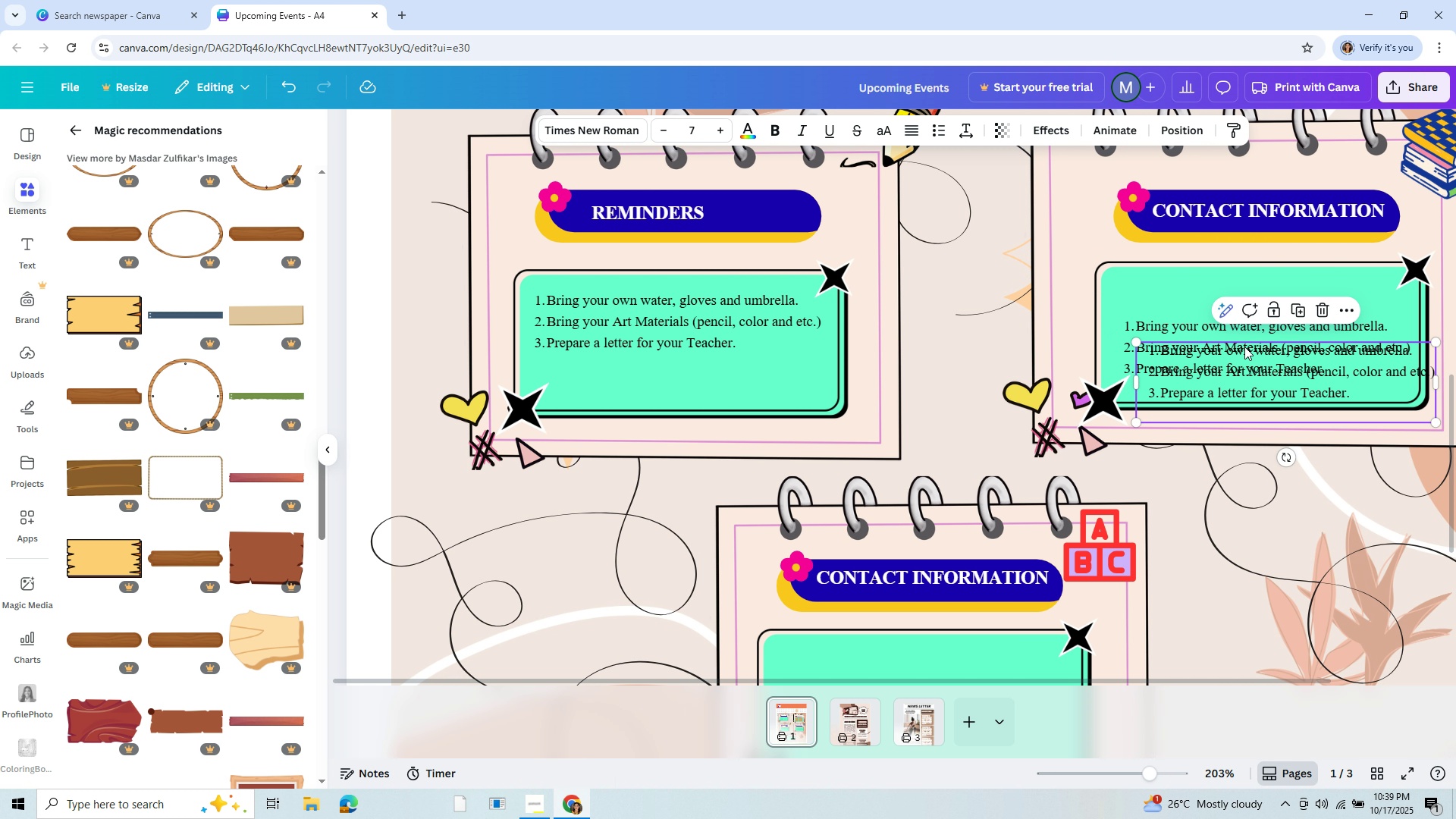 
key(Control+V)
 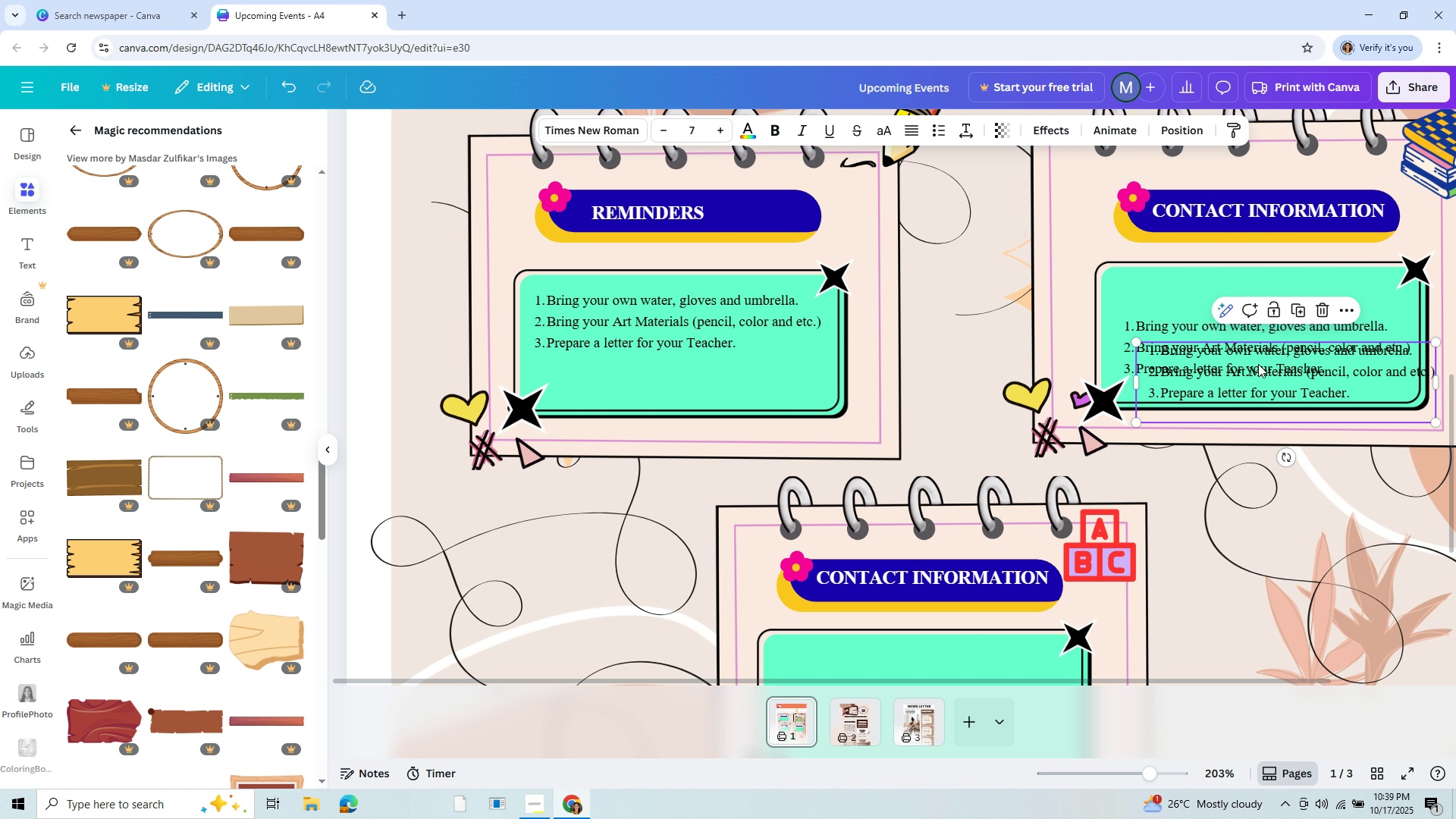 
left_click_drag(start_coordinate=[1258, 370], to_coordinate=[1240, 287])
 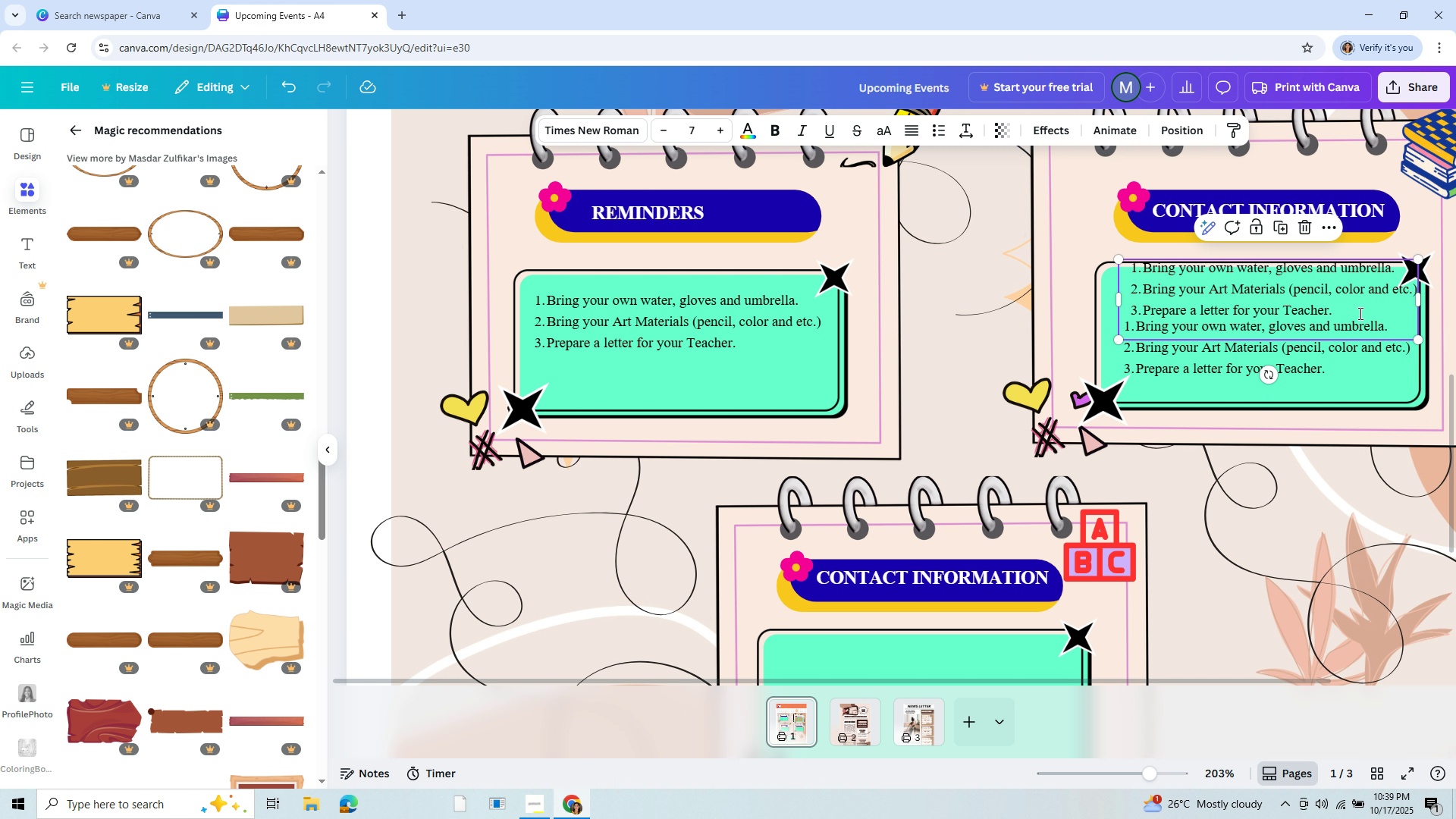 
left_click([1359, 313])
 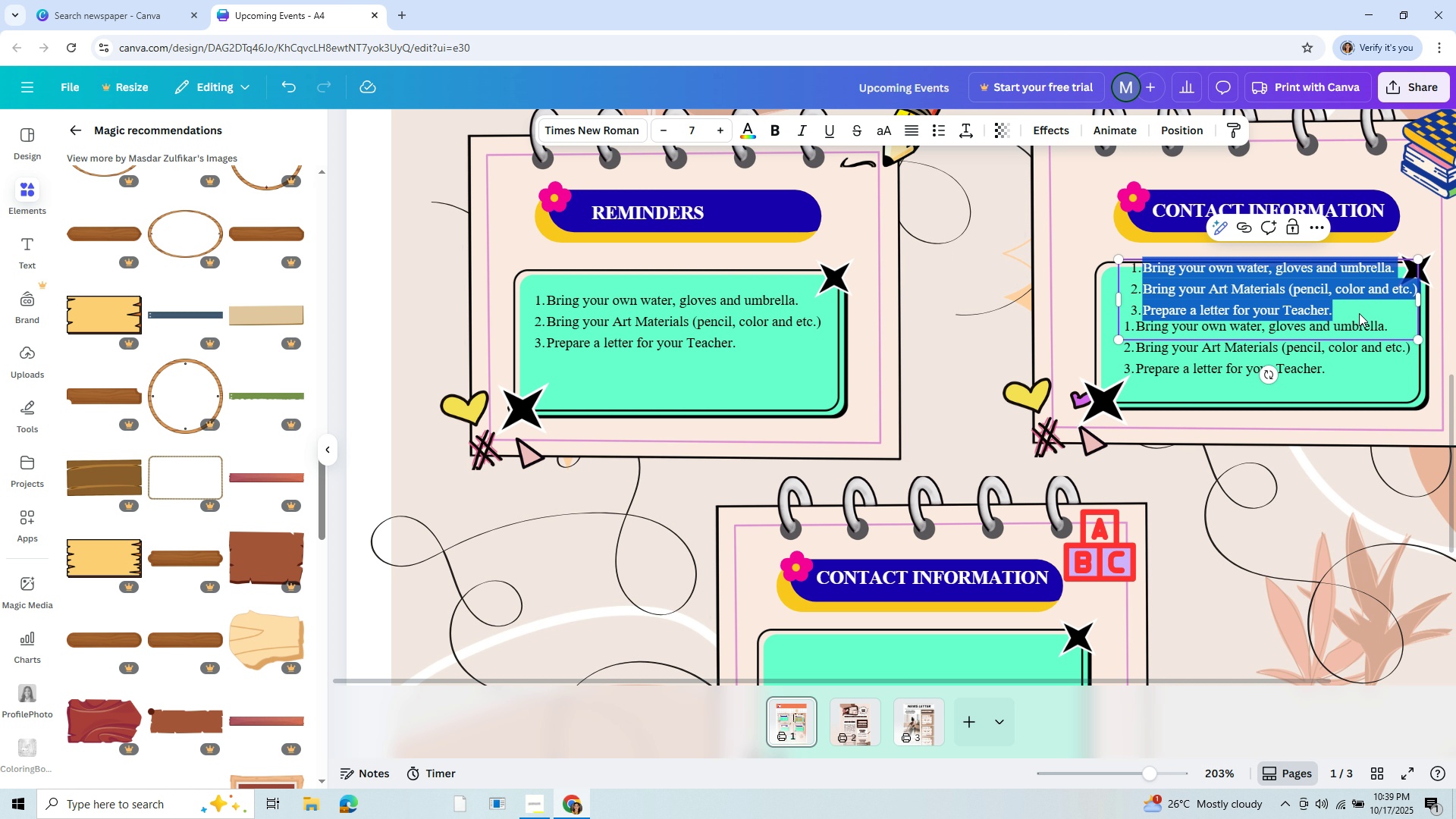 
key(Backspace)
 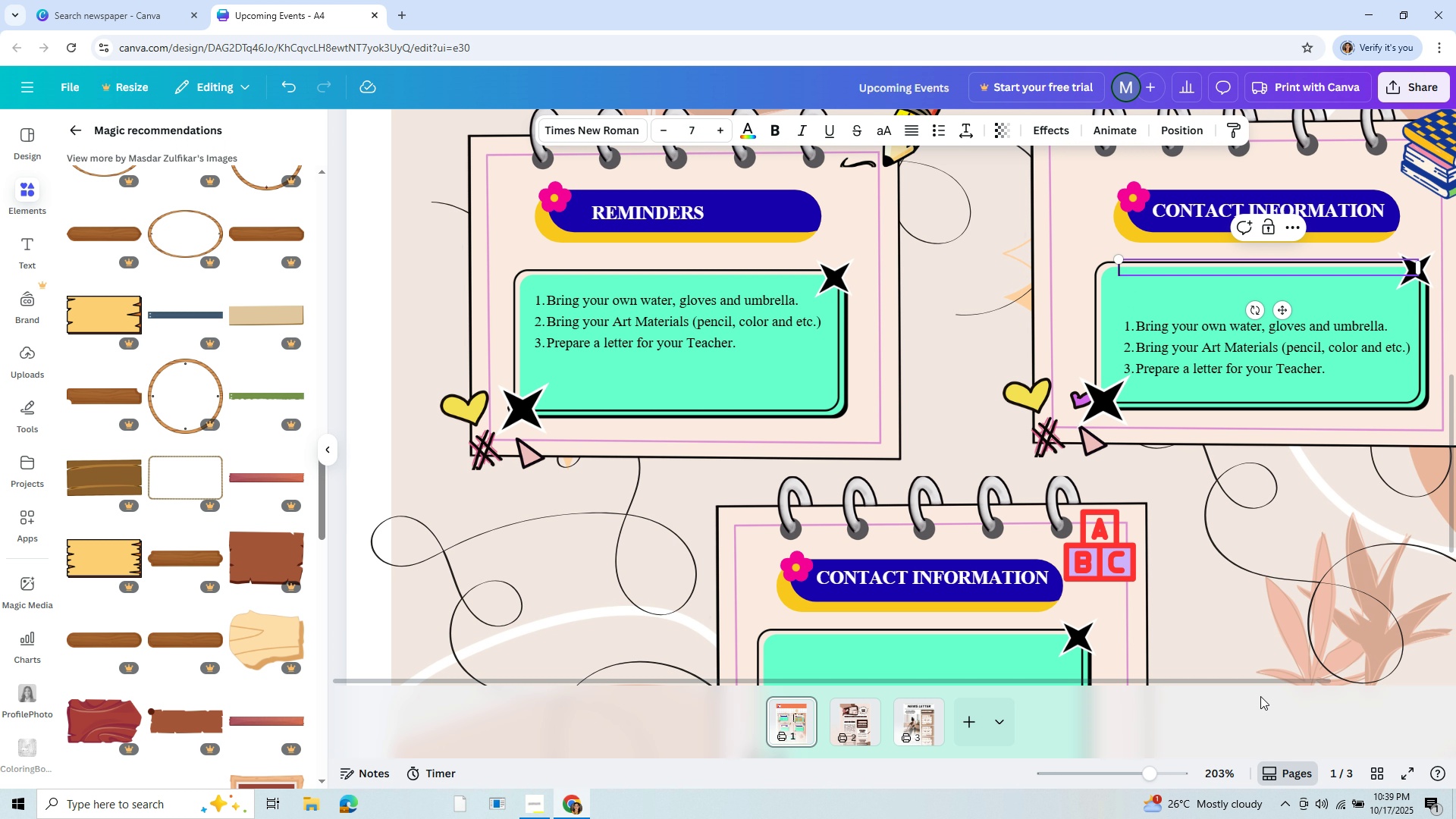 
mouse_move([1222, 792])
 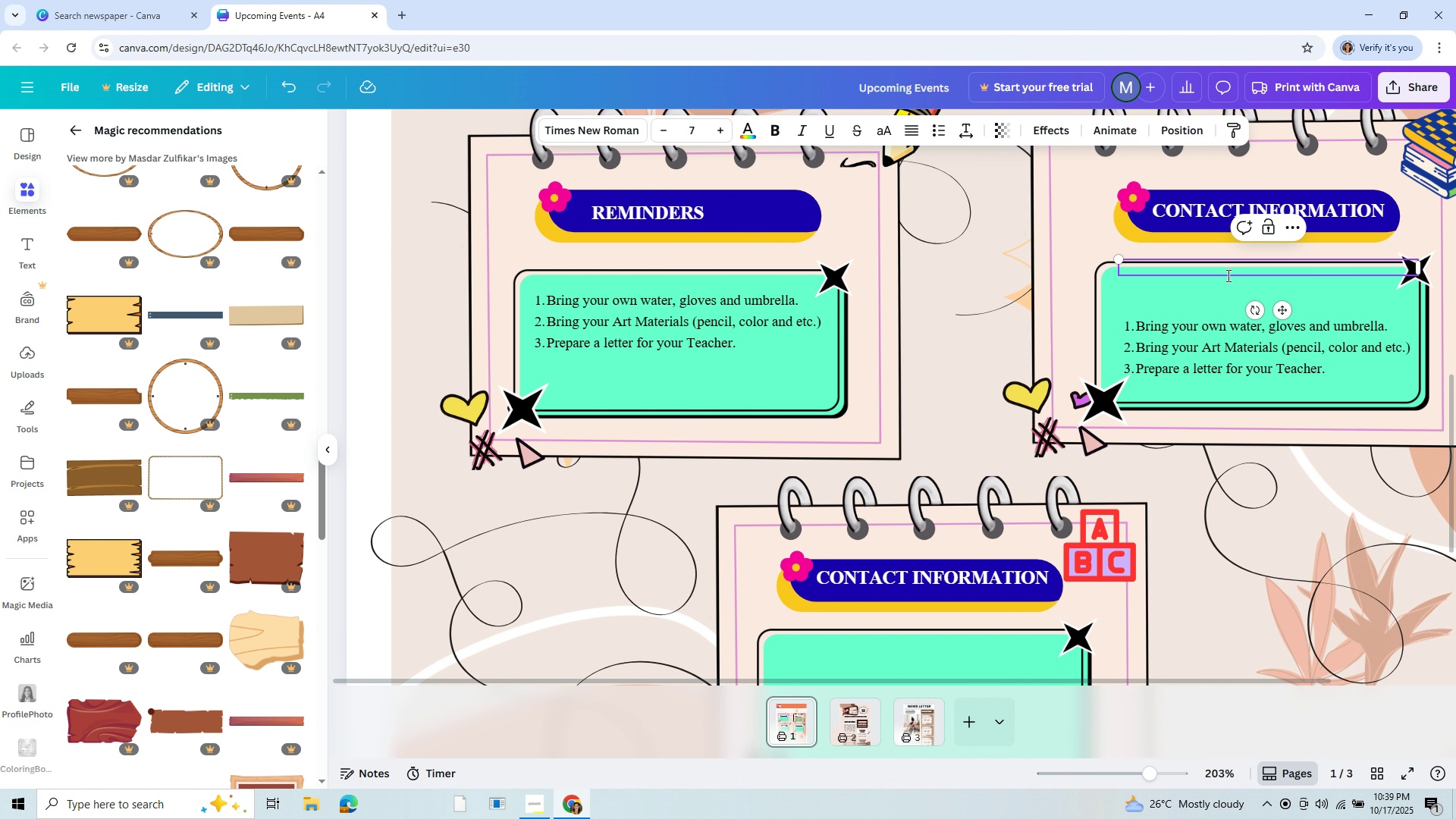 
left_click([1241, 267])
 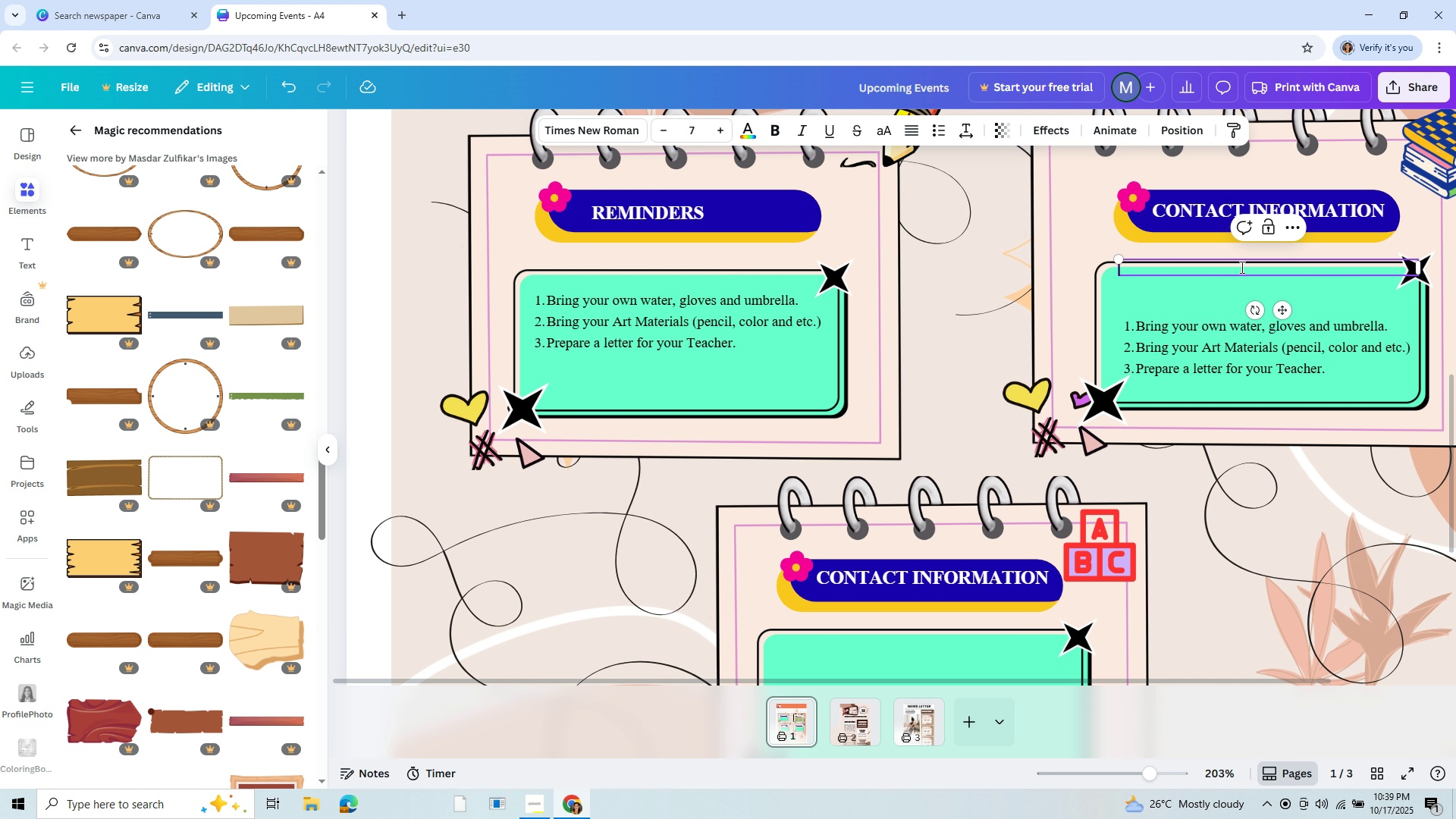 
type(P)
key(Backspace)
type(Please contact)
 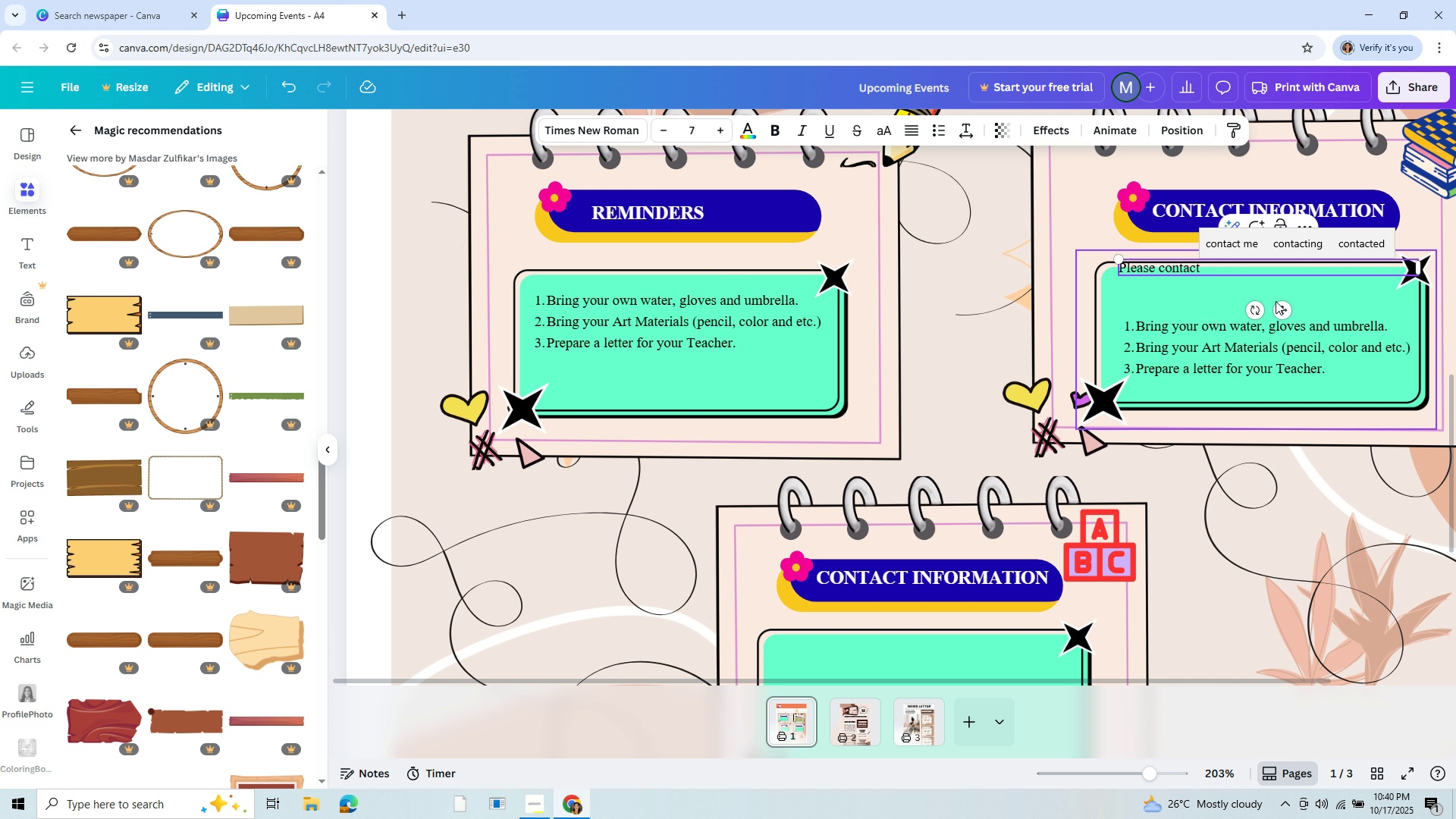 
left_click_drag(start_coordinate=[1285, 311], to_coordinate=[1284, 324])
 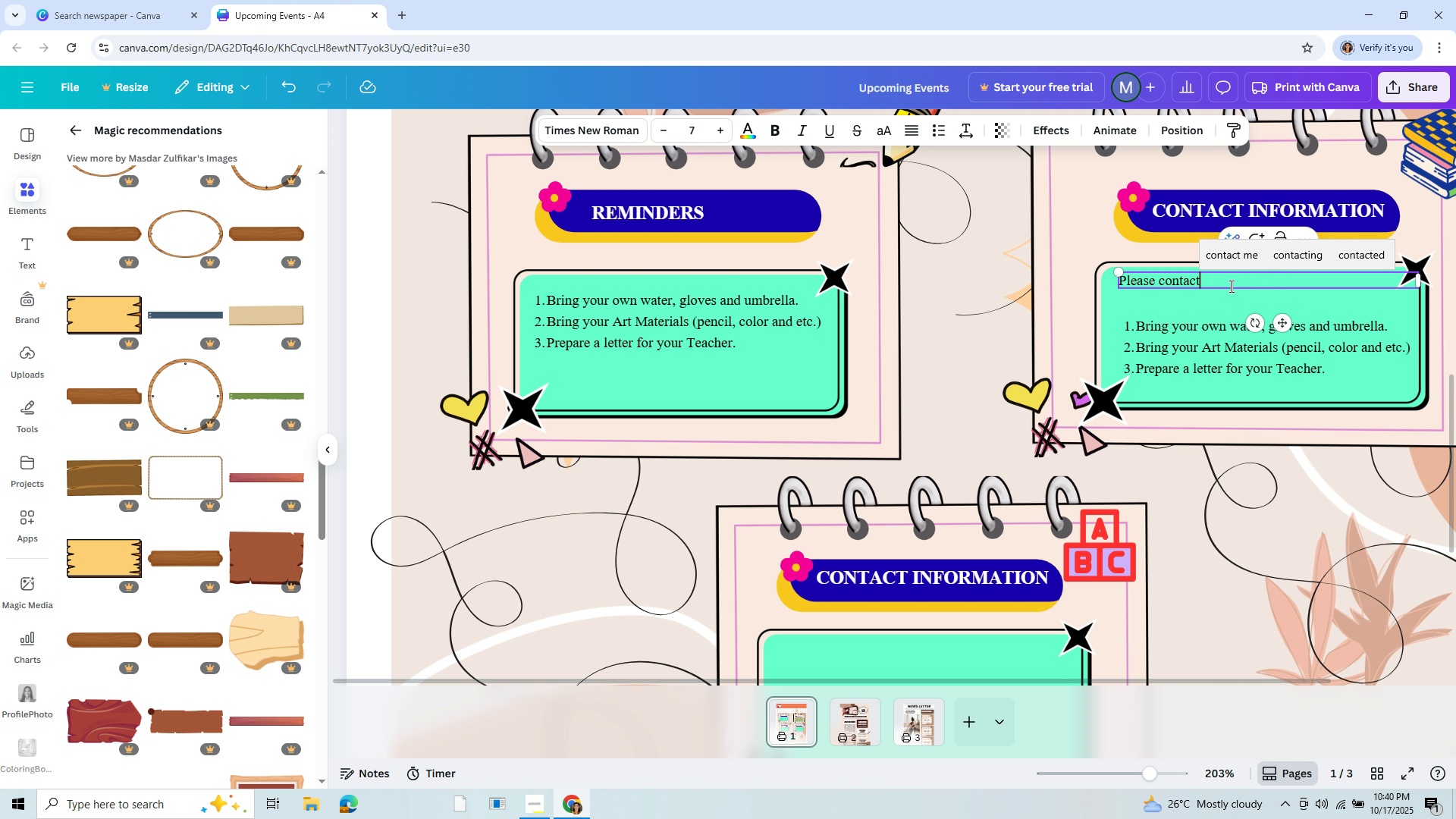 
left_click([1230, 286])
 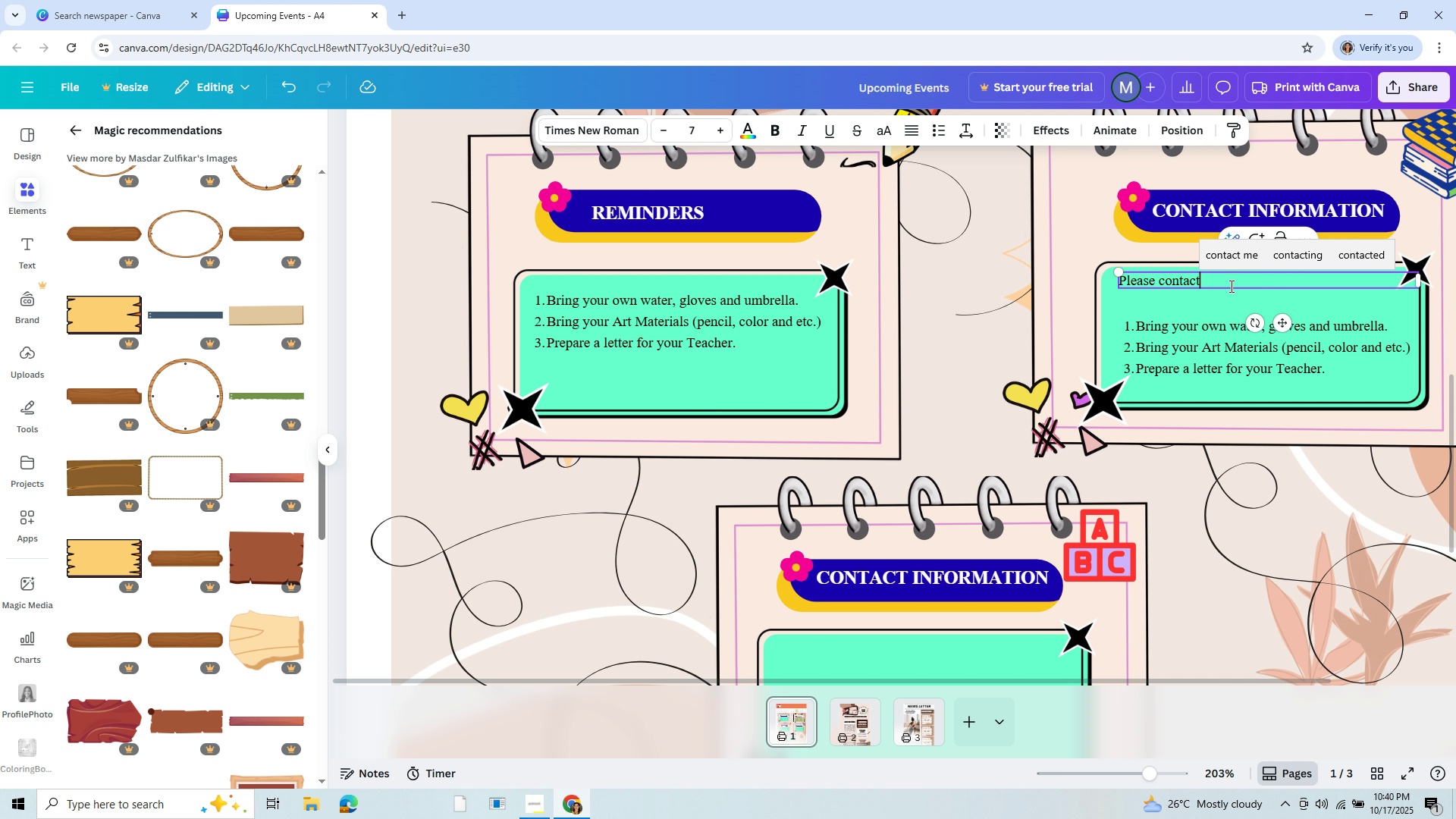 
type( for more detiels)
 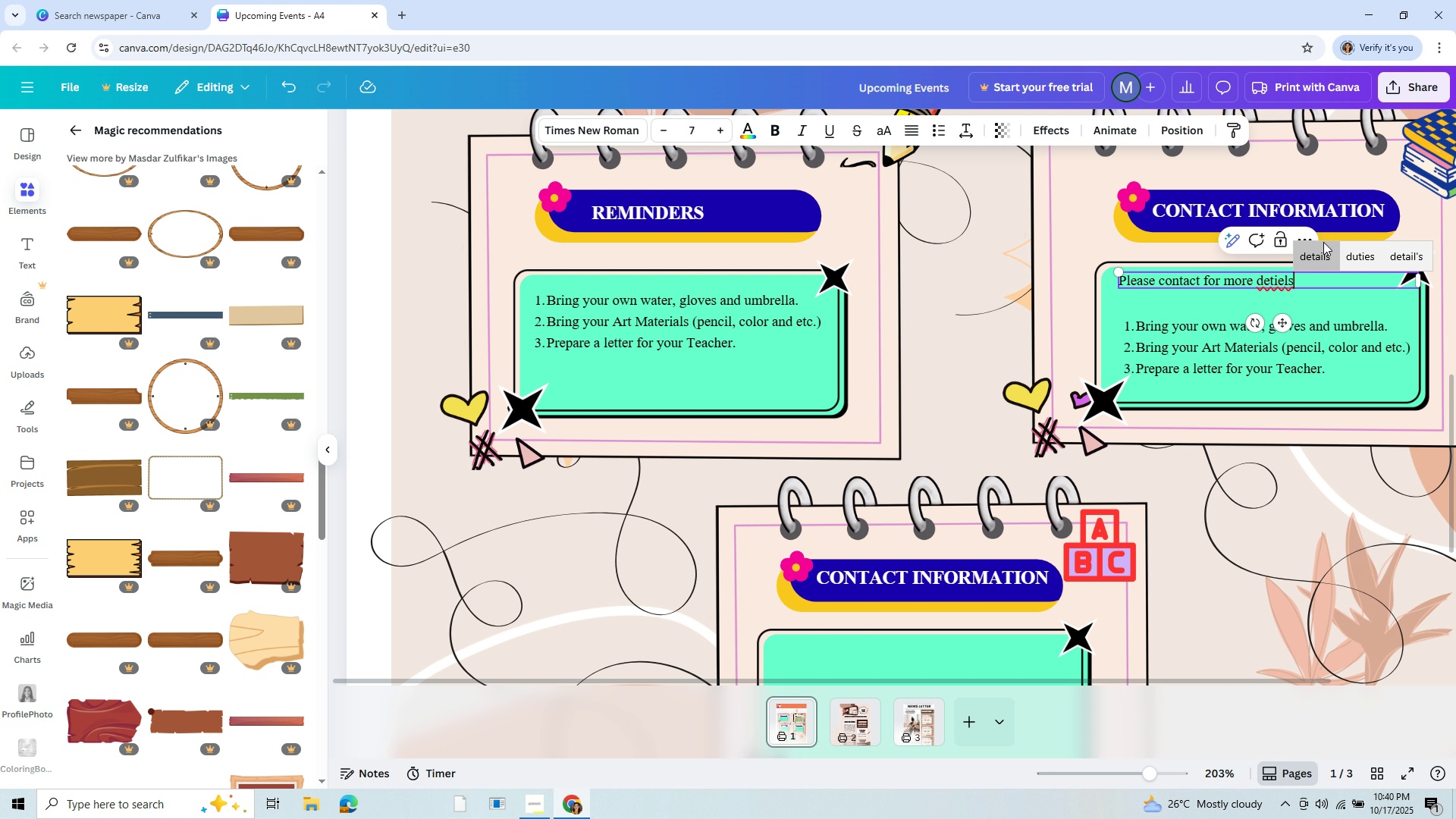 
left_click([1323, 244])
 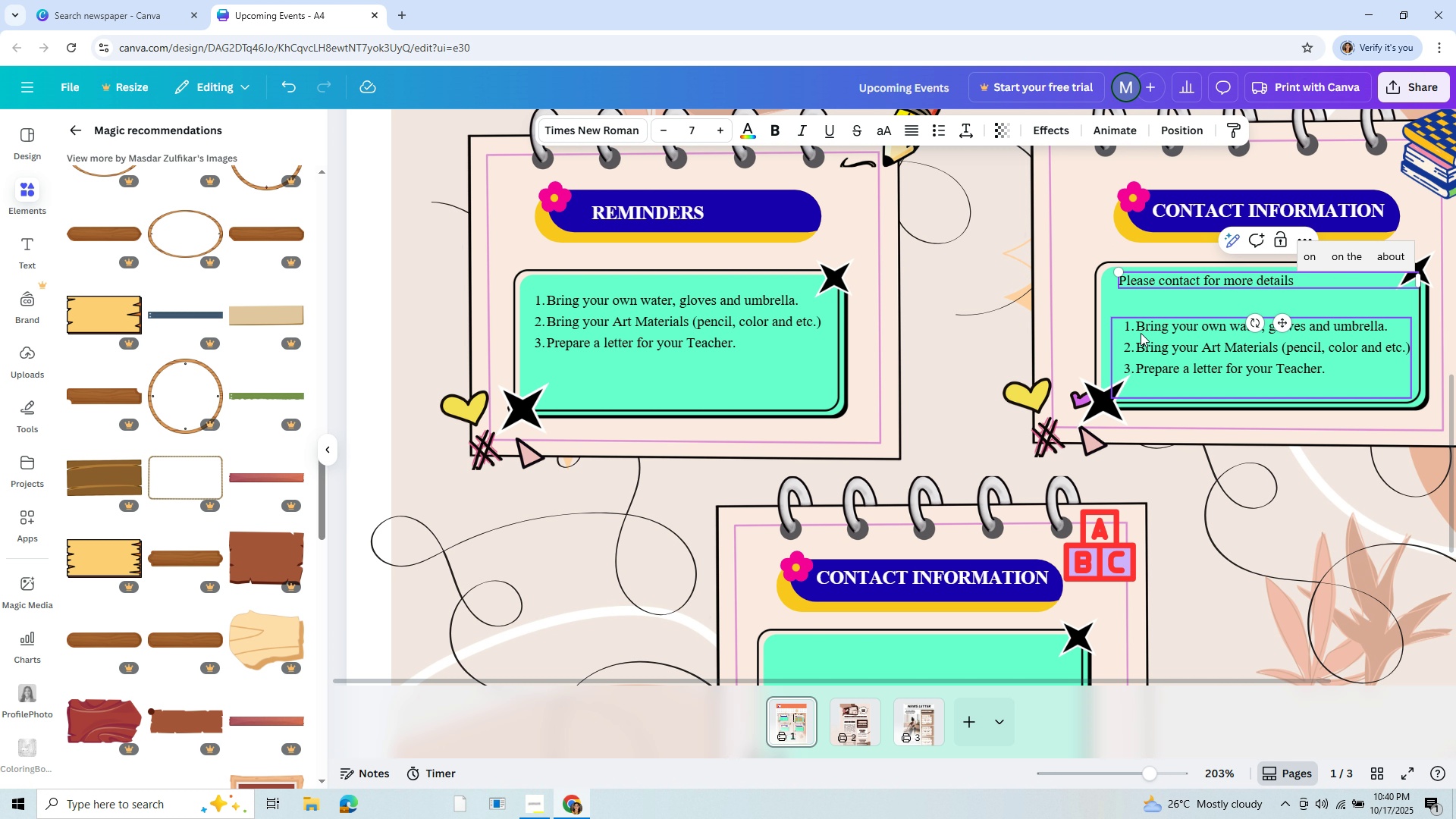 
left_click([1141, 333])
 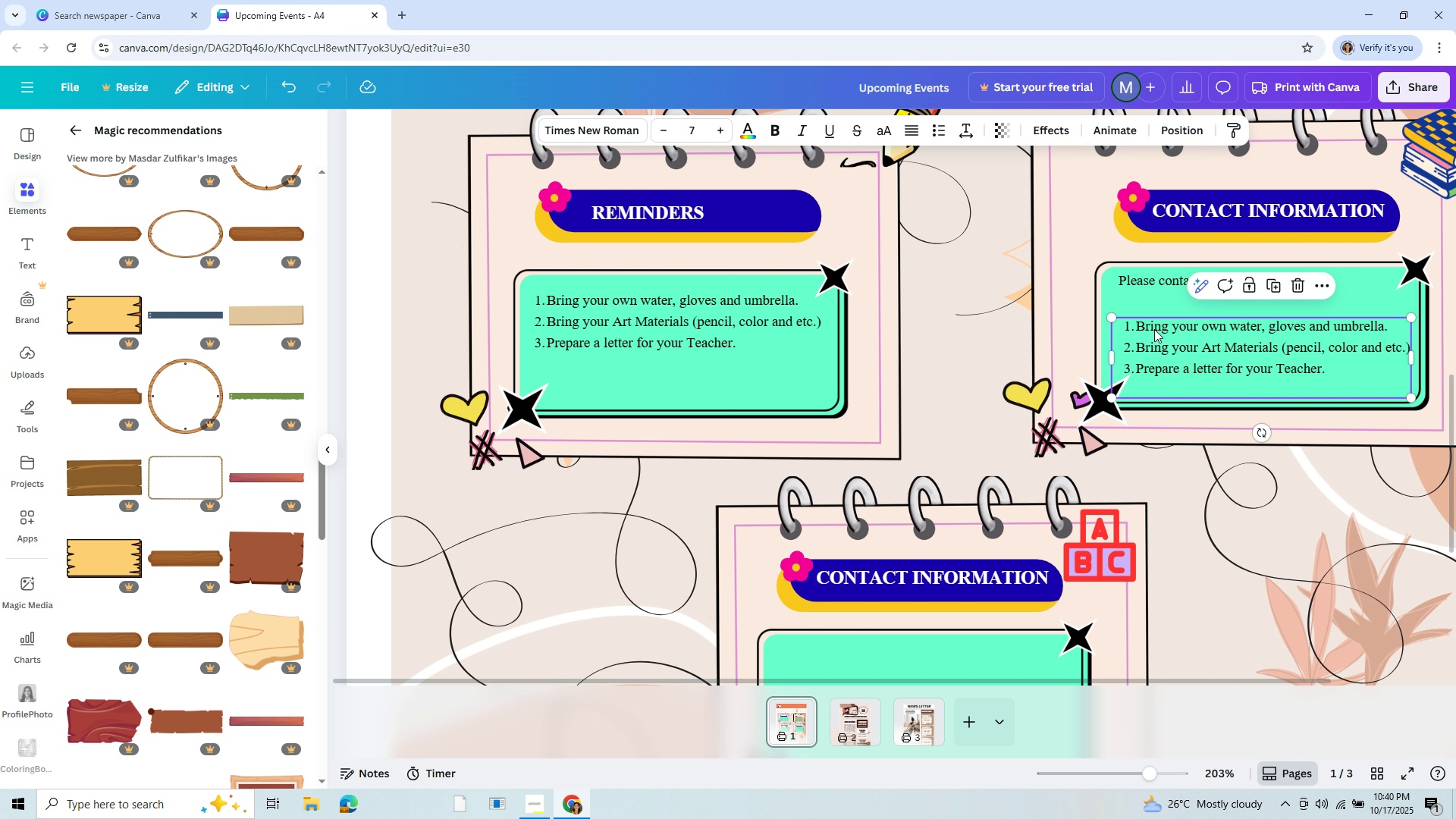 
hold_key(key=ControlLeft, duration=0.45)
 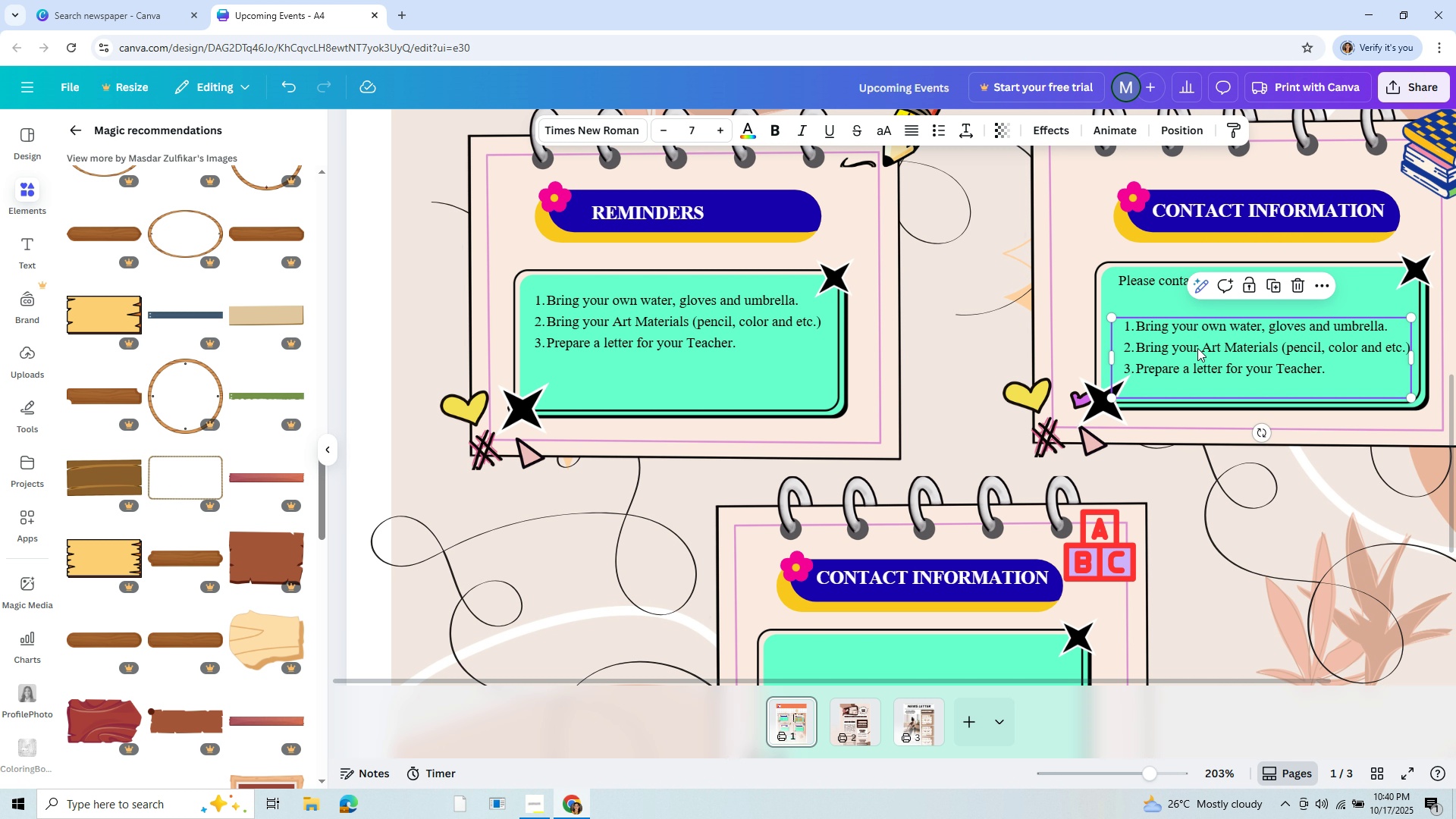 
hold_key(key=ControlLeft, duration=1.0)
 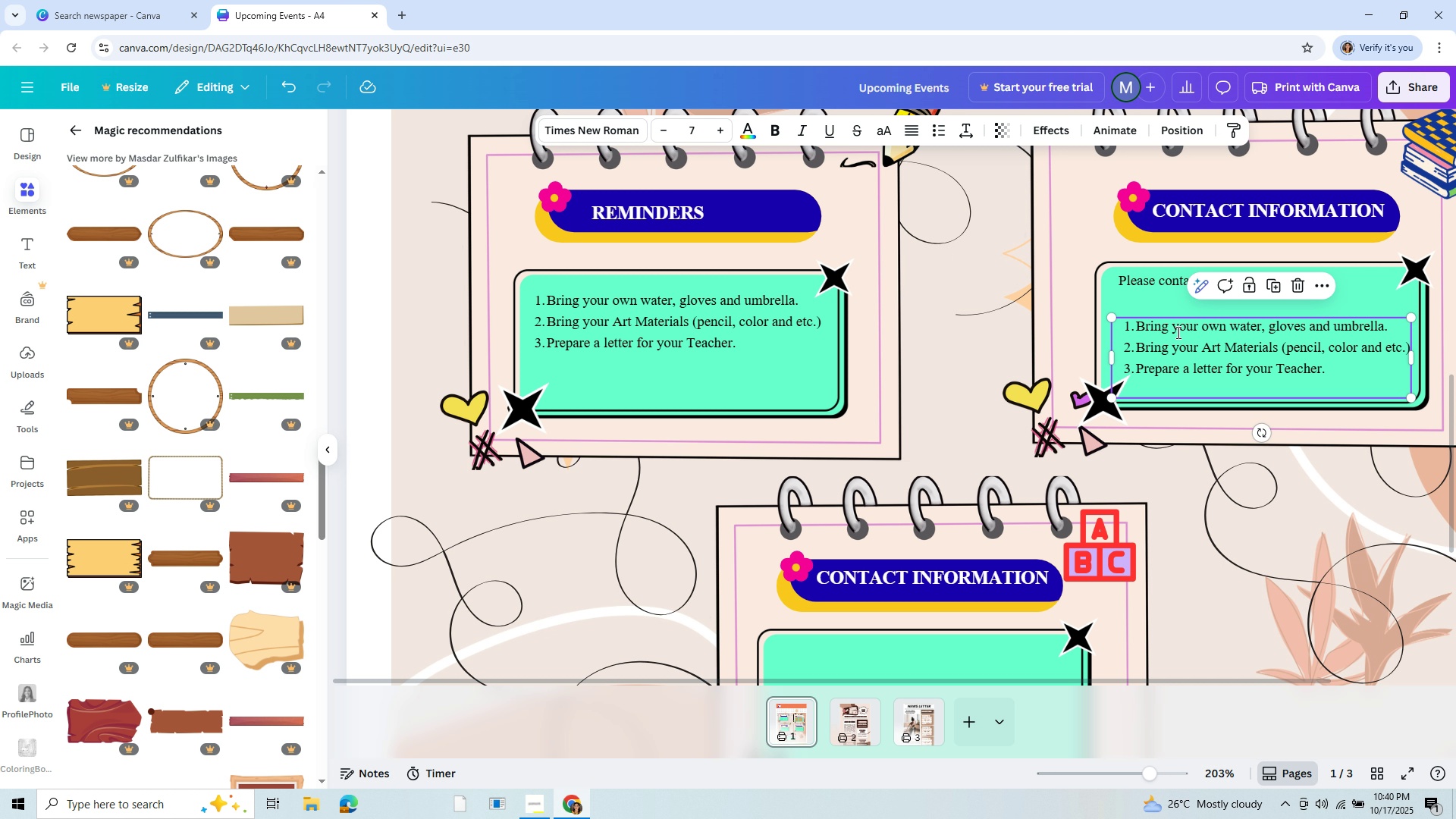 
double_click([1177, 332])
 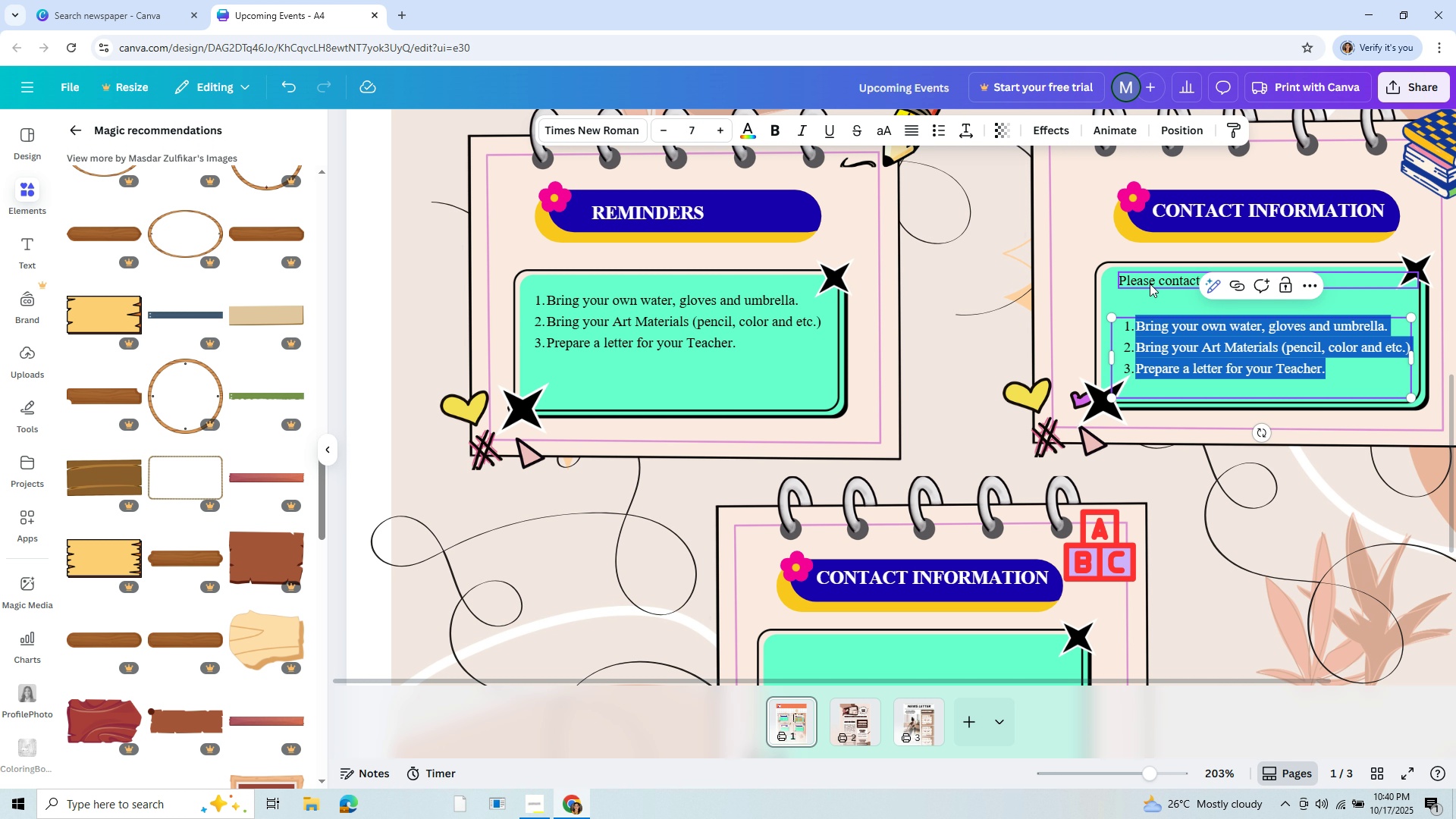 
left_click([1150, 284])
 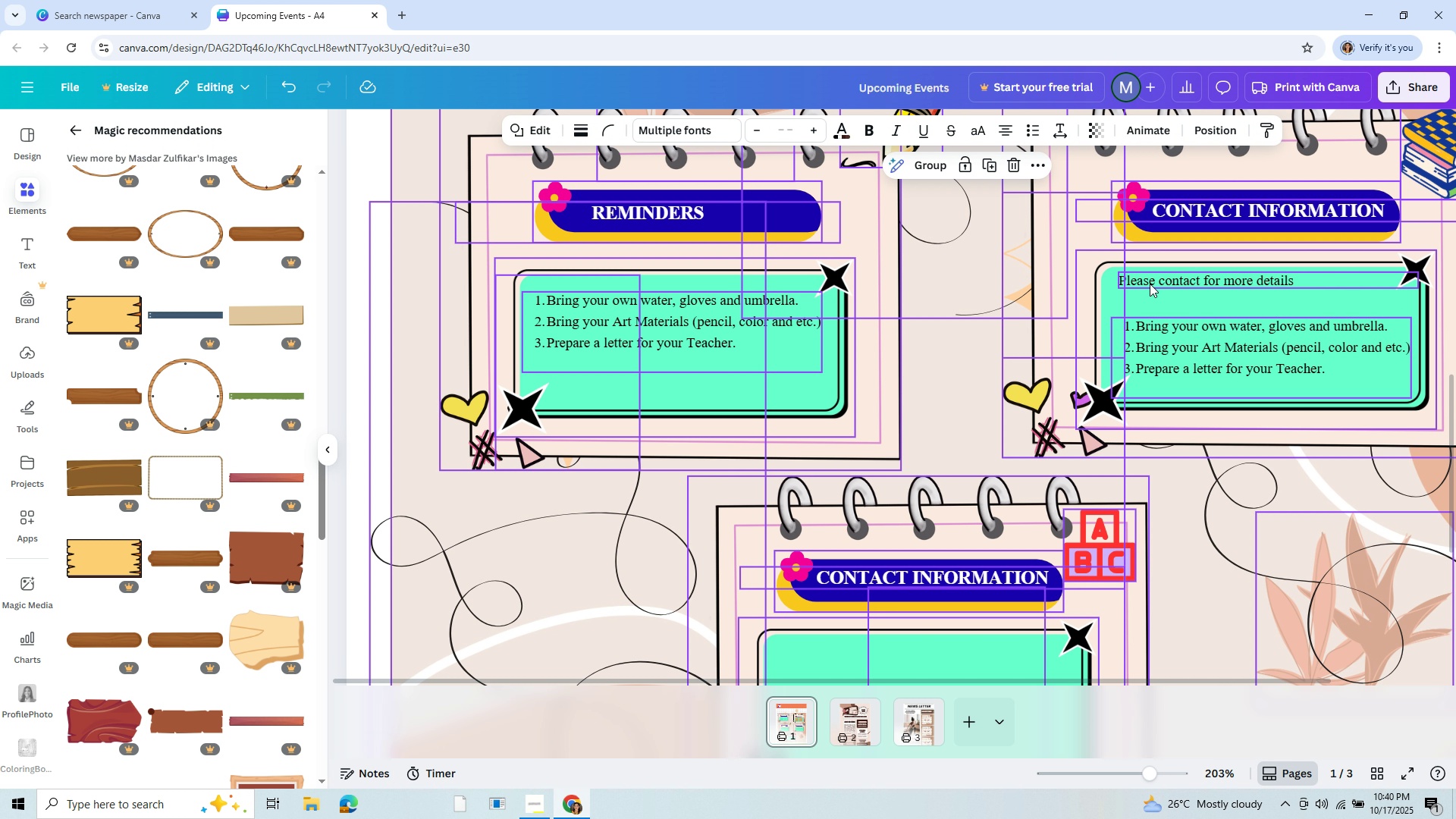 
hold_key(key=ControlLeft, duration=1.5)
 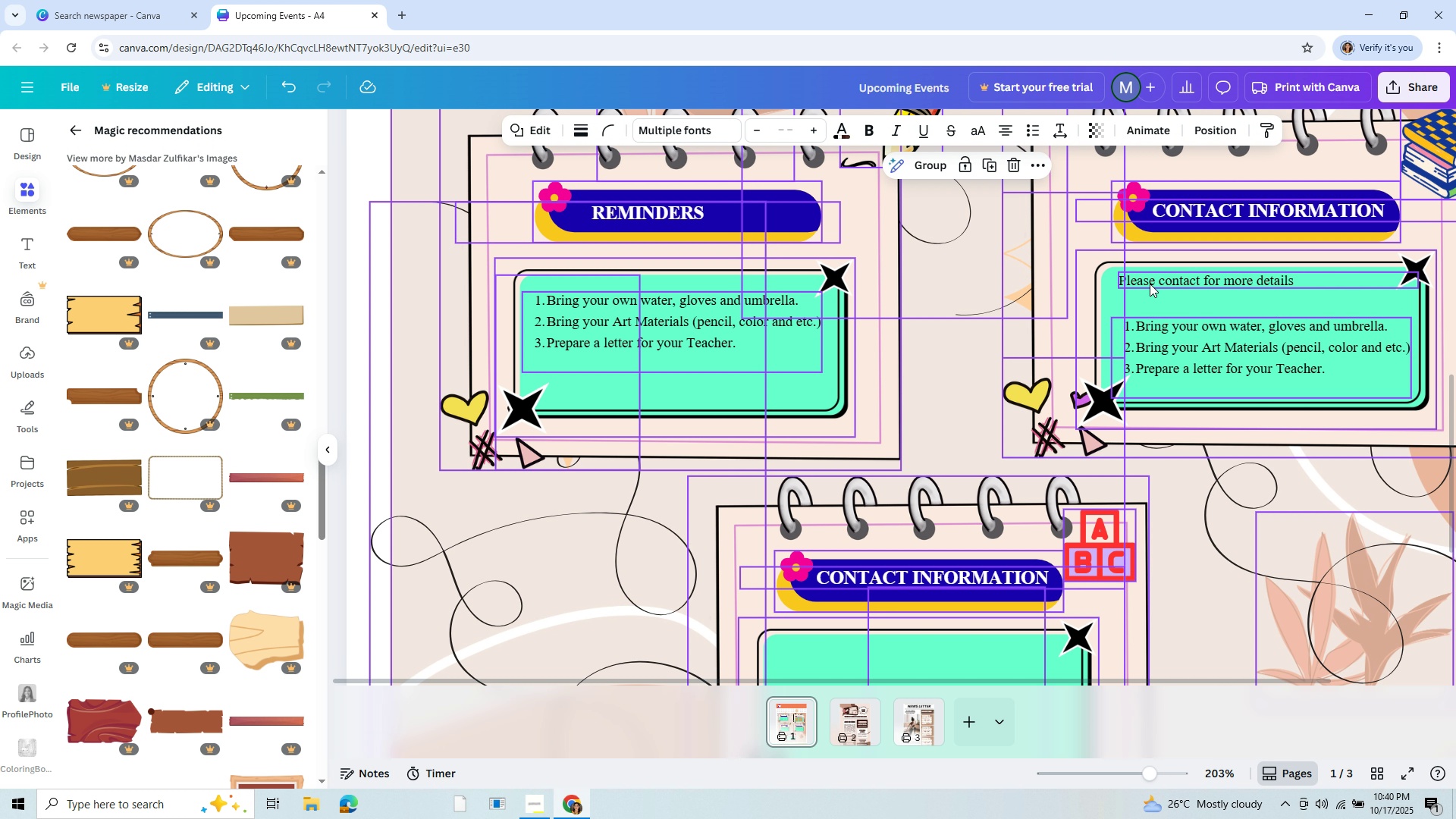 
key(Control+A)
 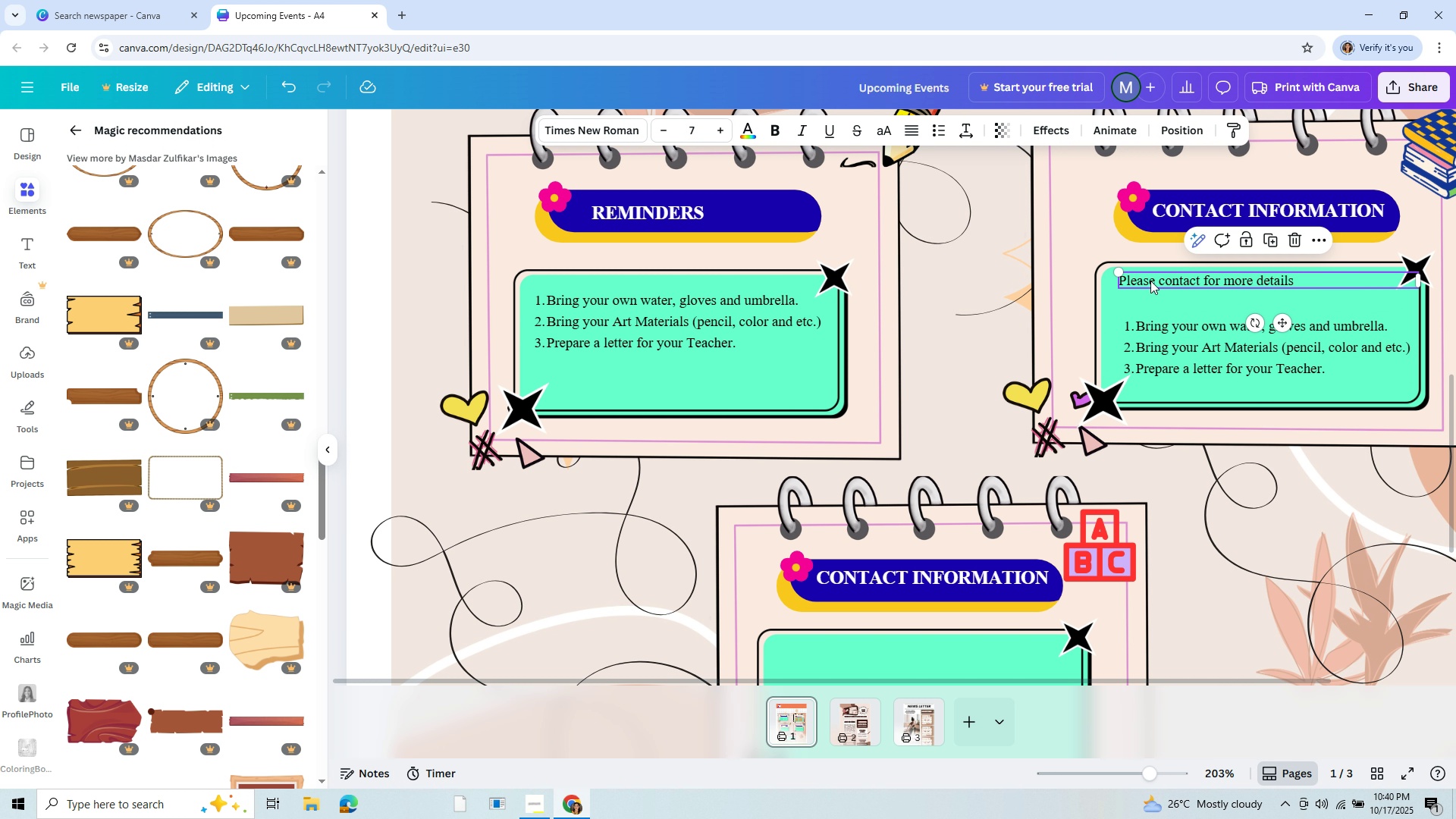 
double_click([1150, 281])
 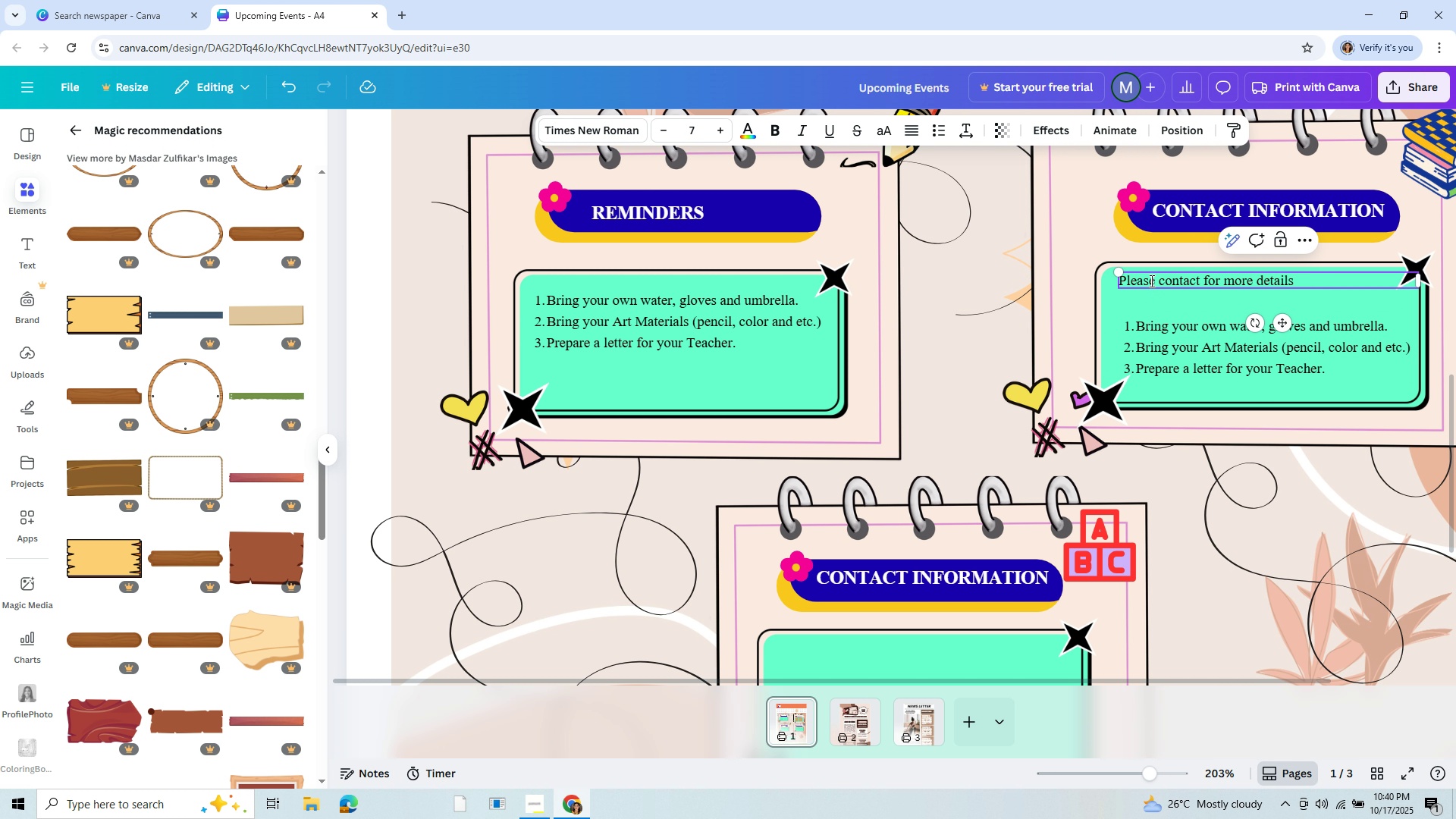 
key(Control+A)
 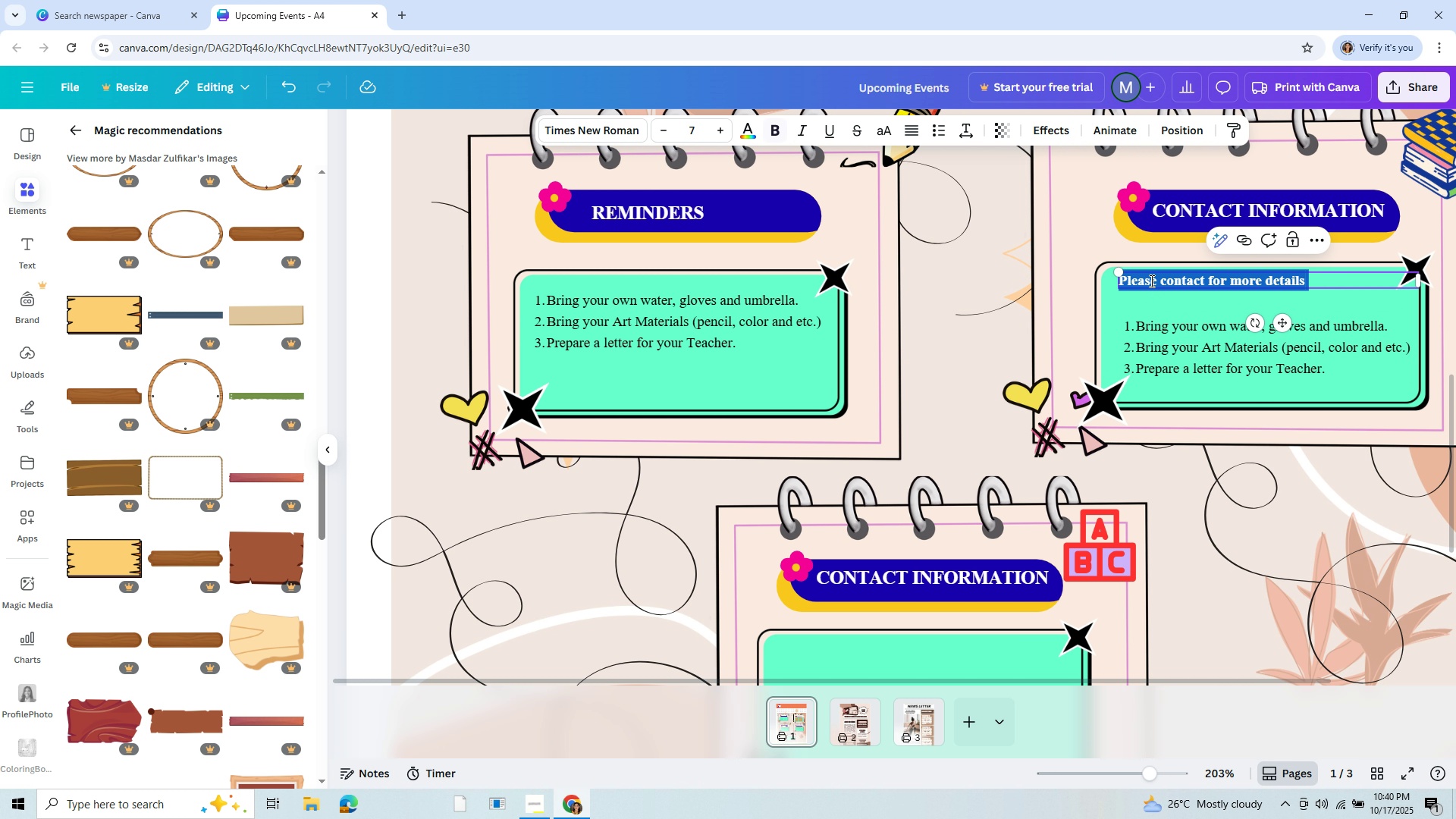 
key(Control+B)
 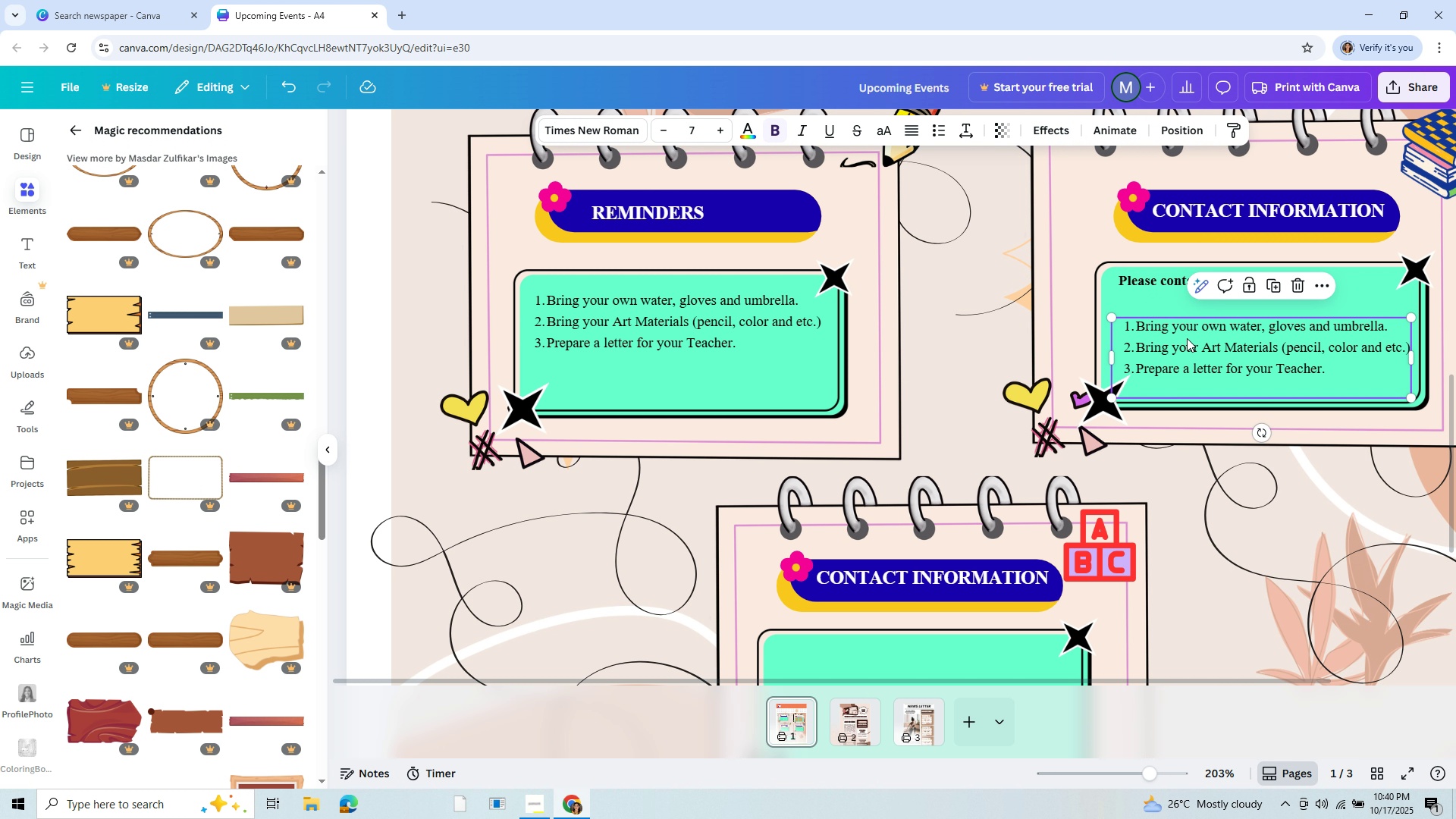 
left_click([1187, 338])
 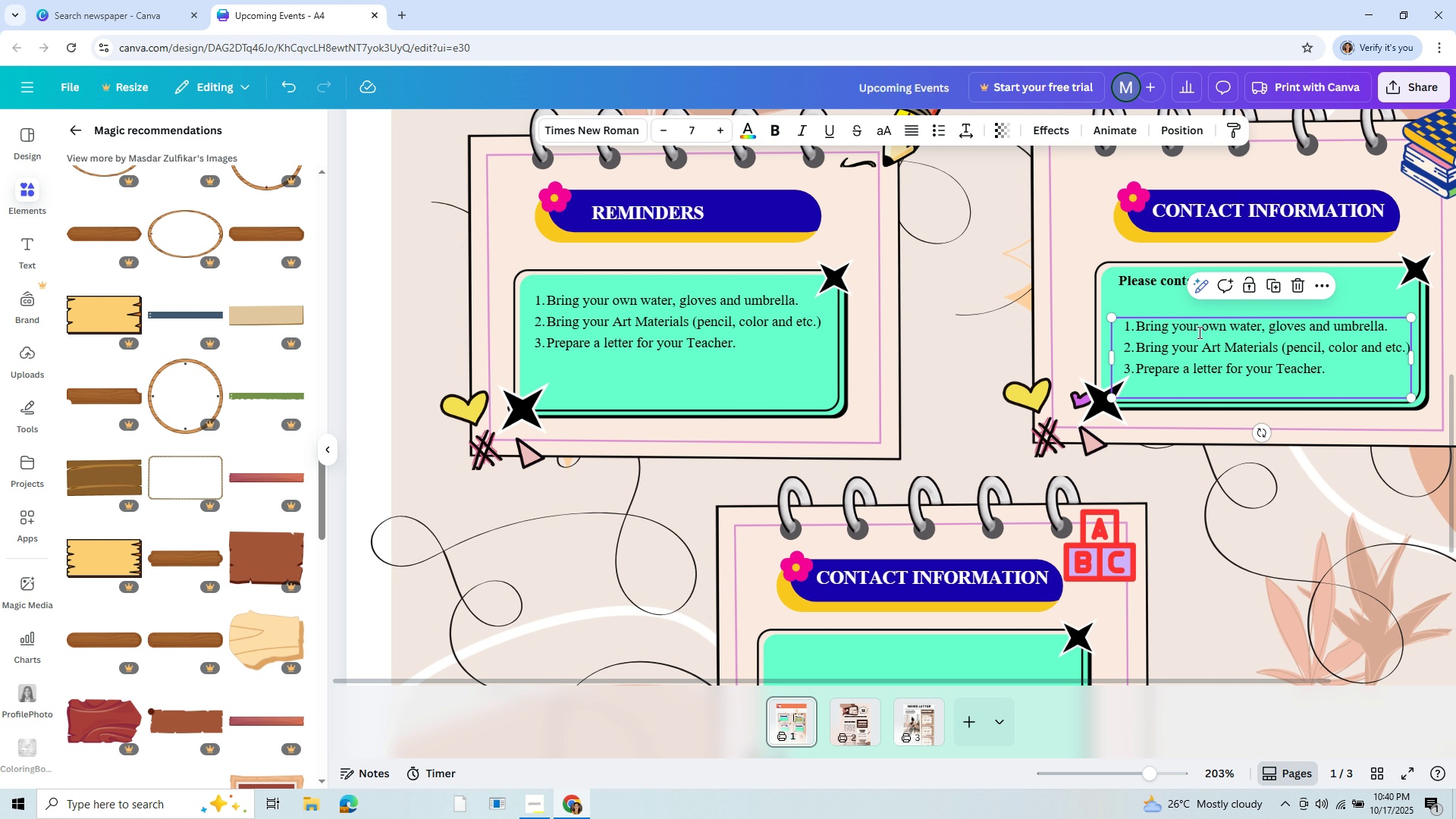 
double_click([1198, 332])
 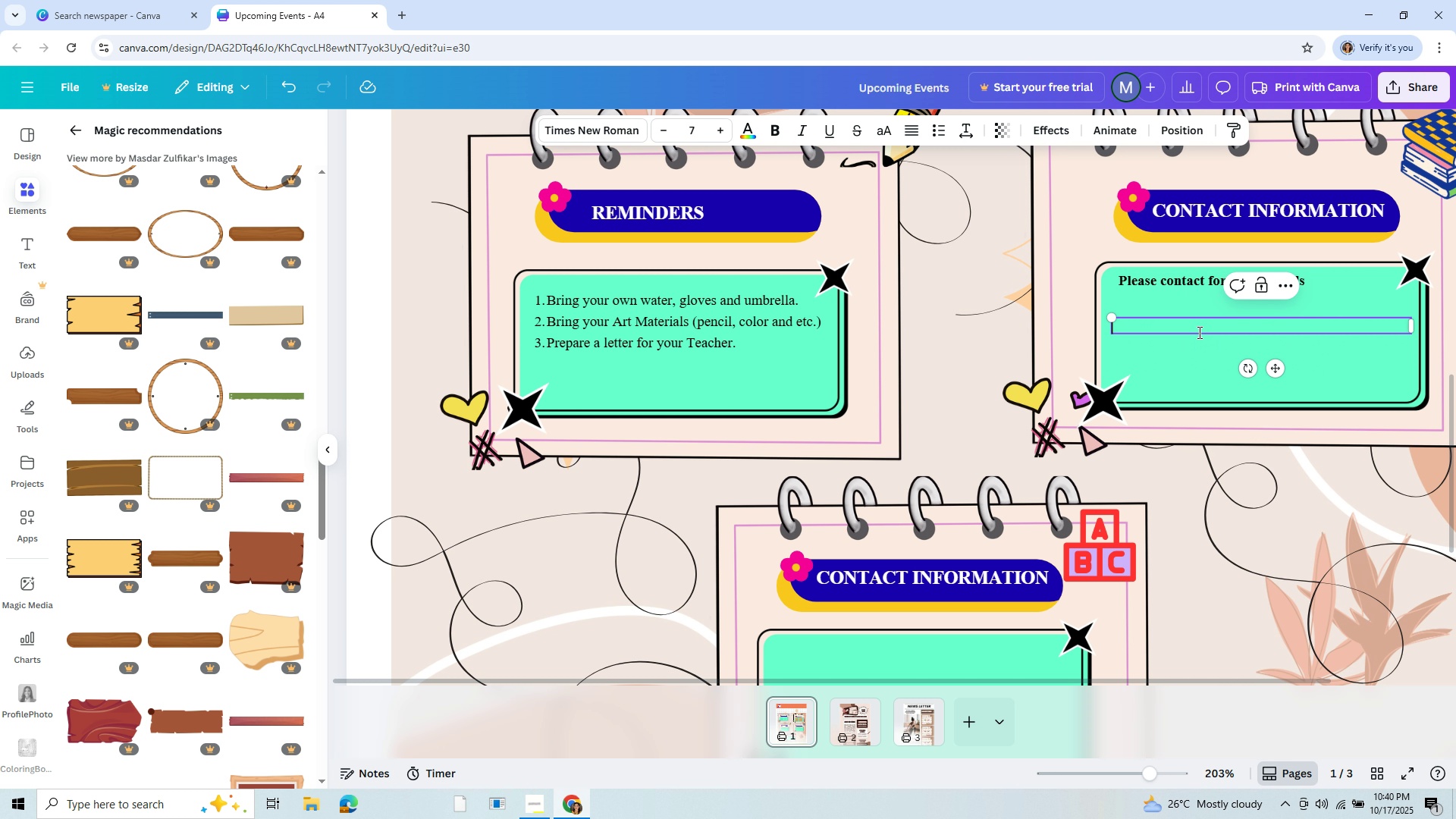 
key(Backspace)
type(Facebool ACC)
key(Backspace)
key(Backspace)
key(Backspace)
key(Backspace)
key(Backspace)
type(K )
key(Backspace)
key(Backspace)
type(k Account: Juan Dela Cruz)
 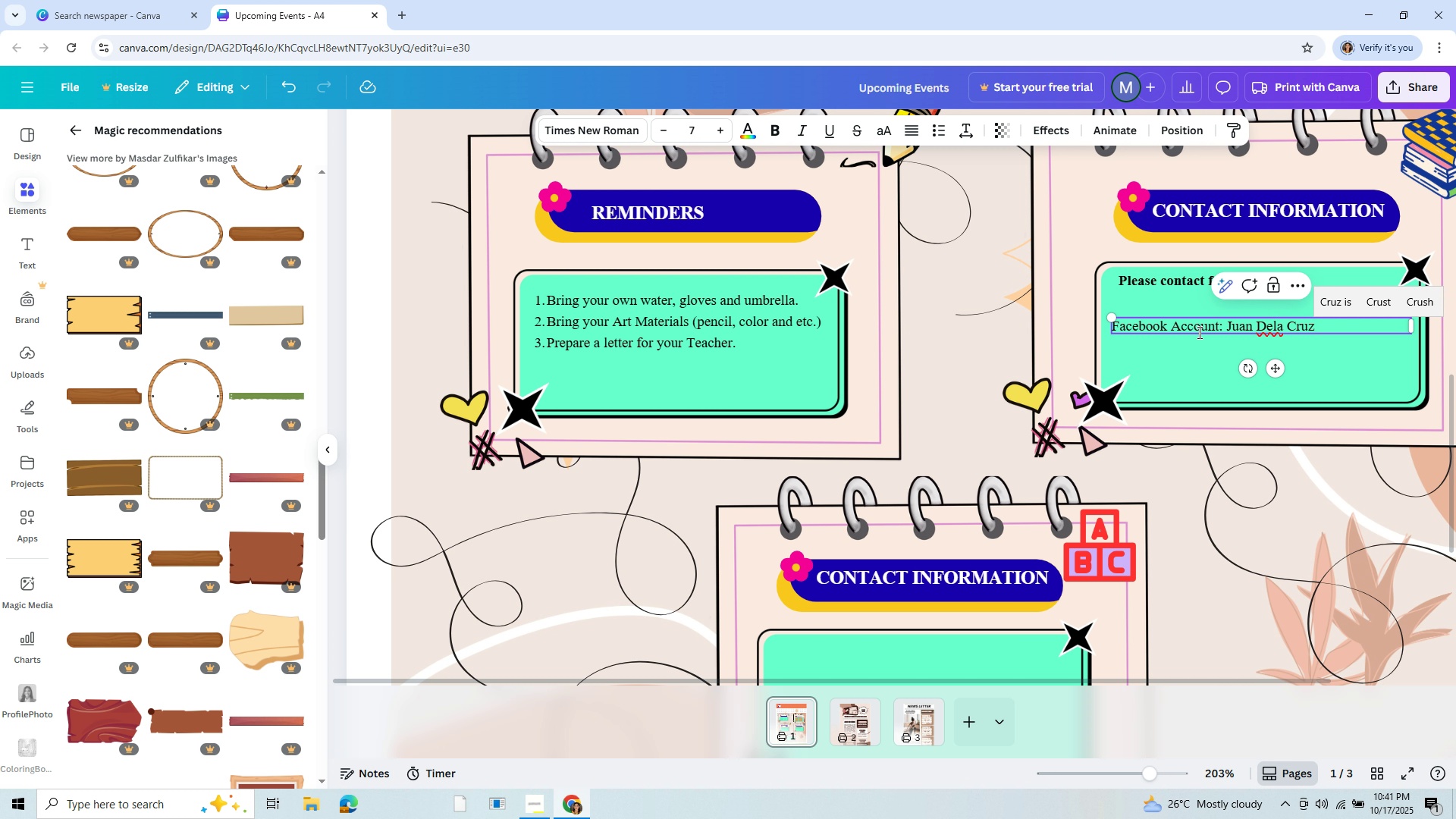 
key(Enter)
 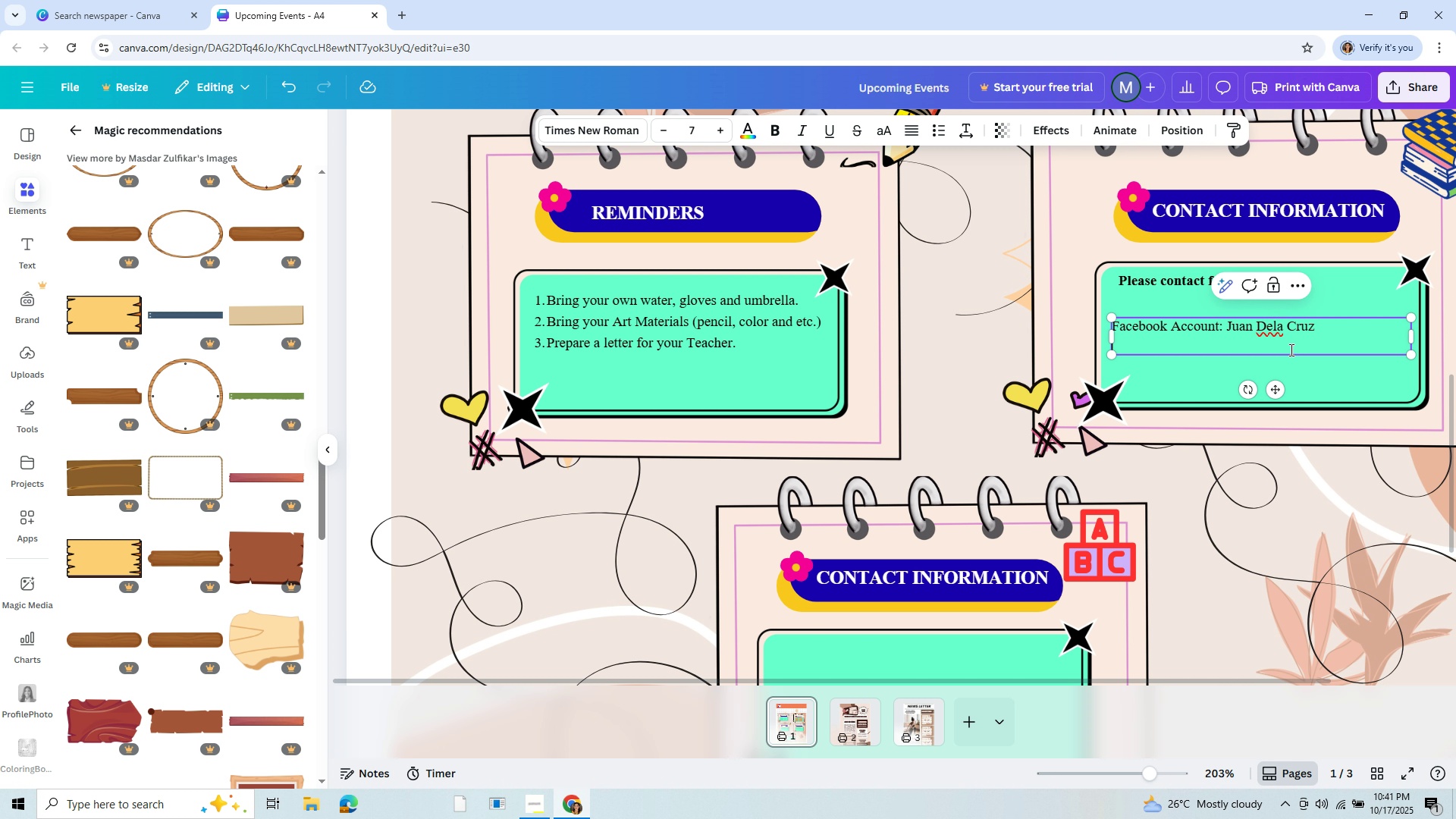 
type(Eme)
key(Backspace)
type(ail:  )
key(Backspace)
 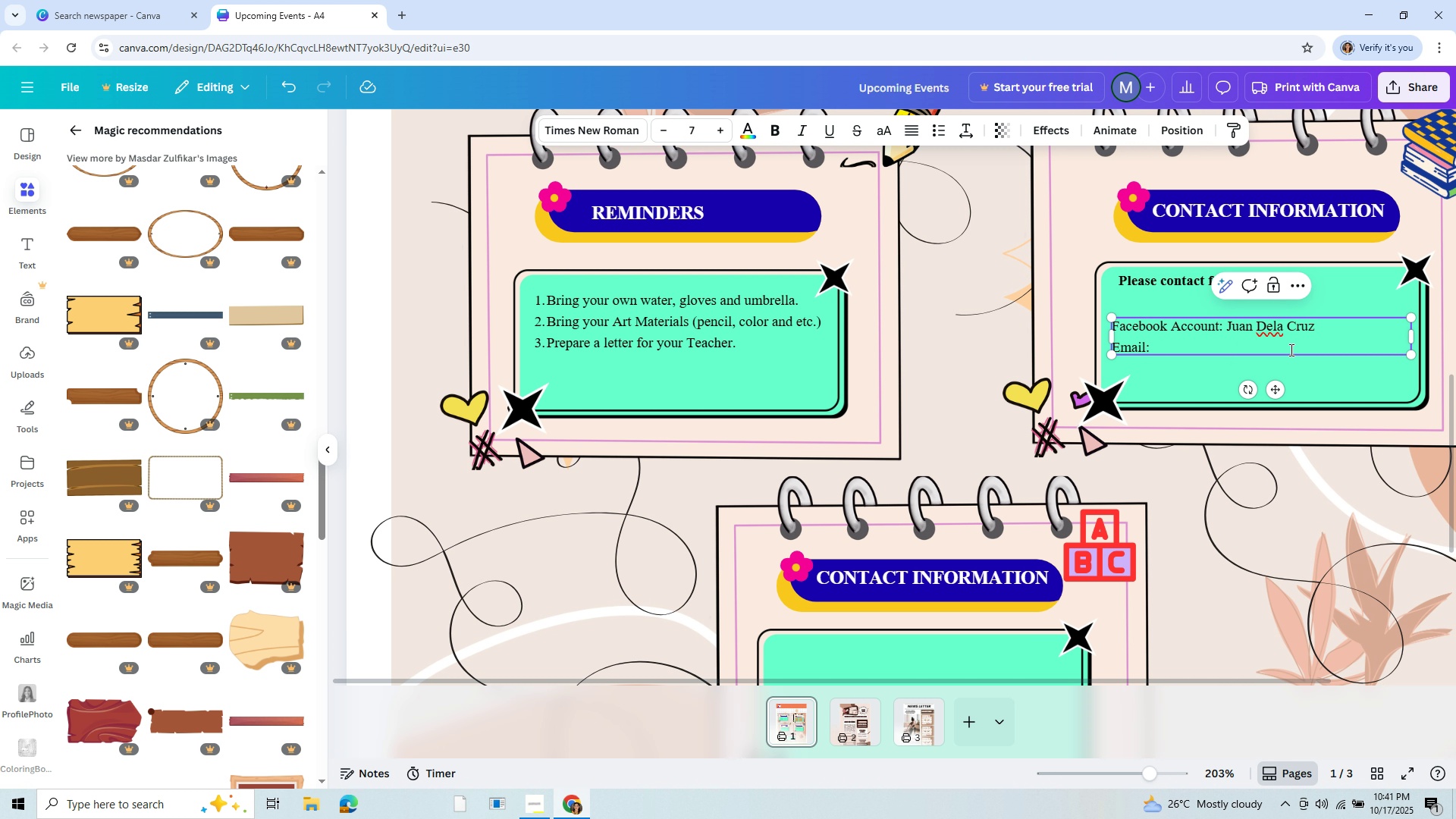 
hold_key(key=Backspace, duration=1.13)
 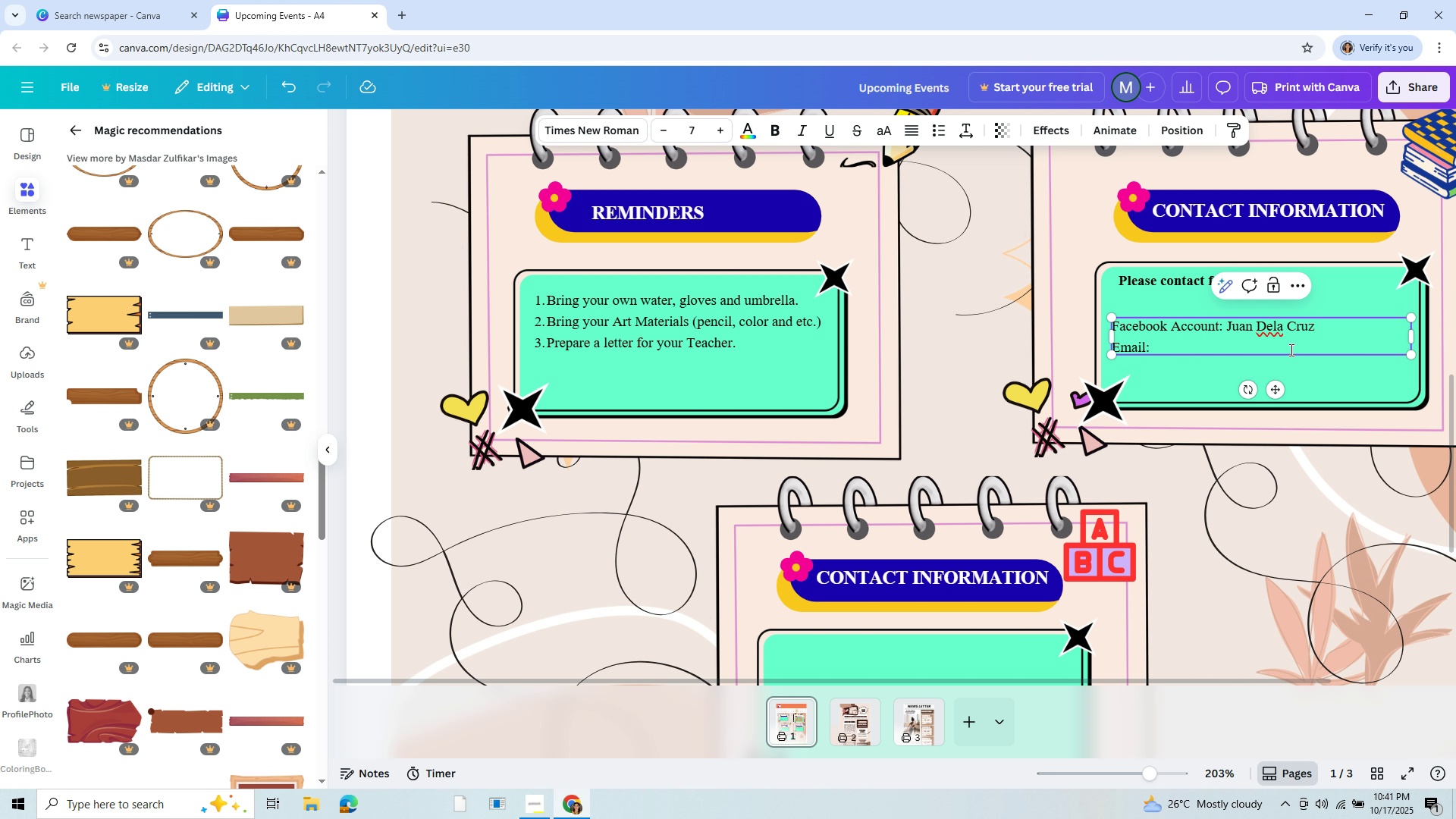 
key(Backspace)
type( Adrre)
key(Backspace)
key(Backspace)
key(Backspace)
type(dress:  D)
key(Backspace)
type(delacrus)
key(Backspace)
type(zjuan@gmail.com)
 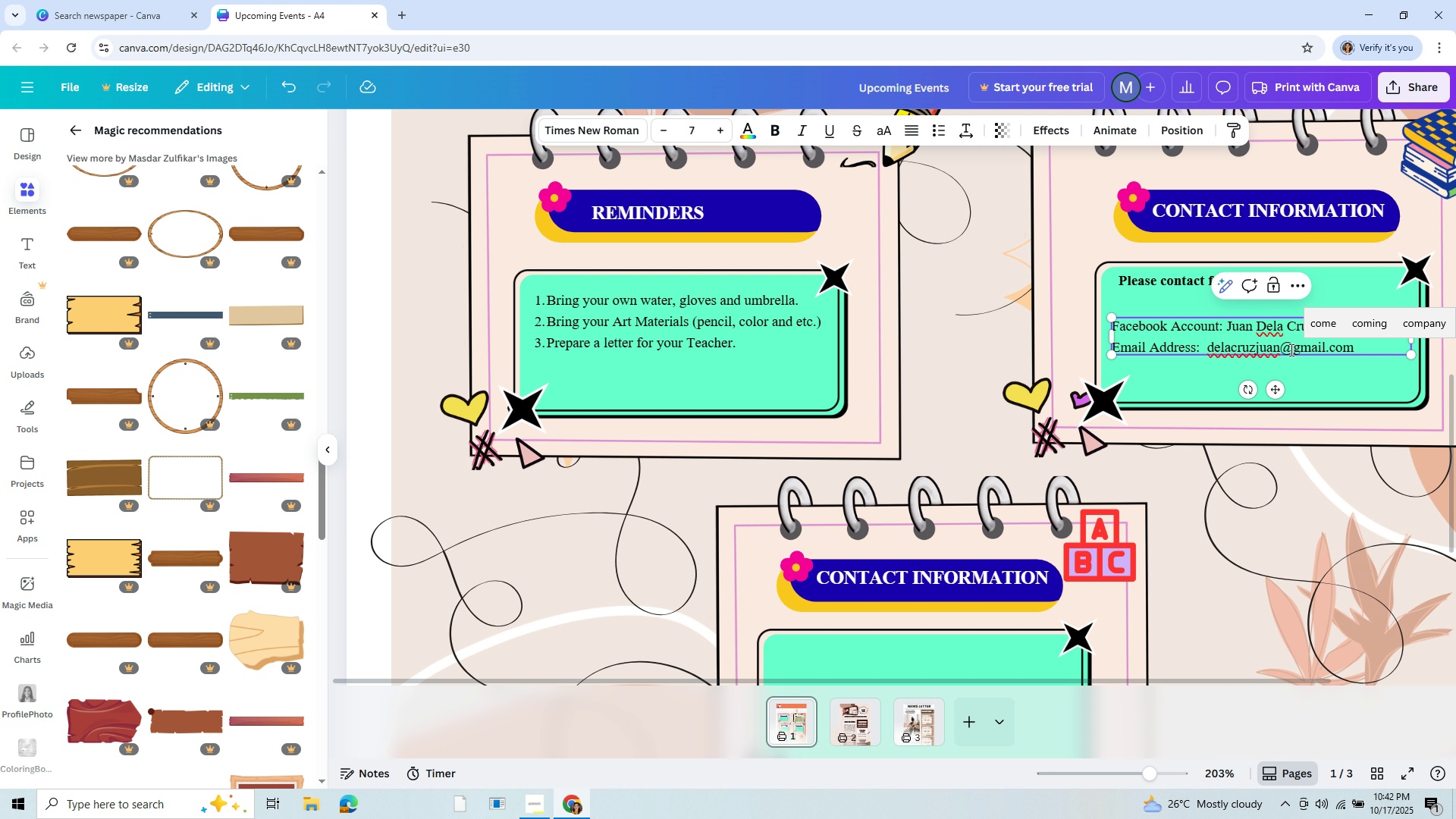 
wait(5.75)
 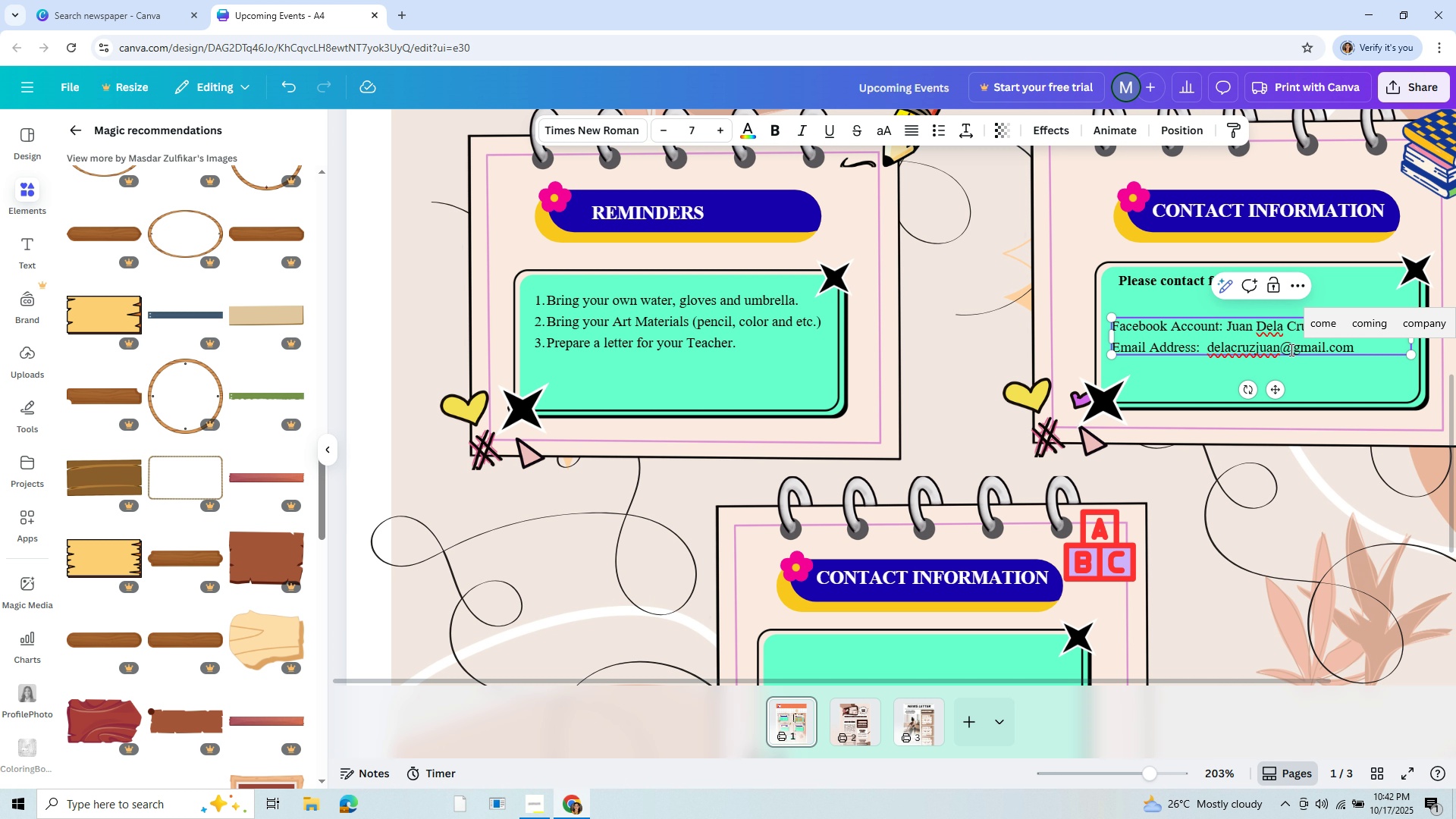 
left_click([1114, 324])
 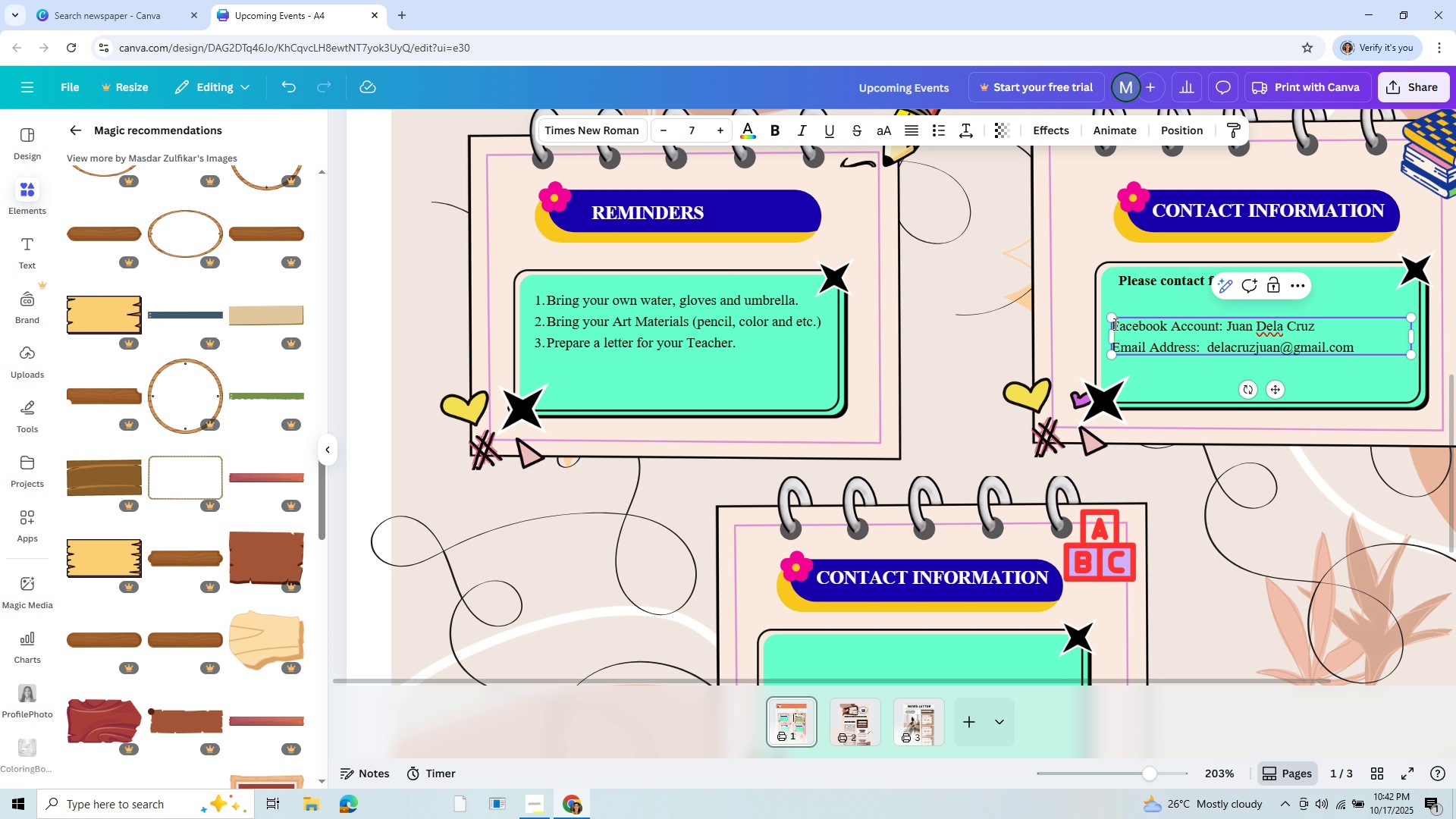 
type(Telephonr number:)
 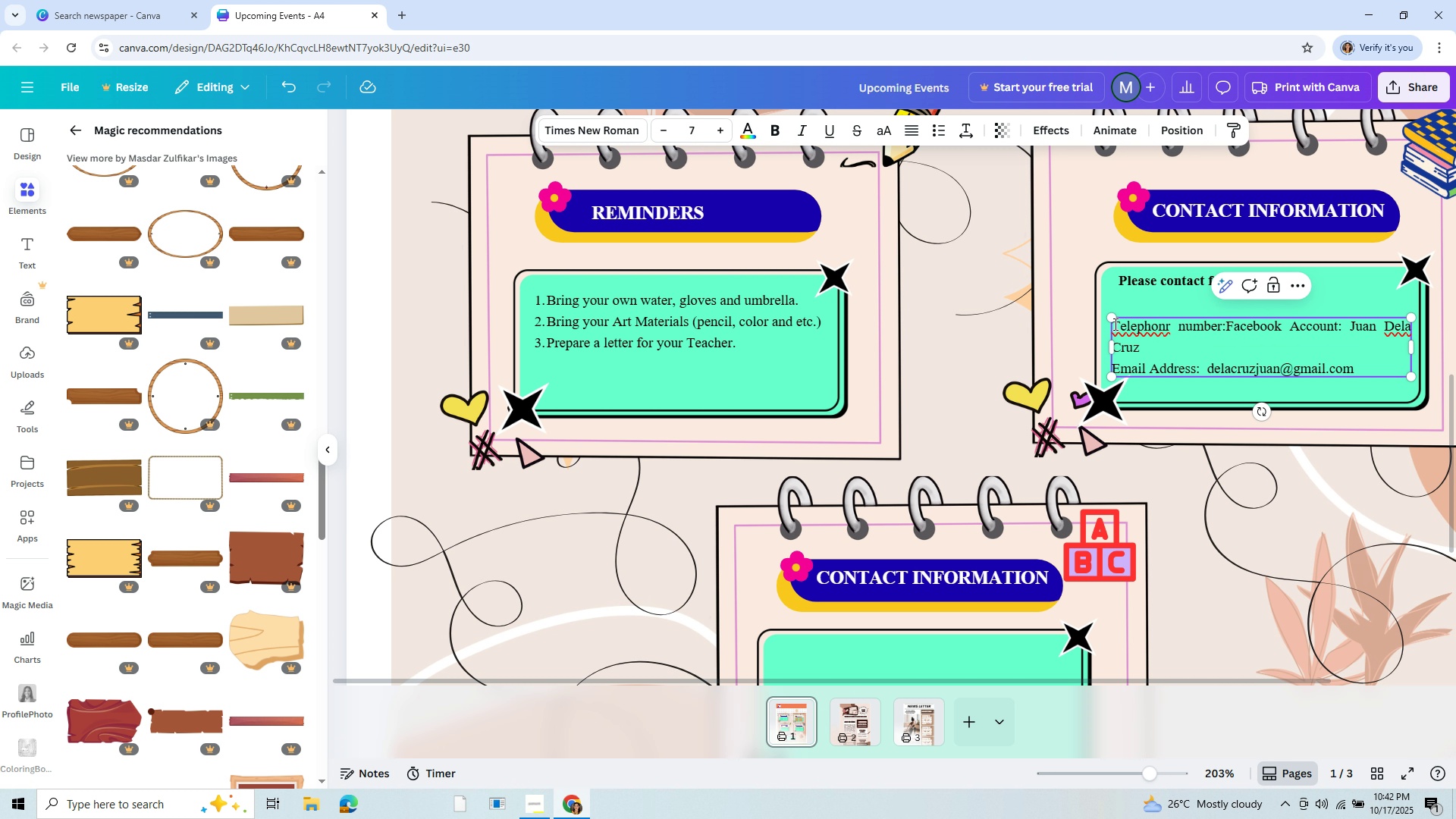 
key(Enter)
 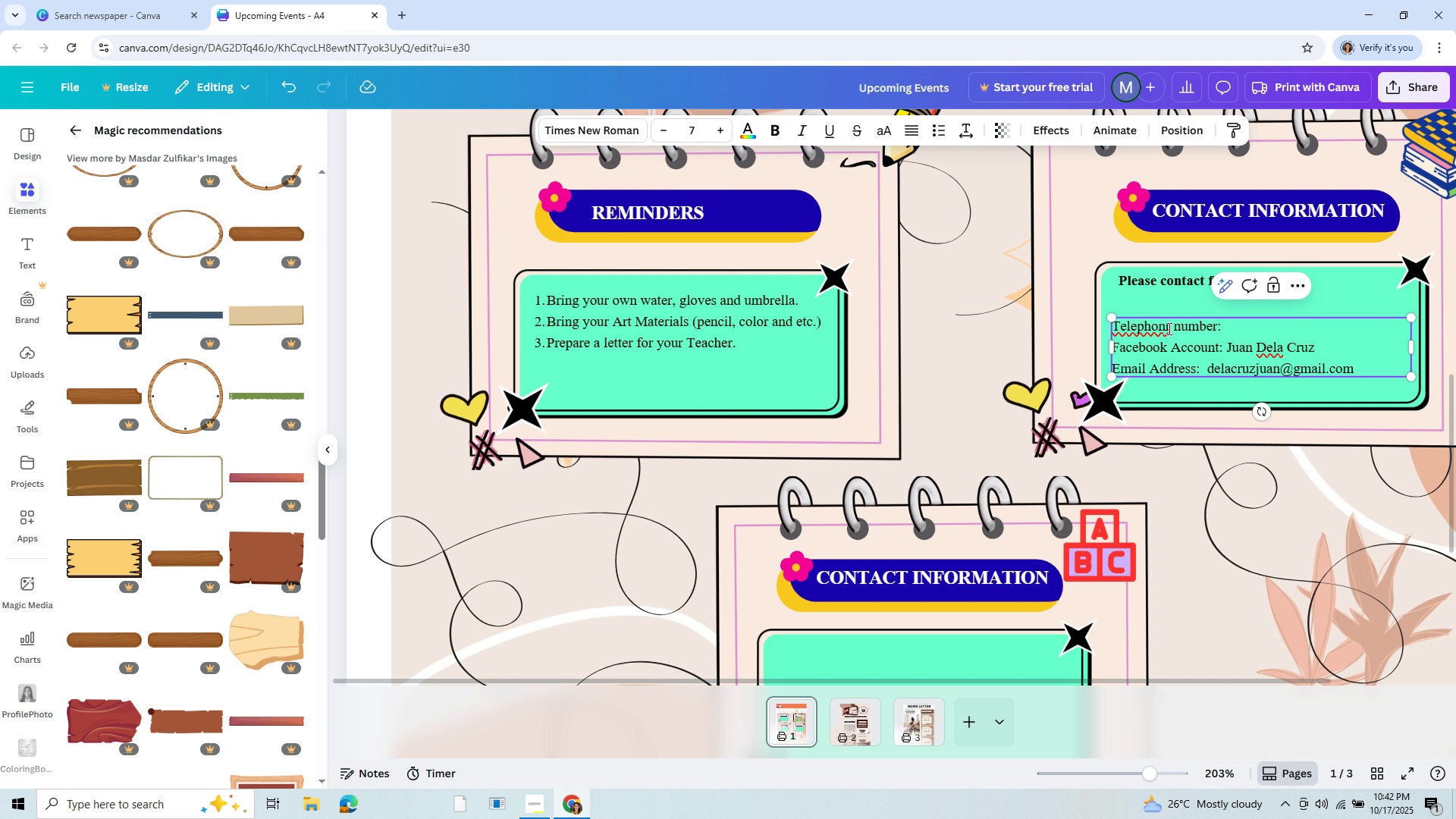 
left_click([1169, 330])
 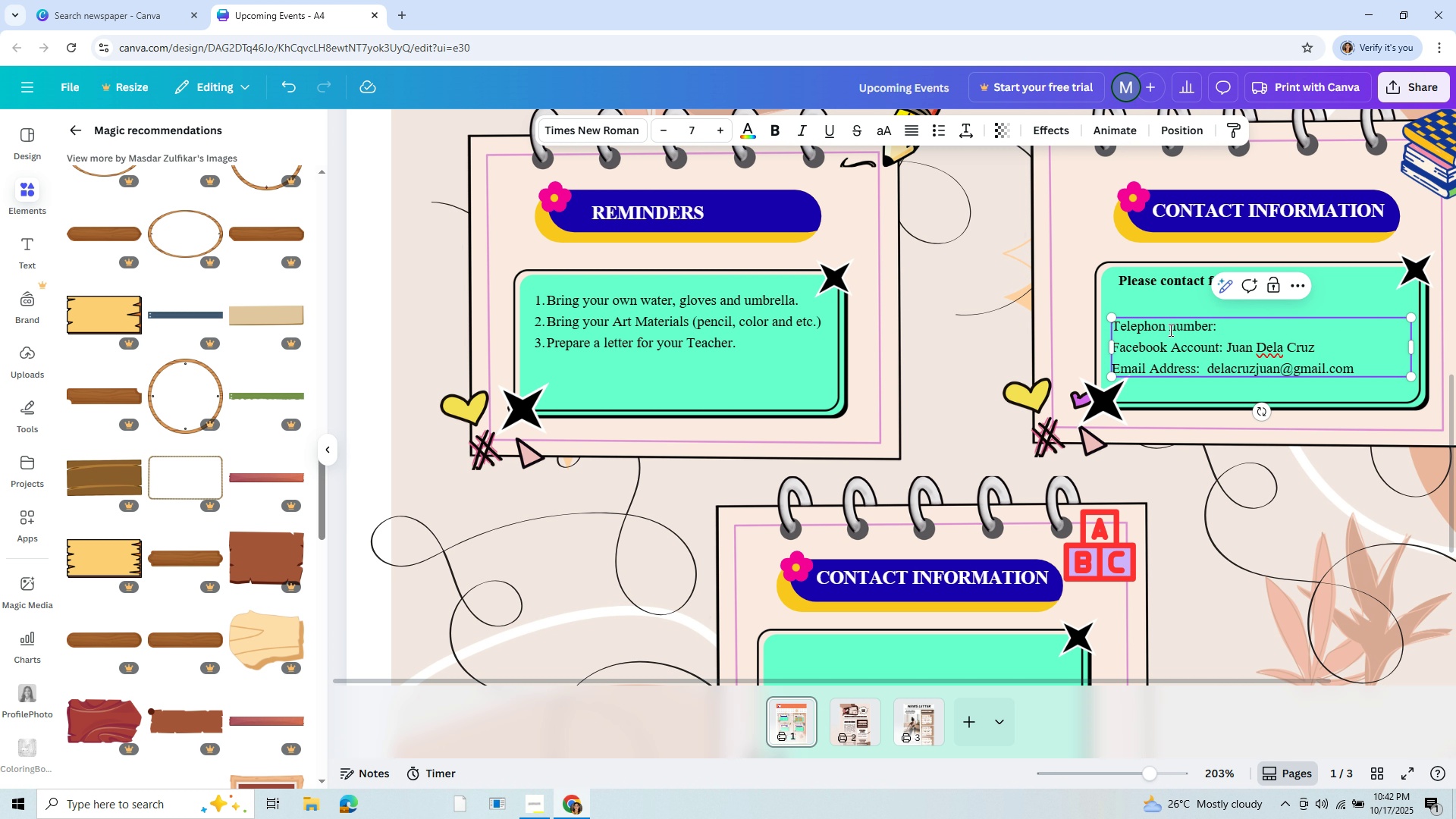 
key(Backspace)
 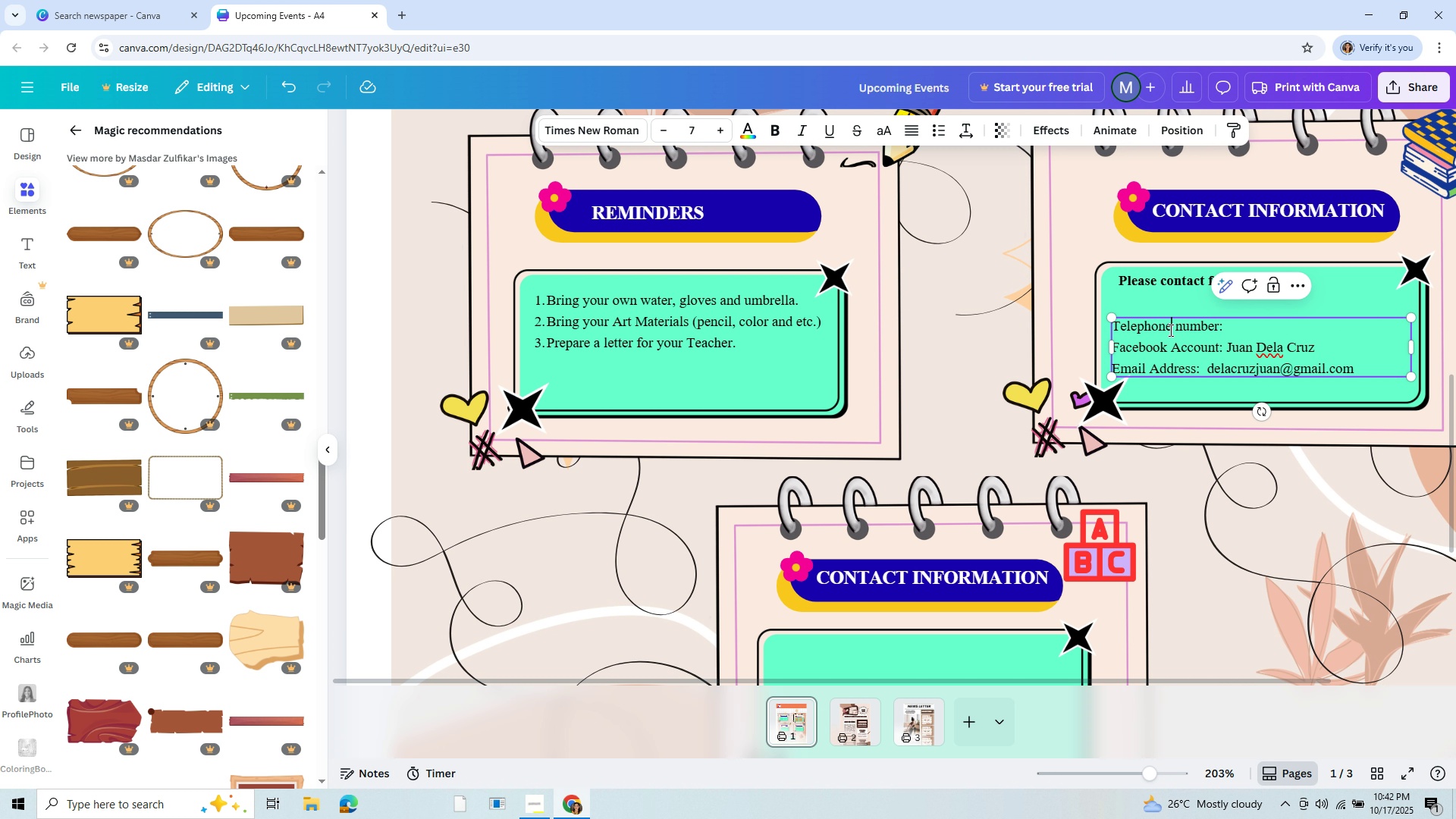 
key(E)
 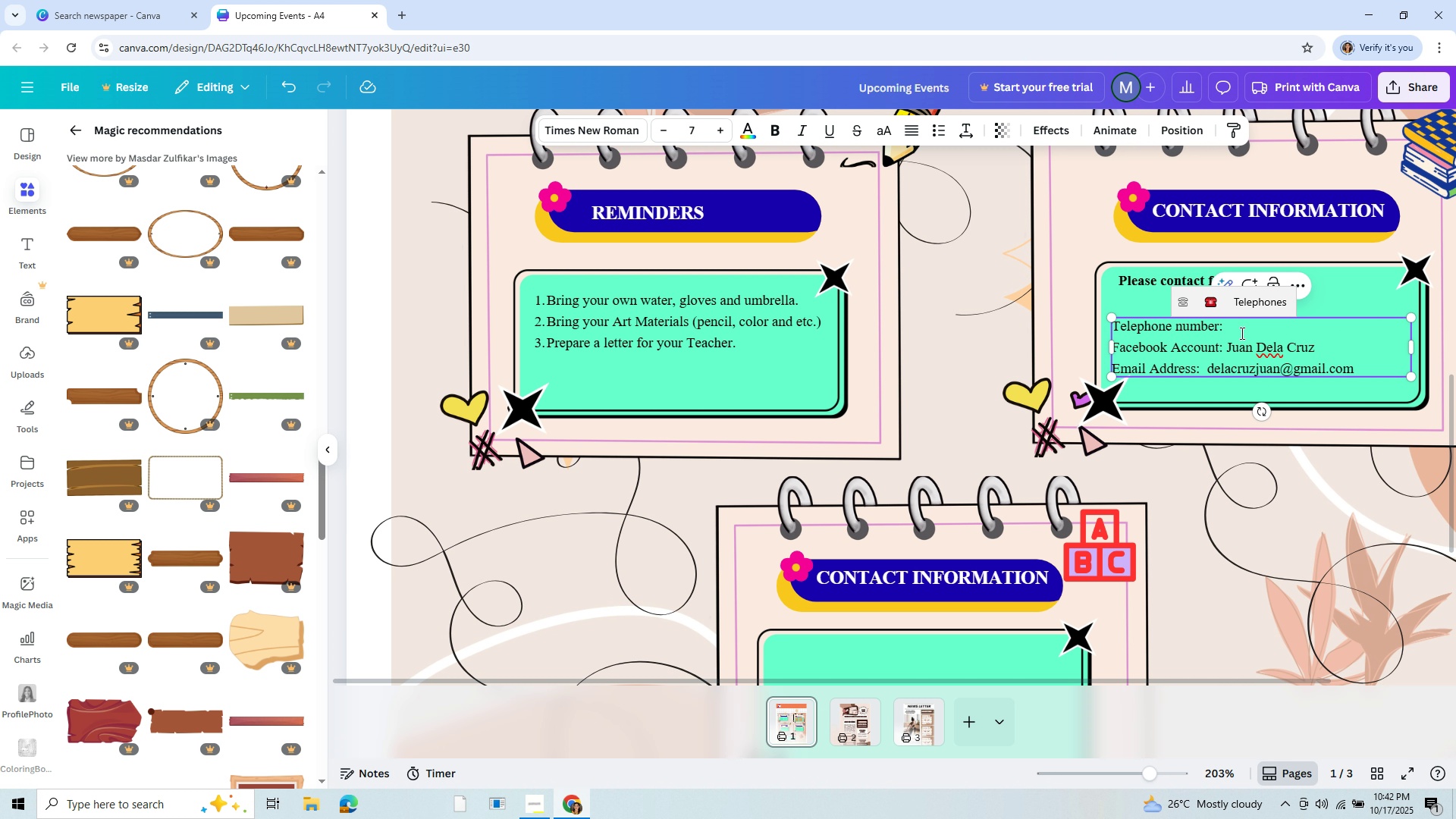 
left_click([1241, 333])
 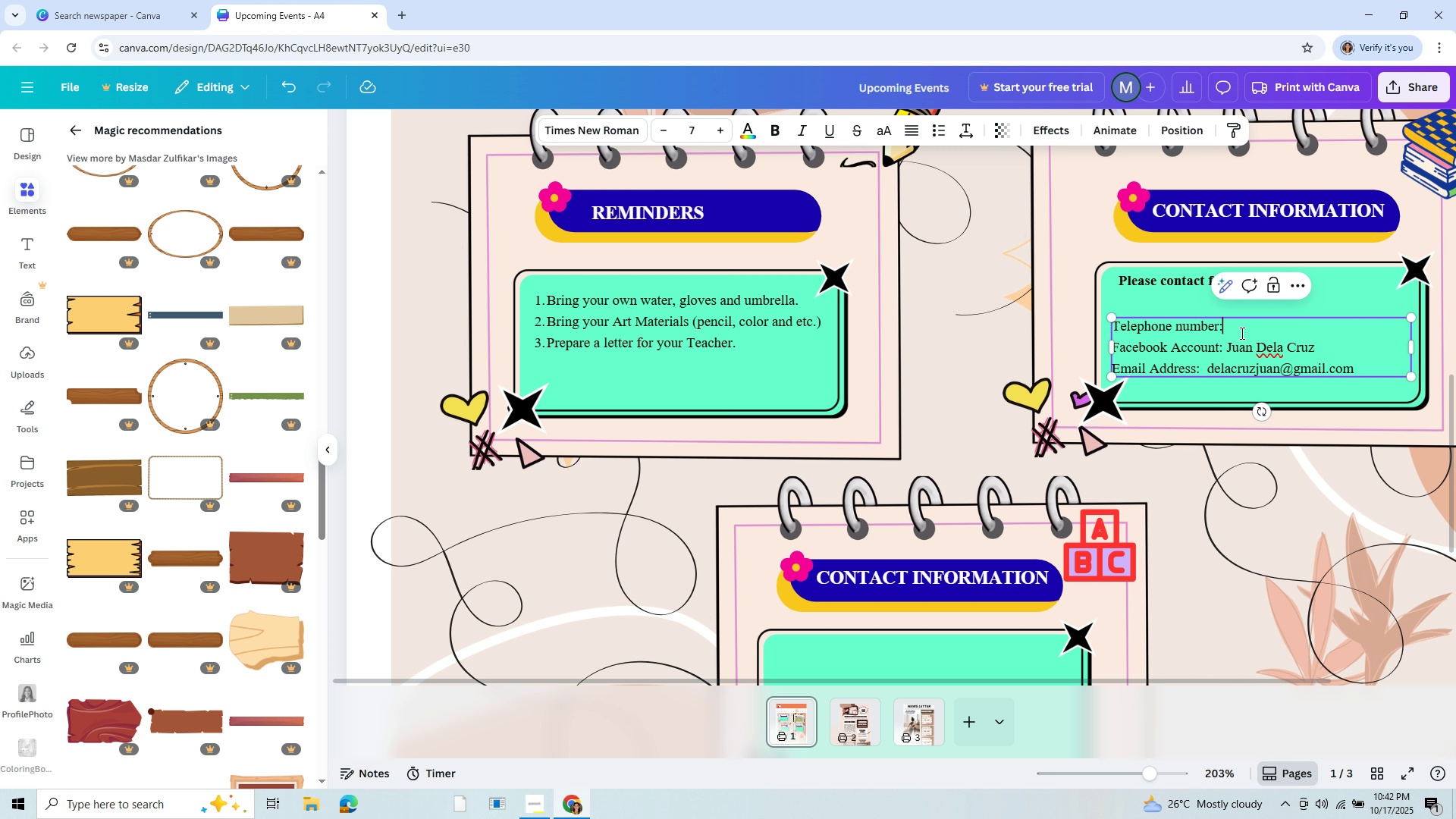 
type( 234)
 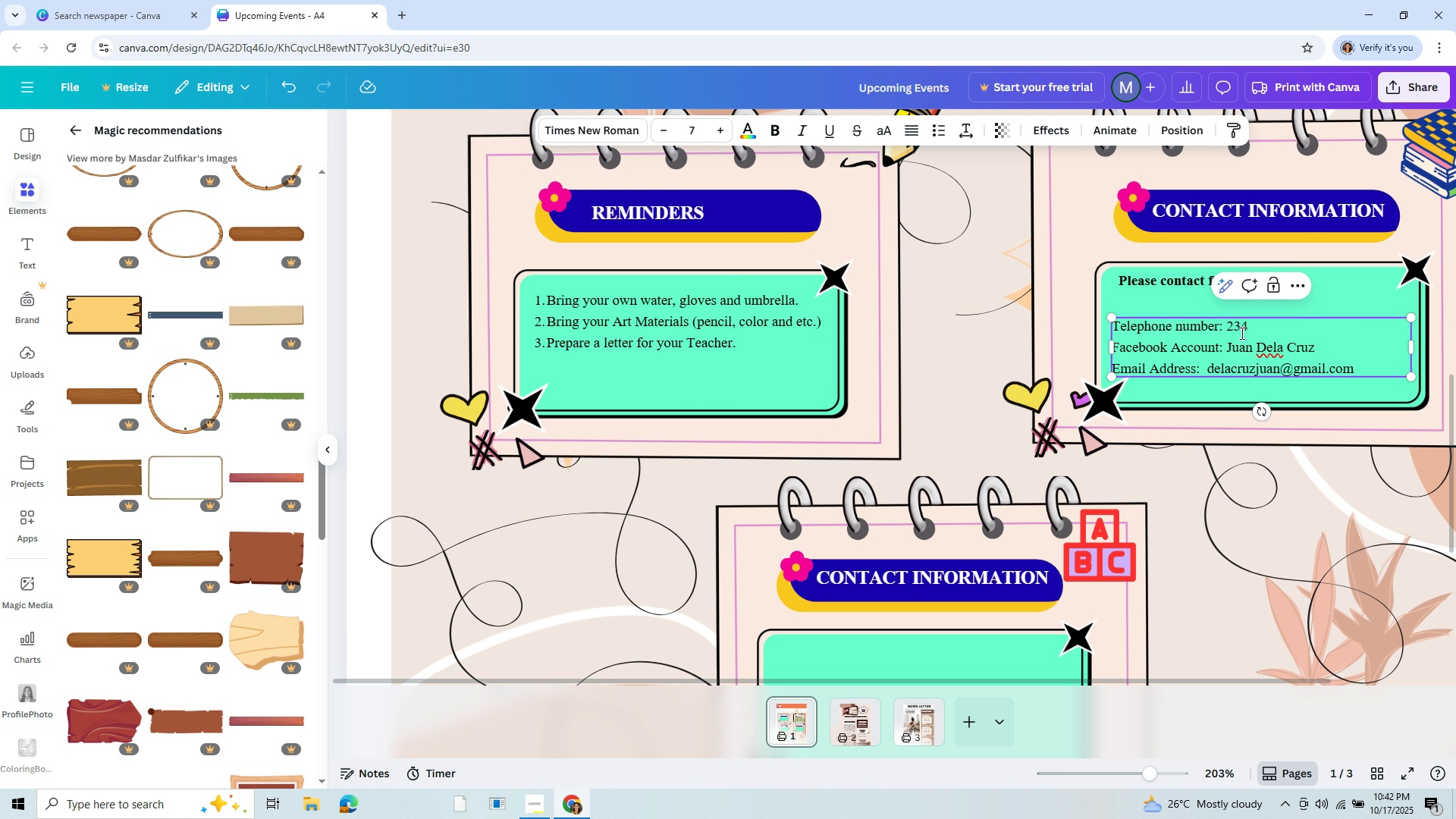 
key(ArrowLeft)
 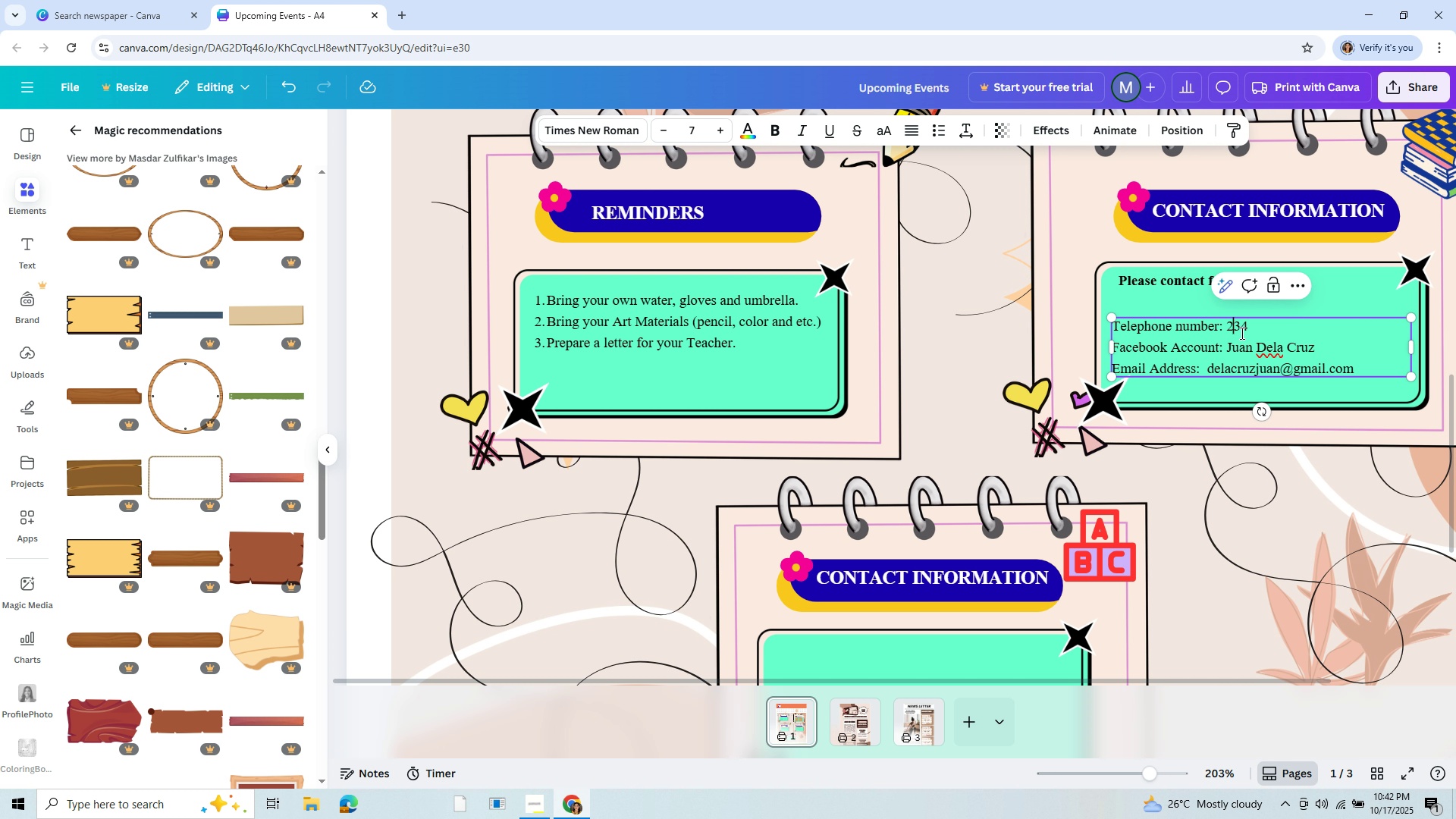 
key(ArrowLeft)
 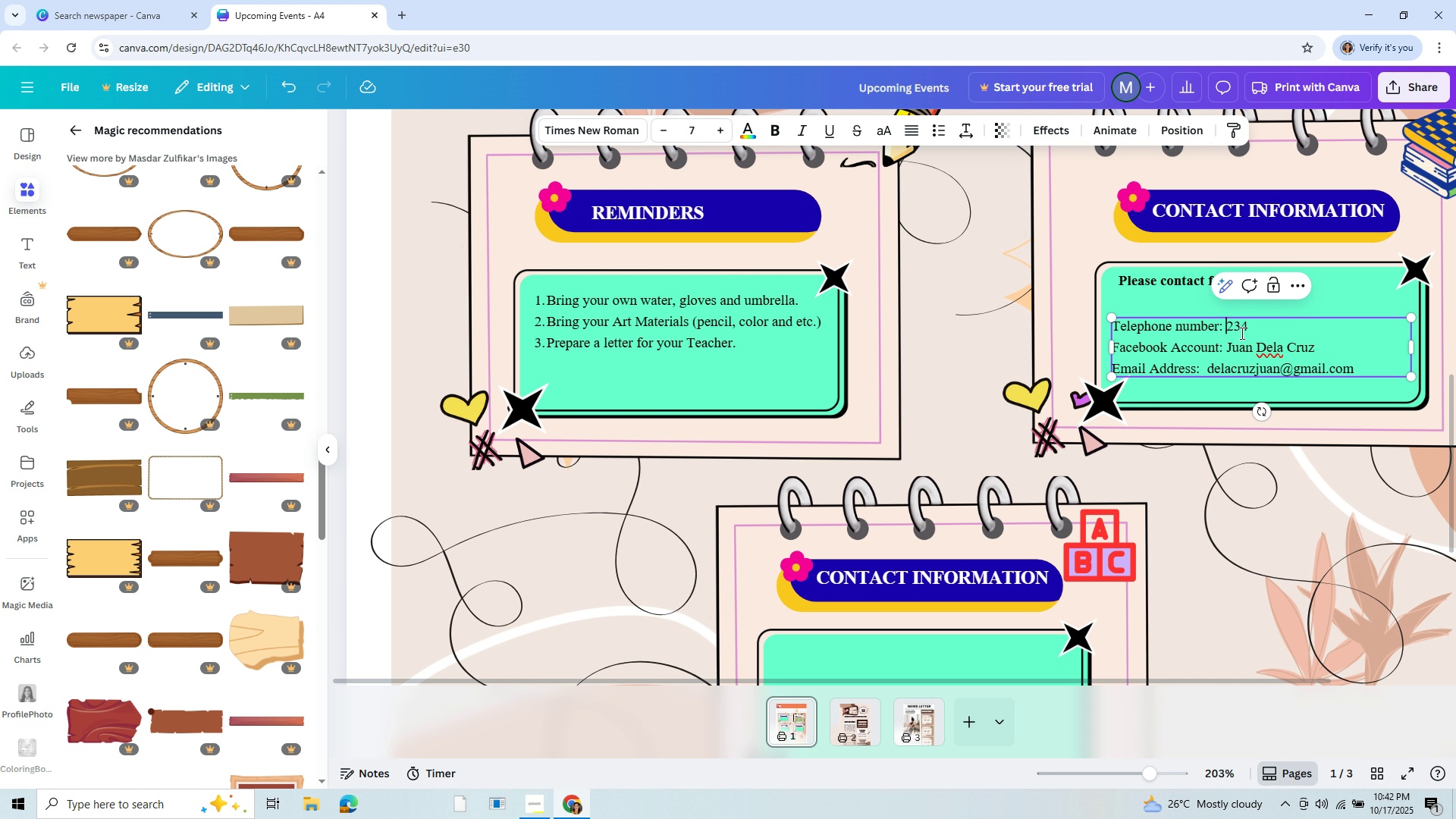 
key(ArrowLeft)
 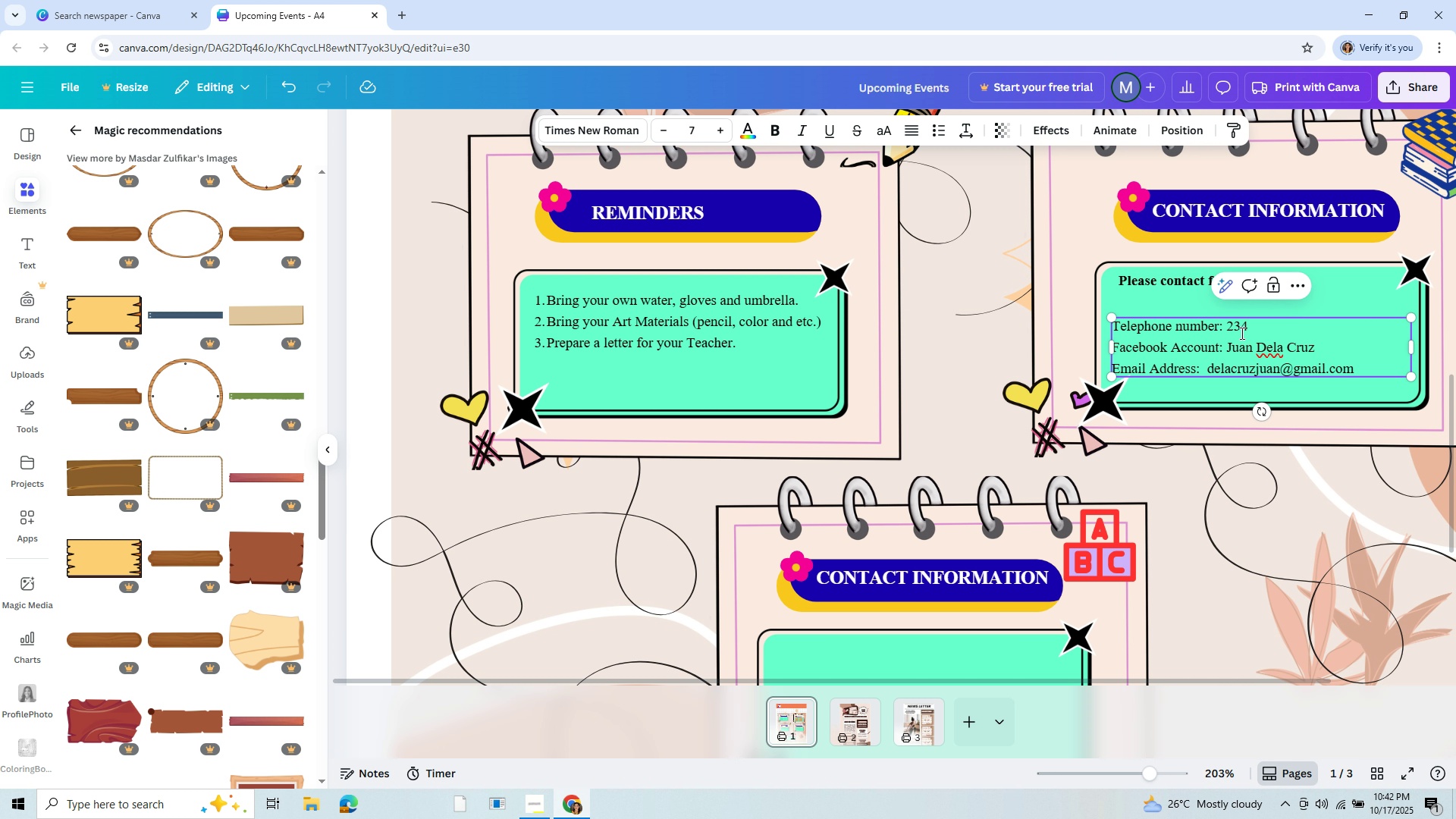 
key(Shift+9)
 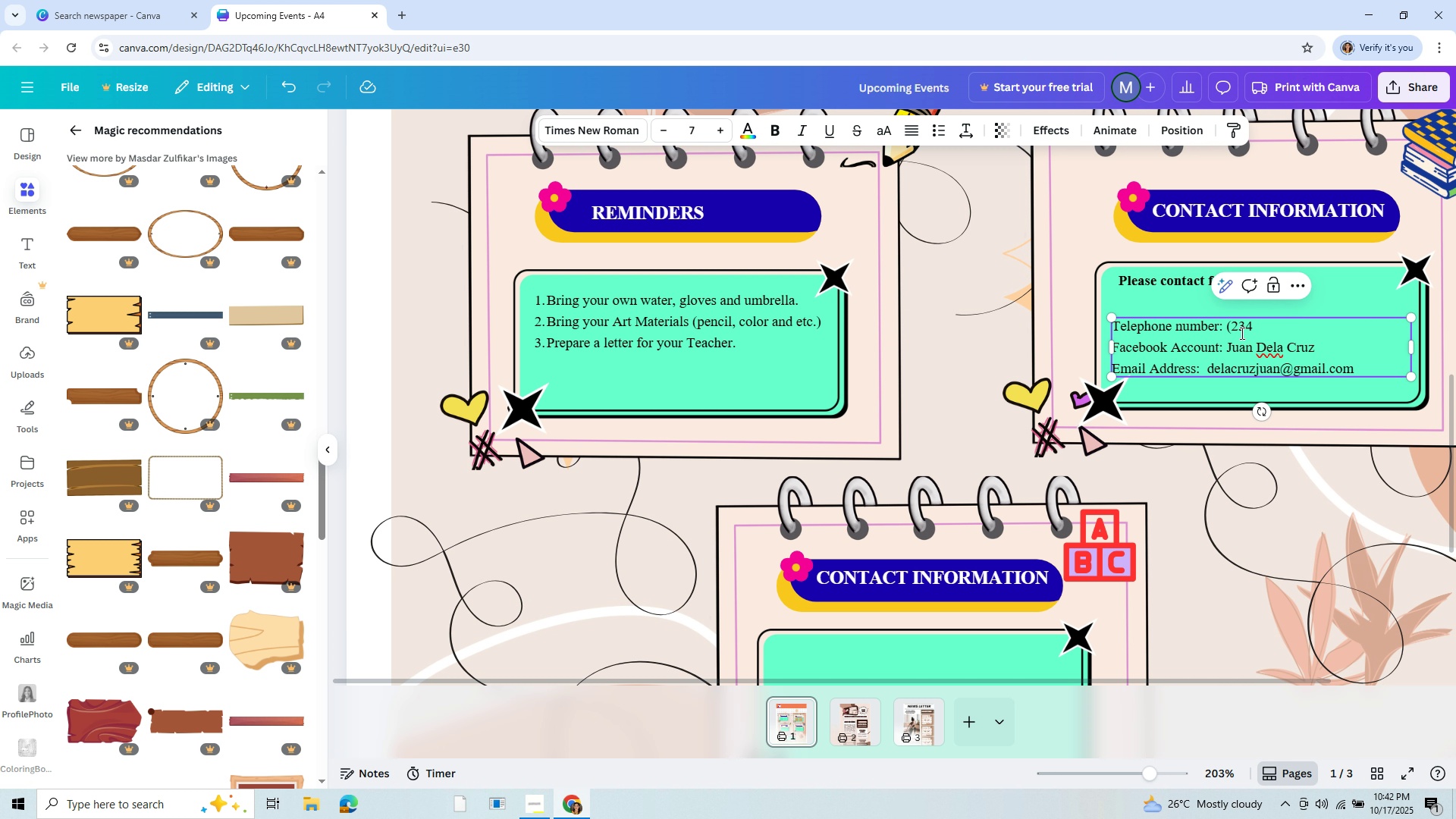 
key(ArrowRight)
 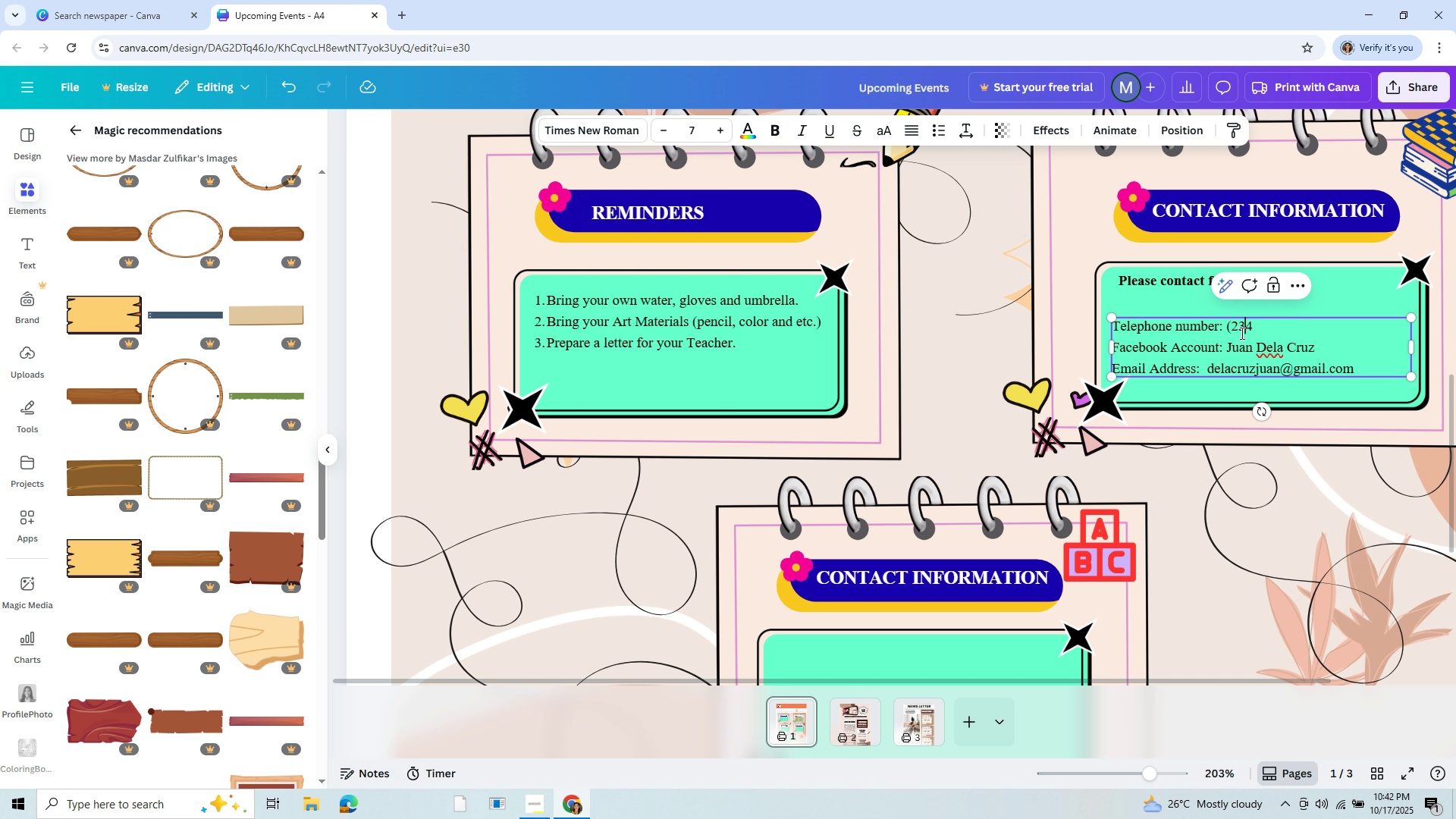 
key(ArrowRight)
 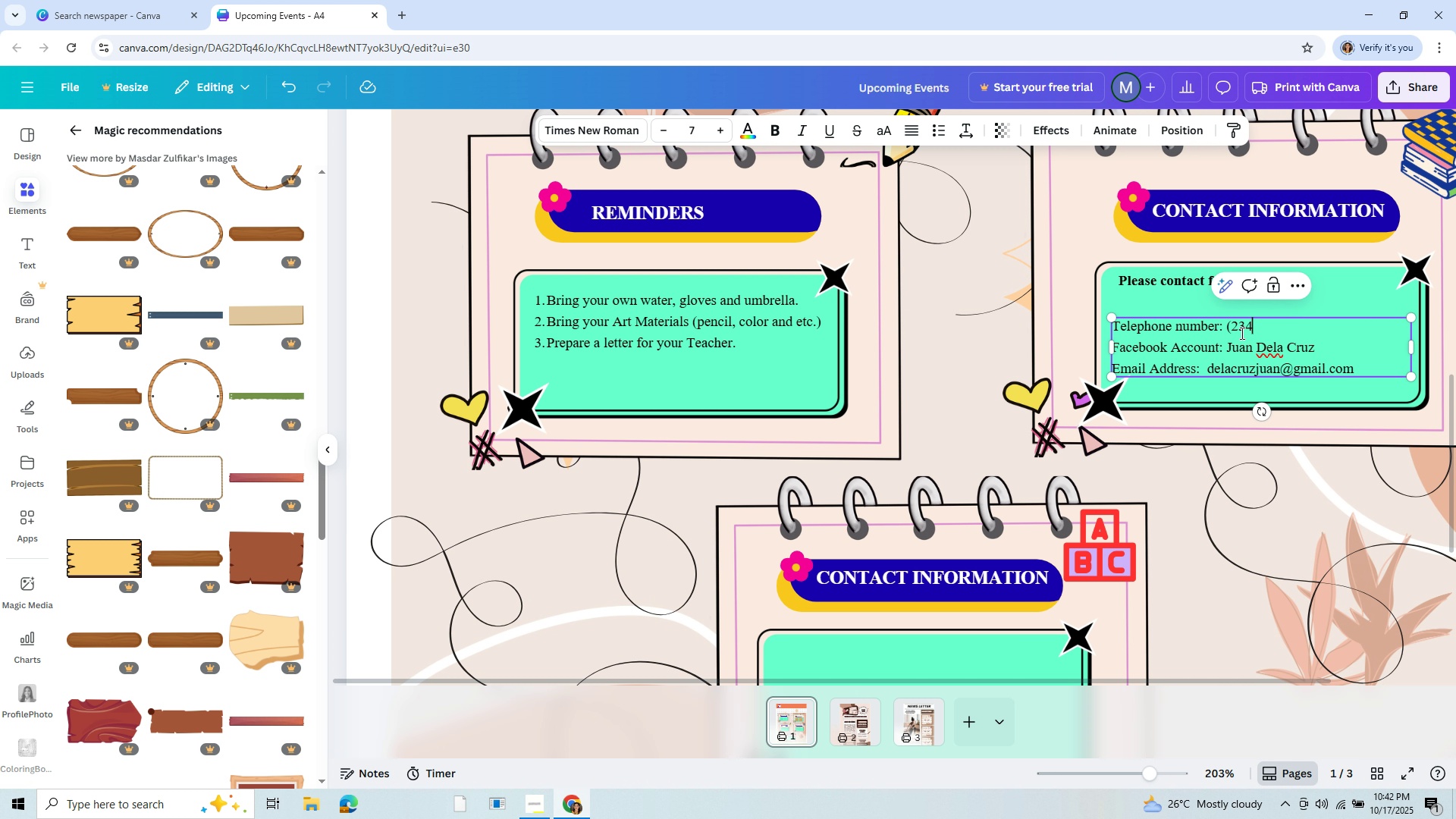 
key(ArrowRight)
 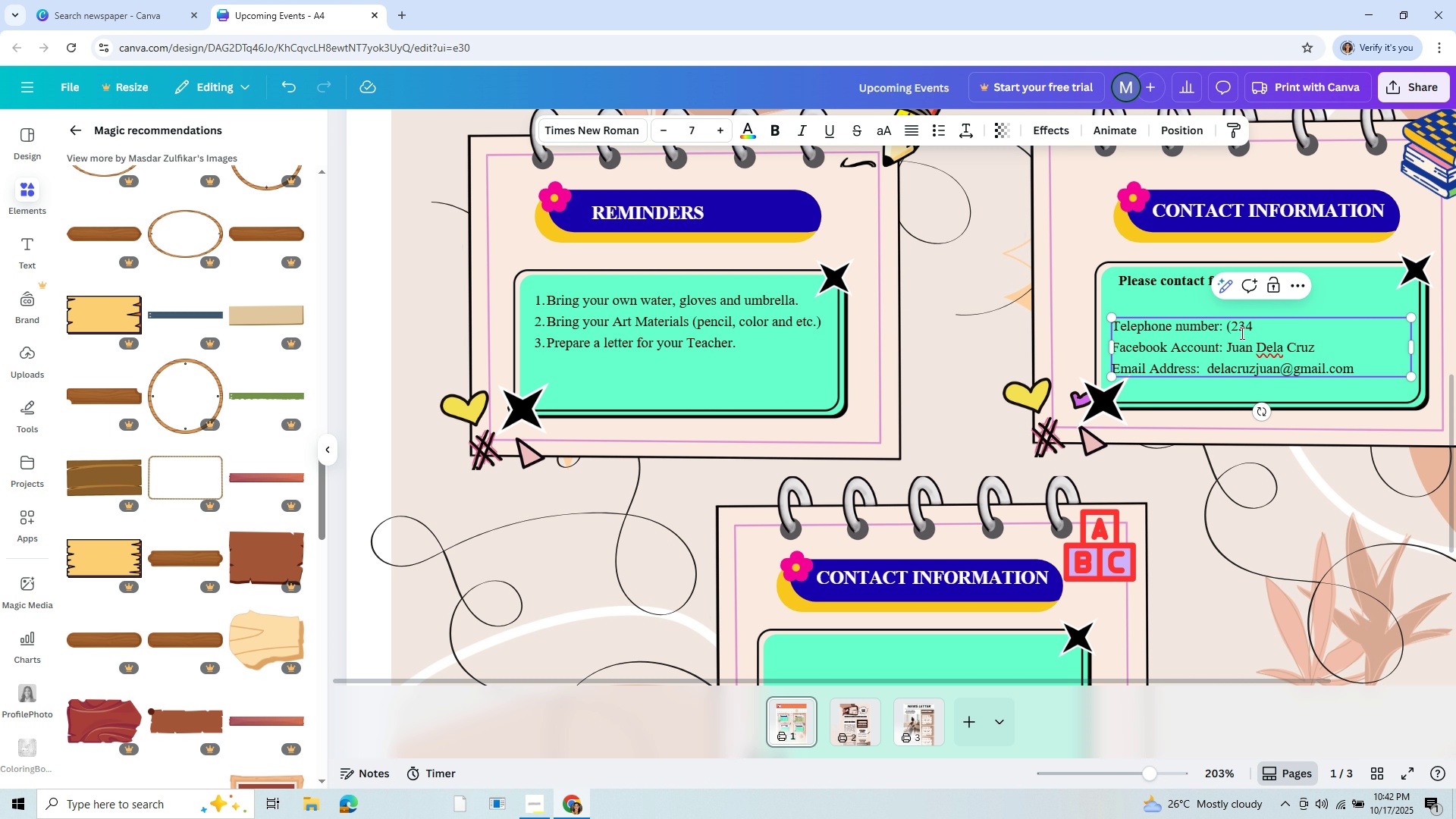 
type() 999-8888)
 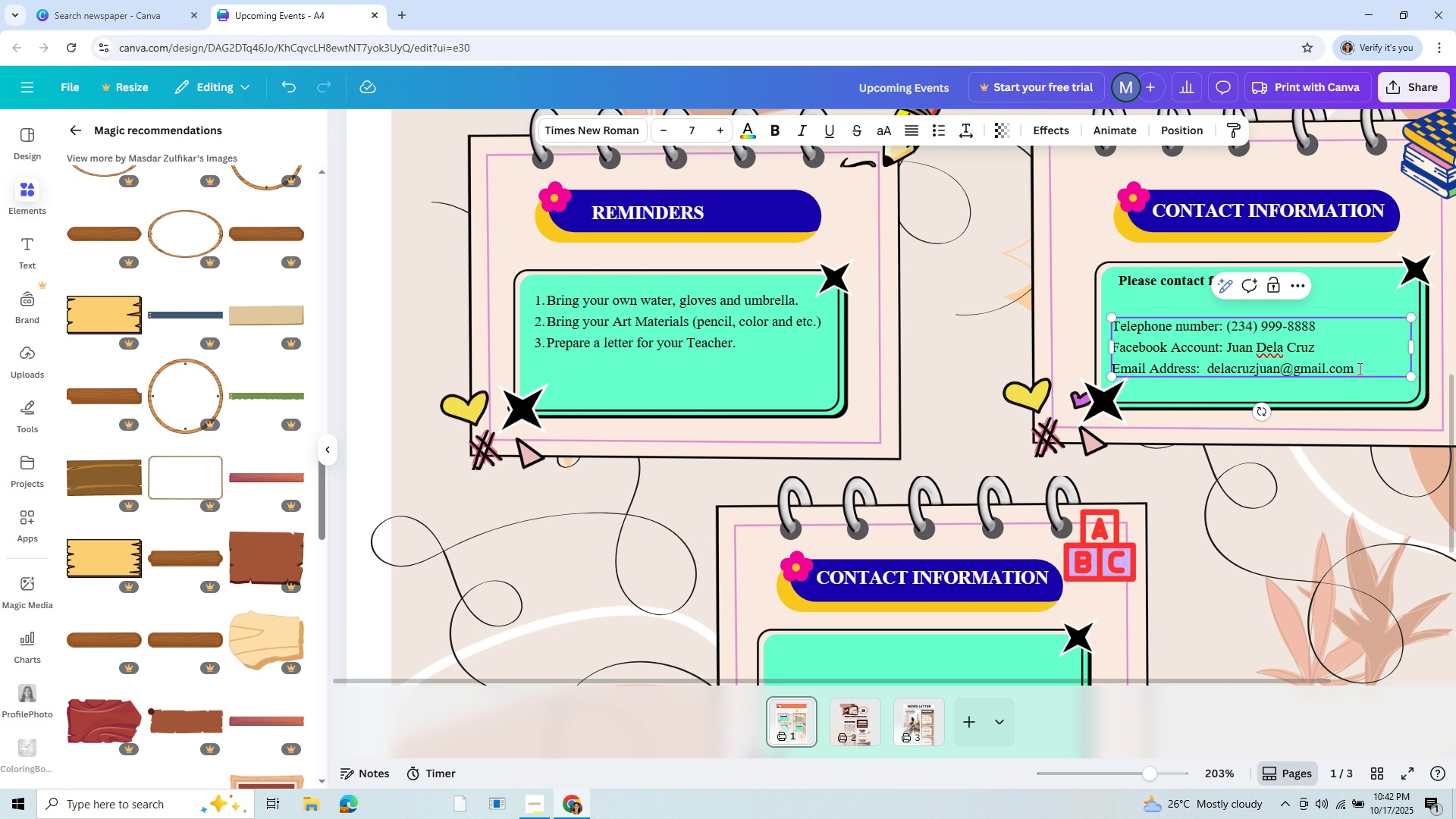 
left_click([1369, 372])
 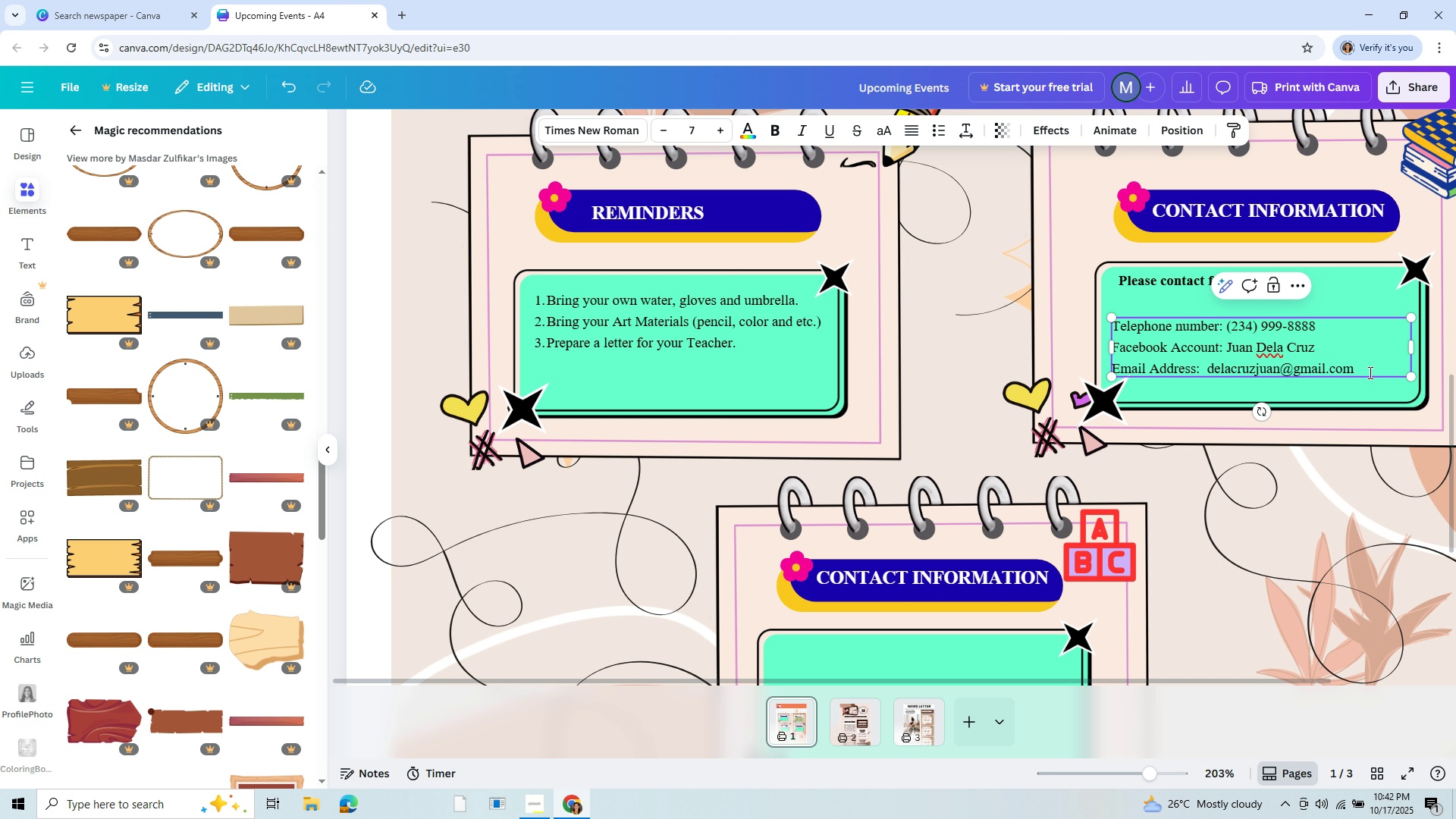 
key(Enter)
 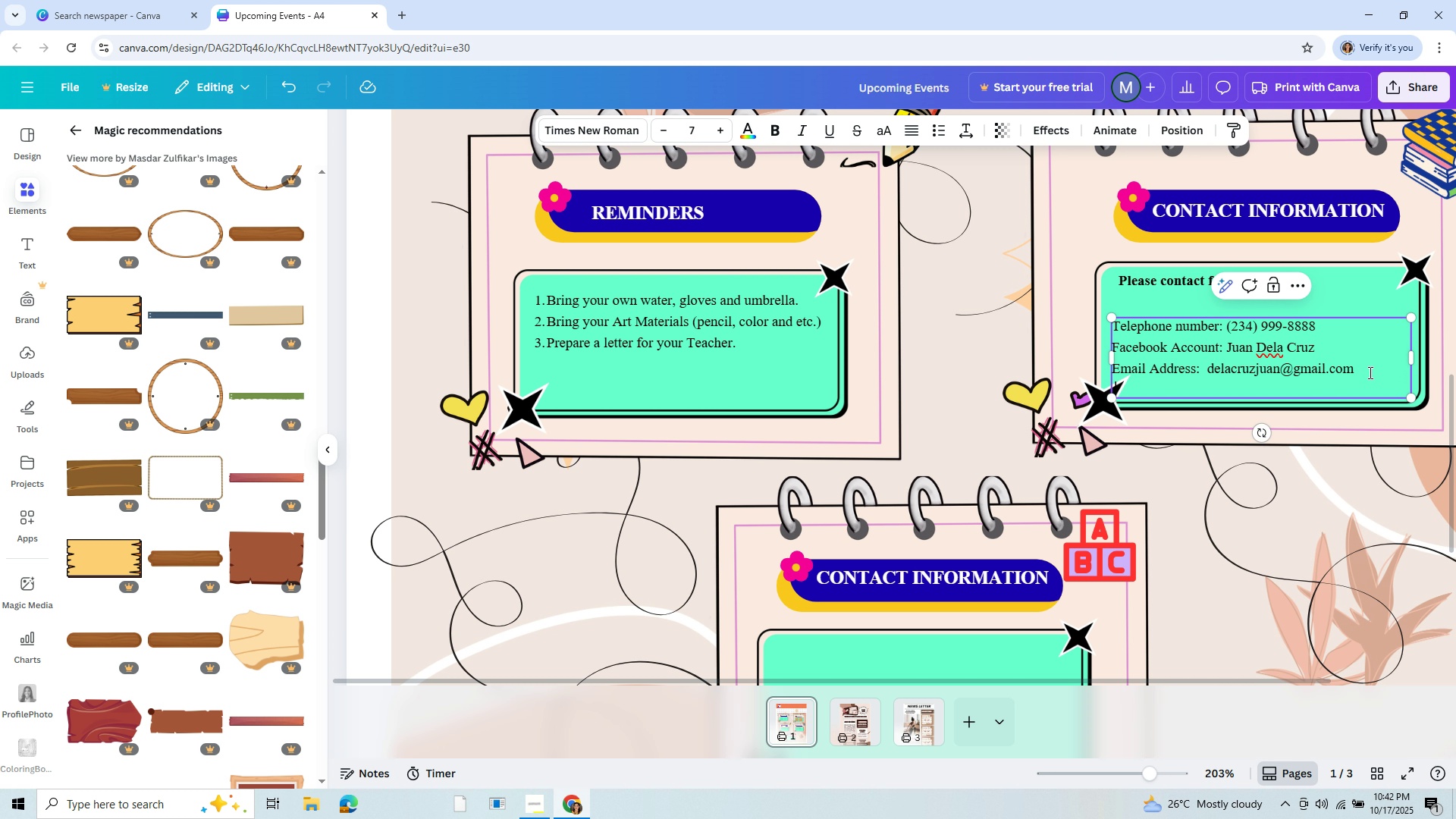 
hold_key(key=Space, duration=1.11)
 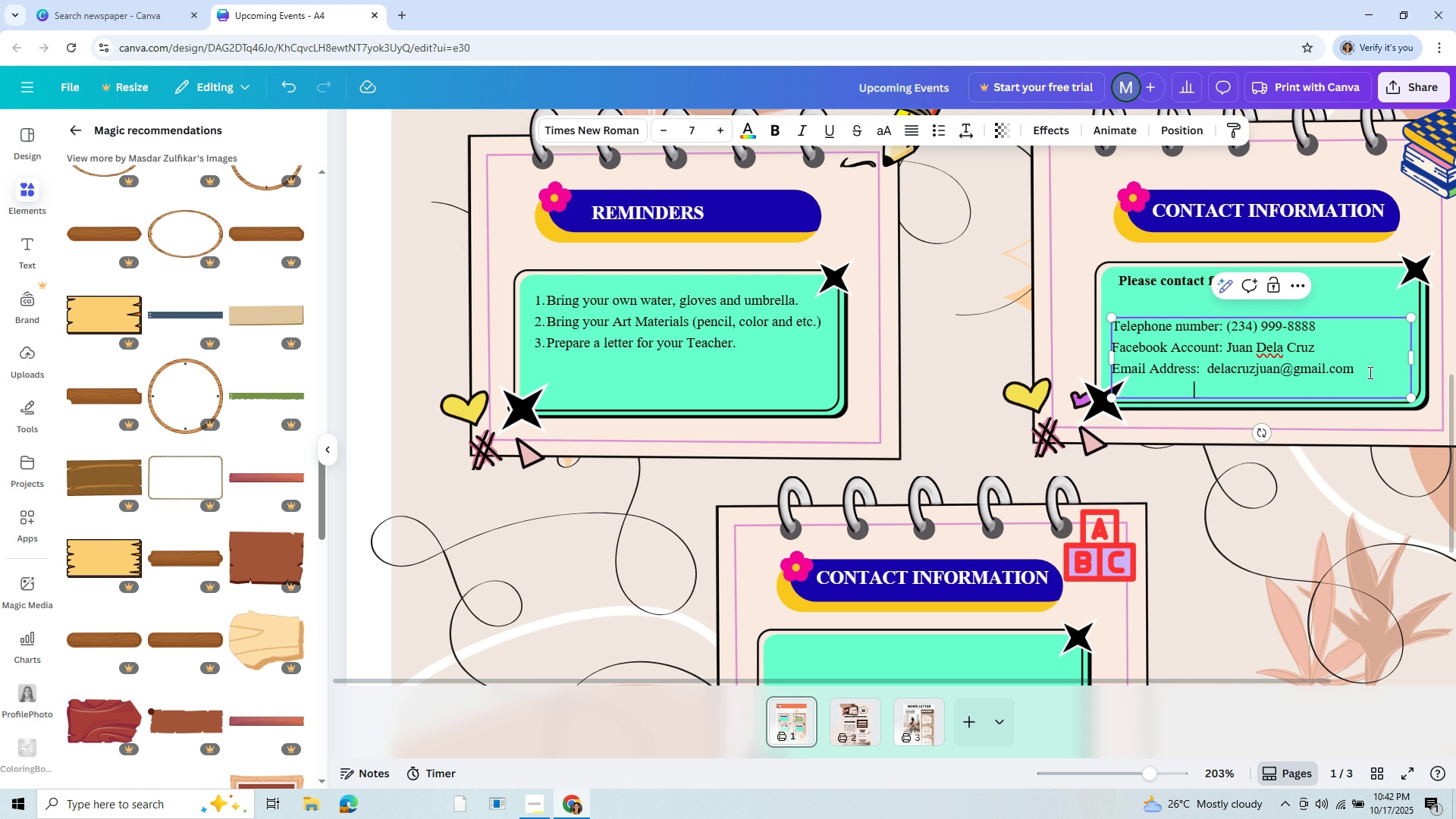 
type( O)
key(Backspace)
type(or)
 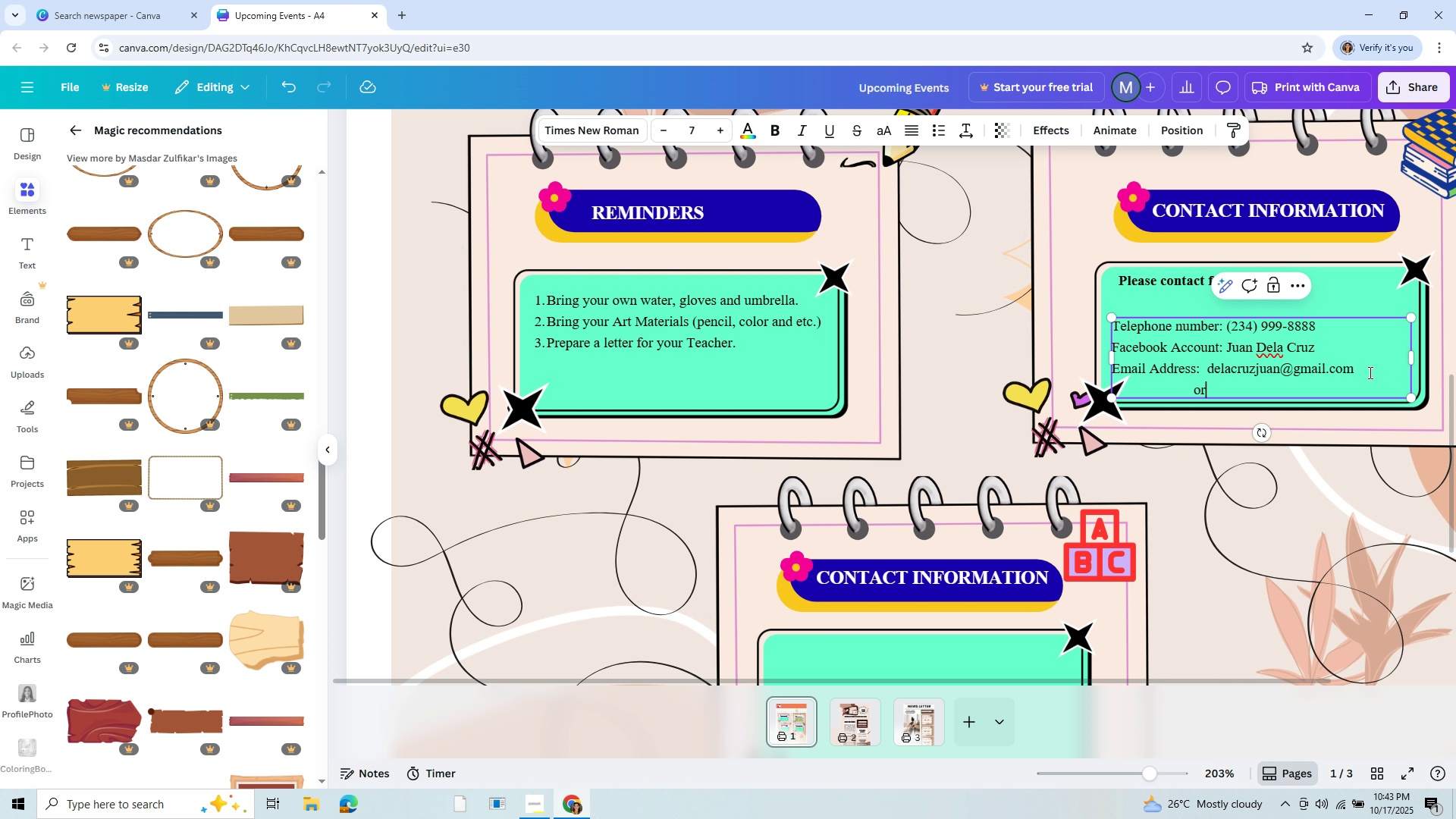 
key(Enter)
 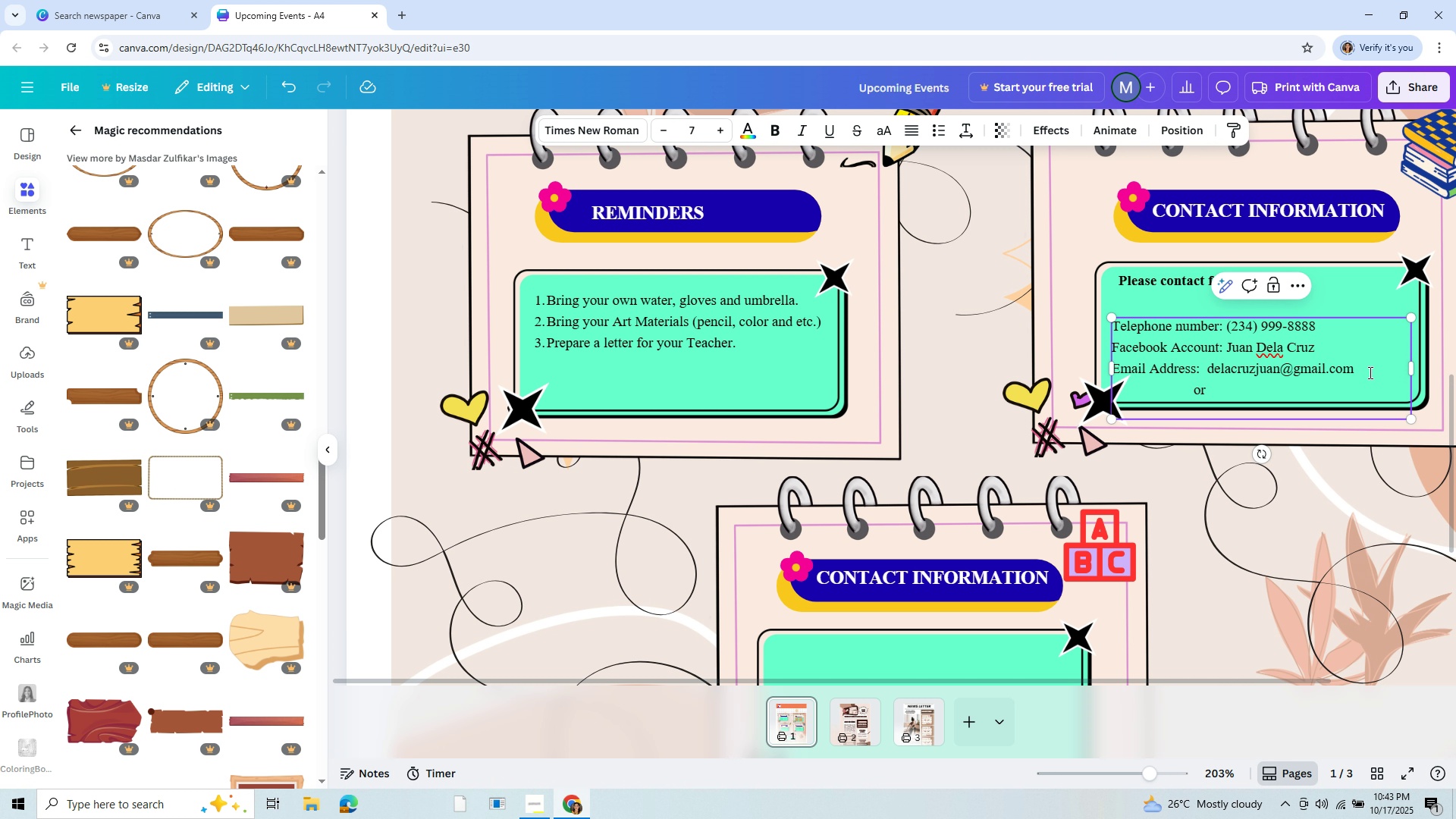 
type(Visist the Pri)
 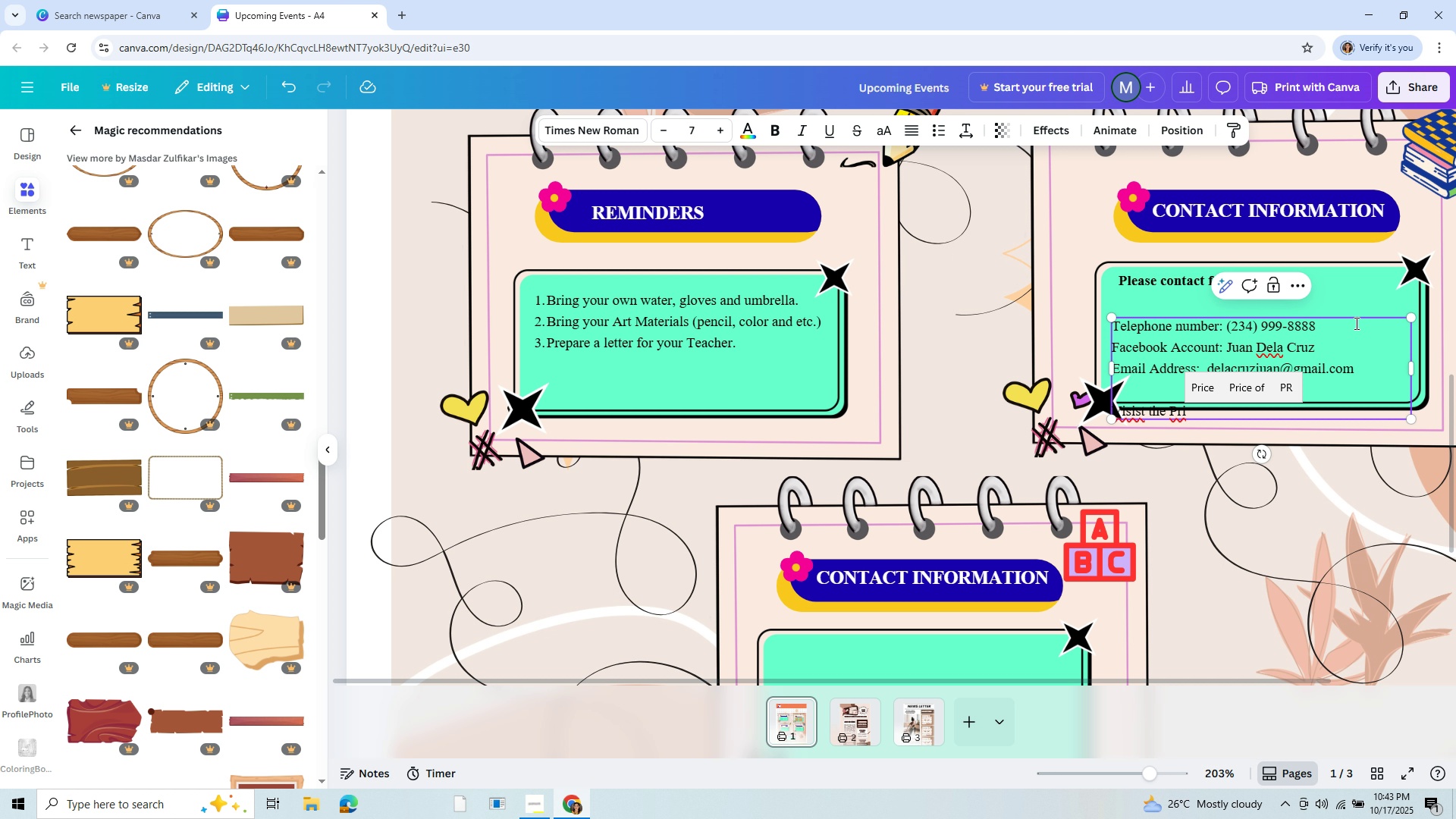 
wait(5.23)
 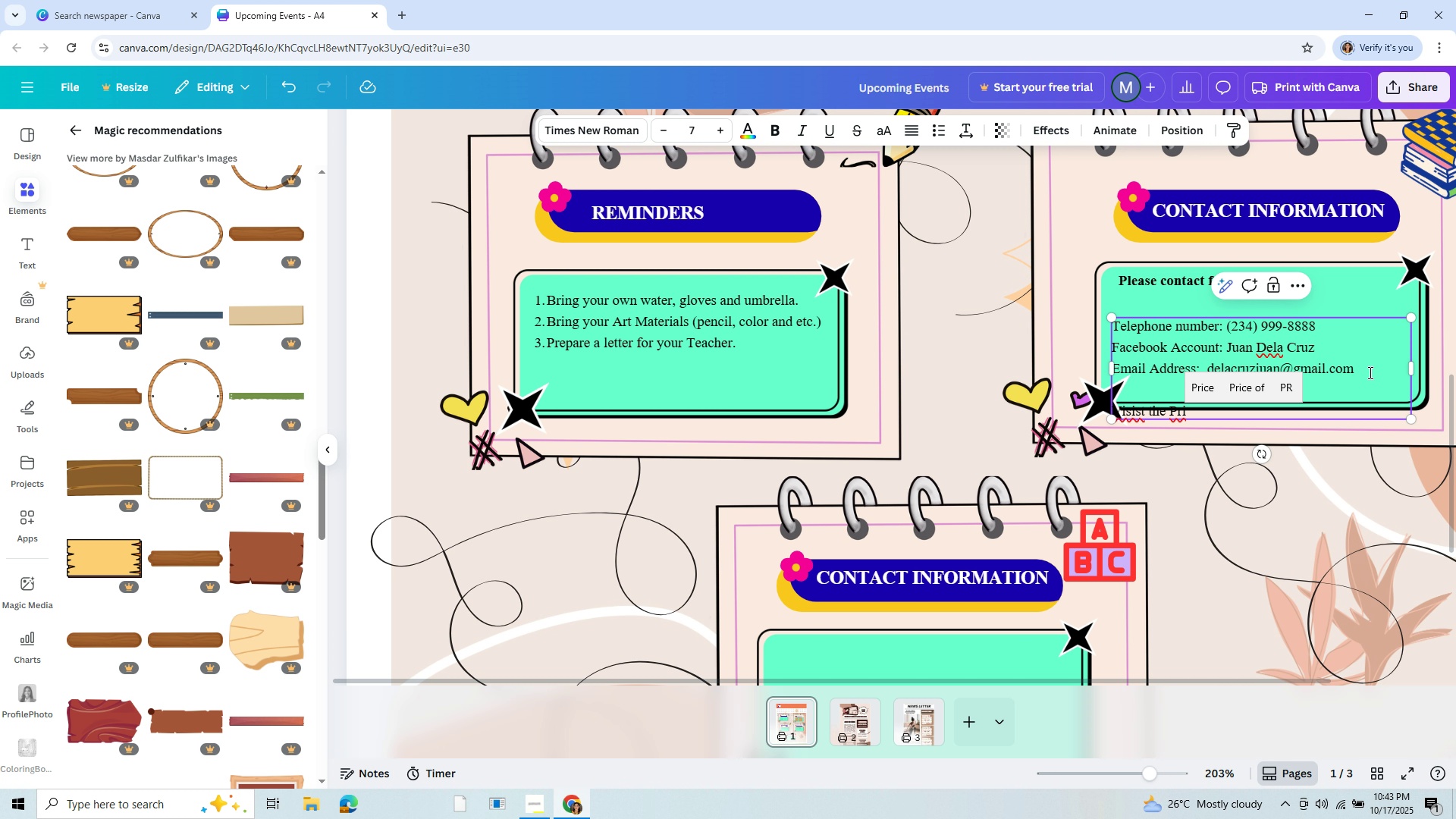 
left_click([1351, 291])
 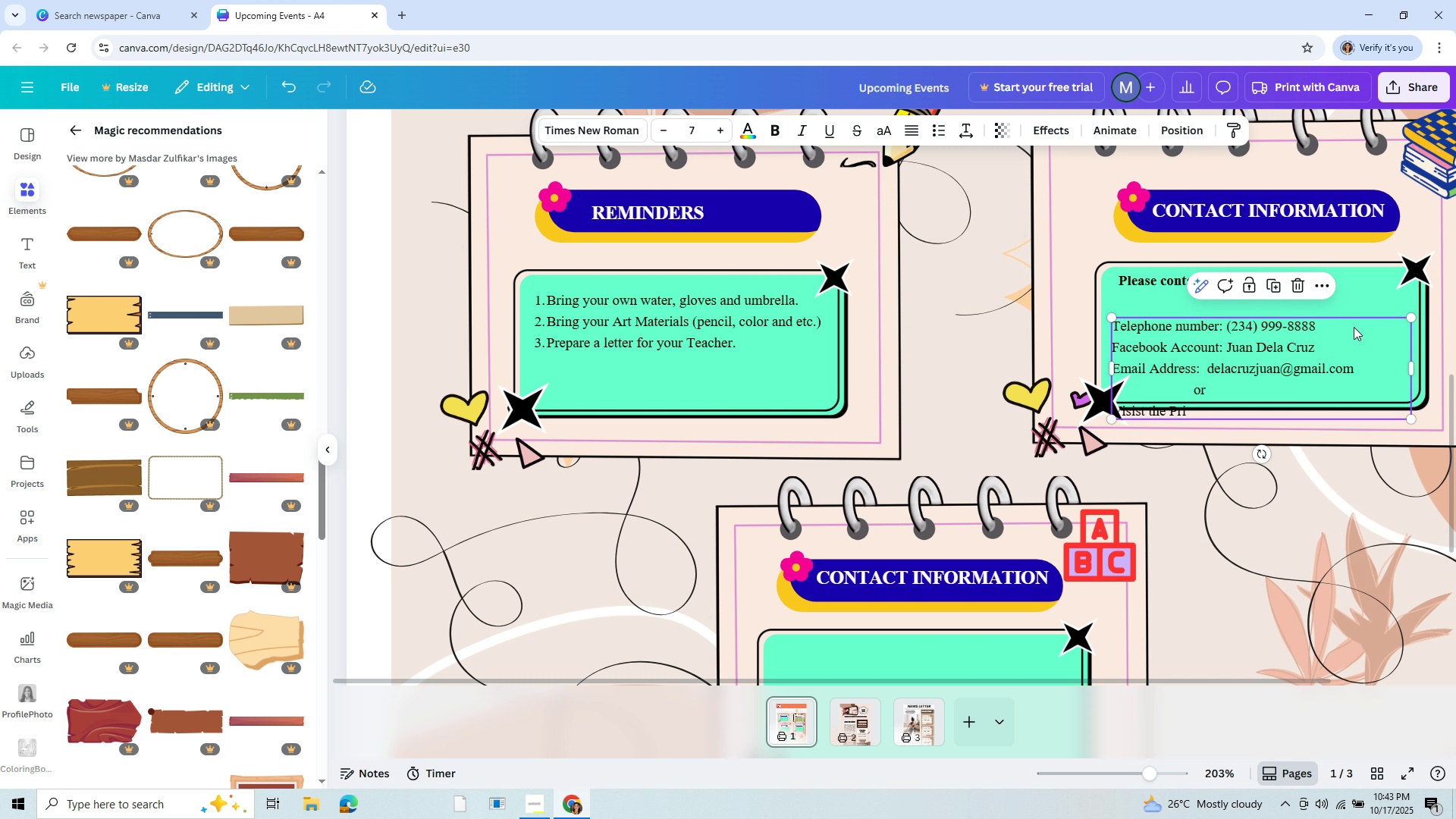 
left_click([1354, 327])
 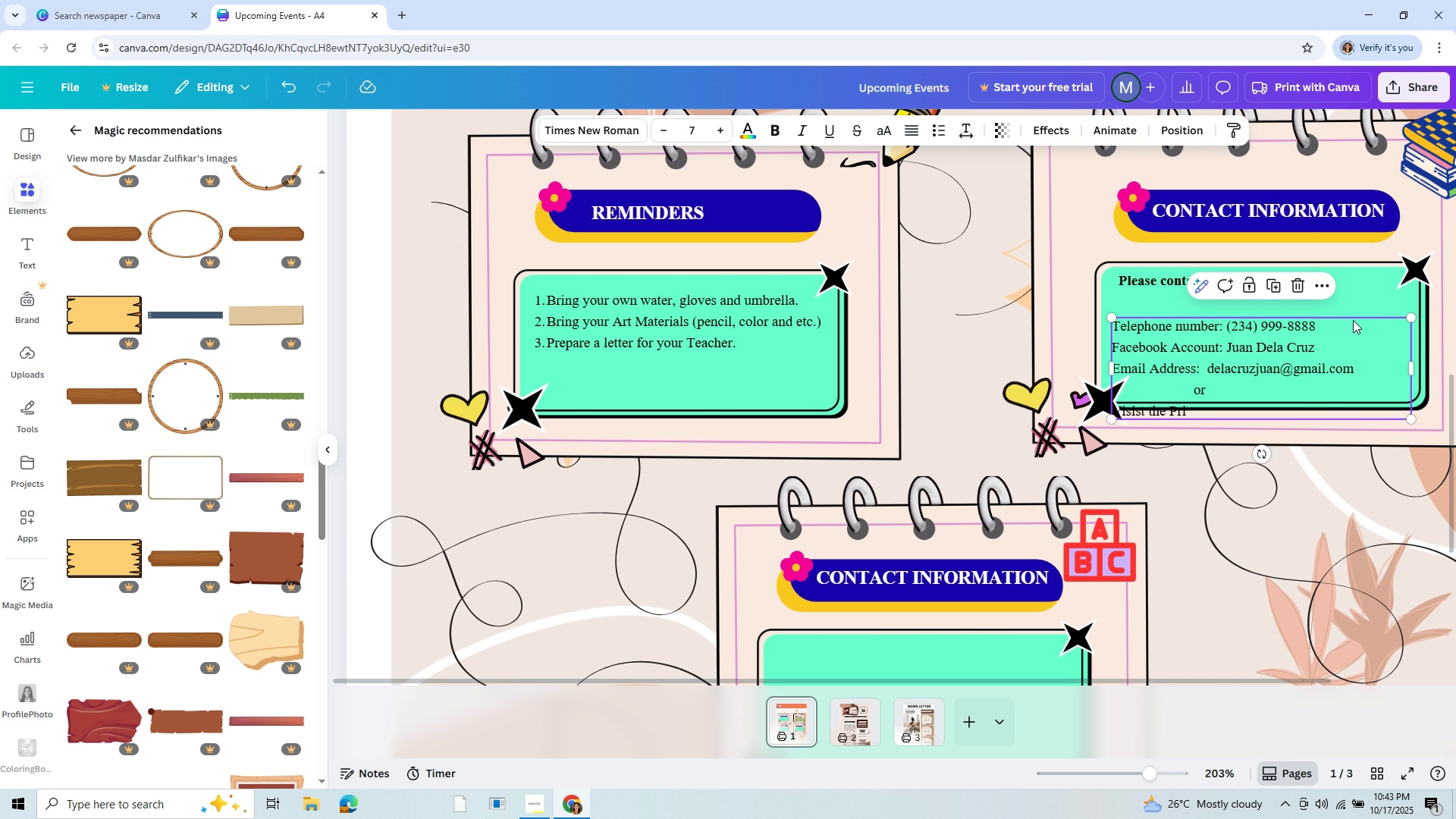 
left_click_drag(start_coordinate=[1354, 327], to_coordinate=[1367, 301])
 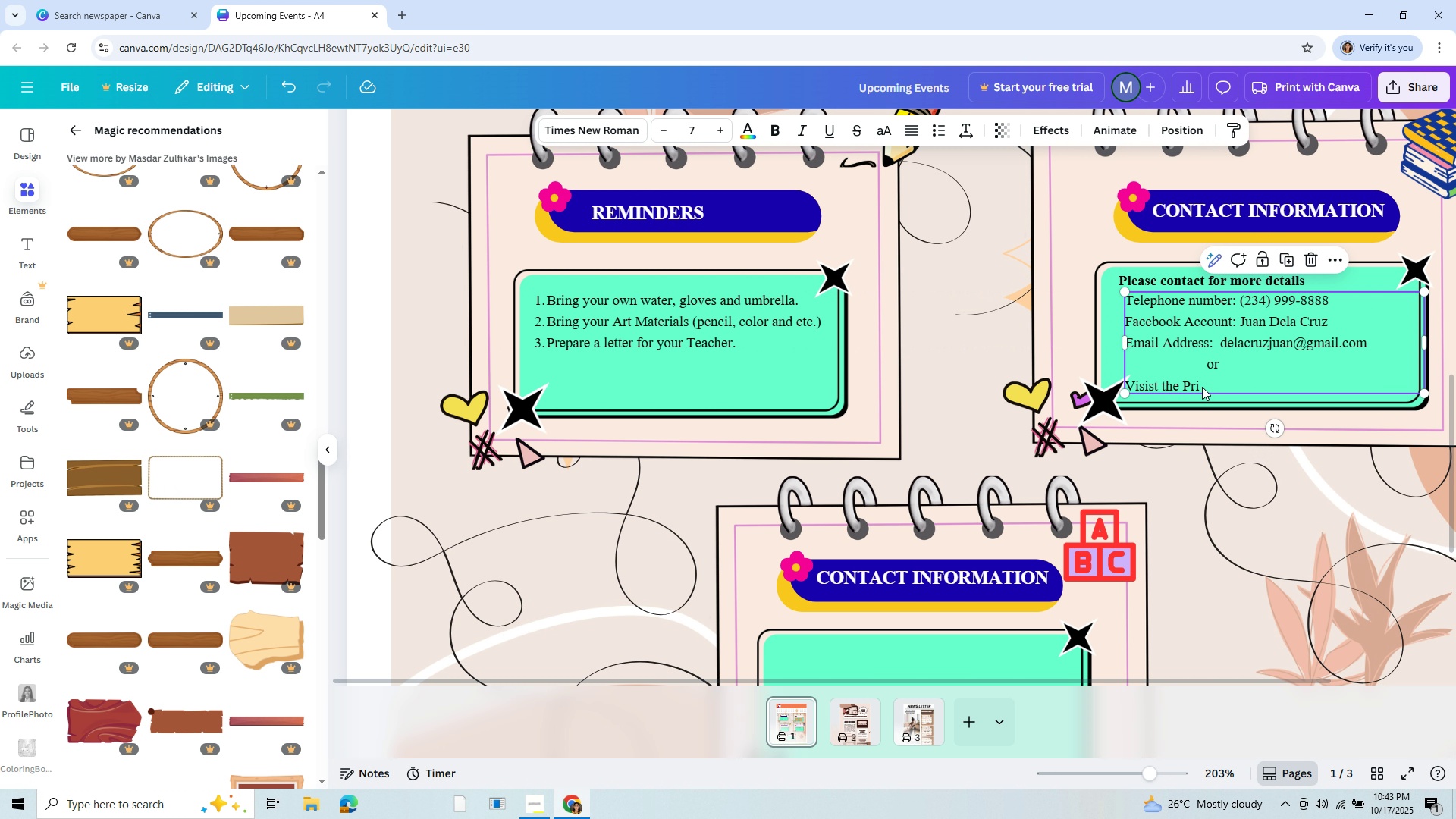 
double_click([1202, 387])
 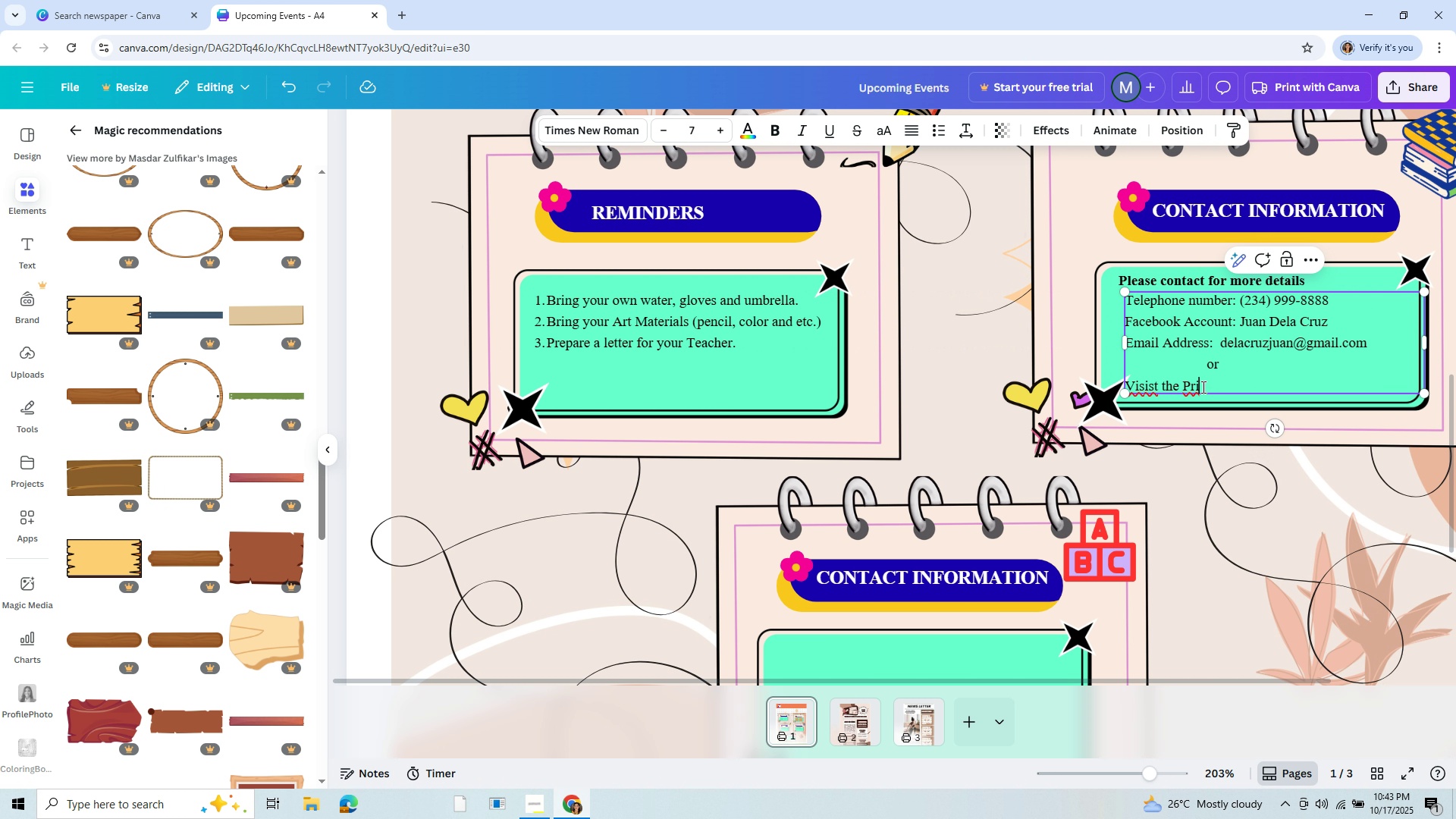 
left_click([1202, 387])
 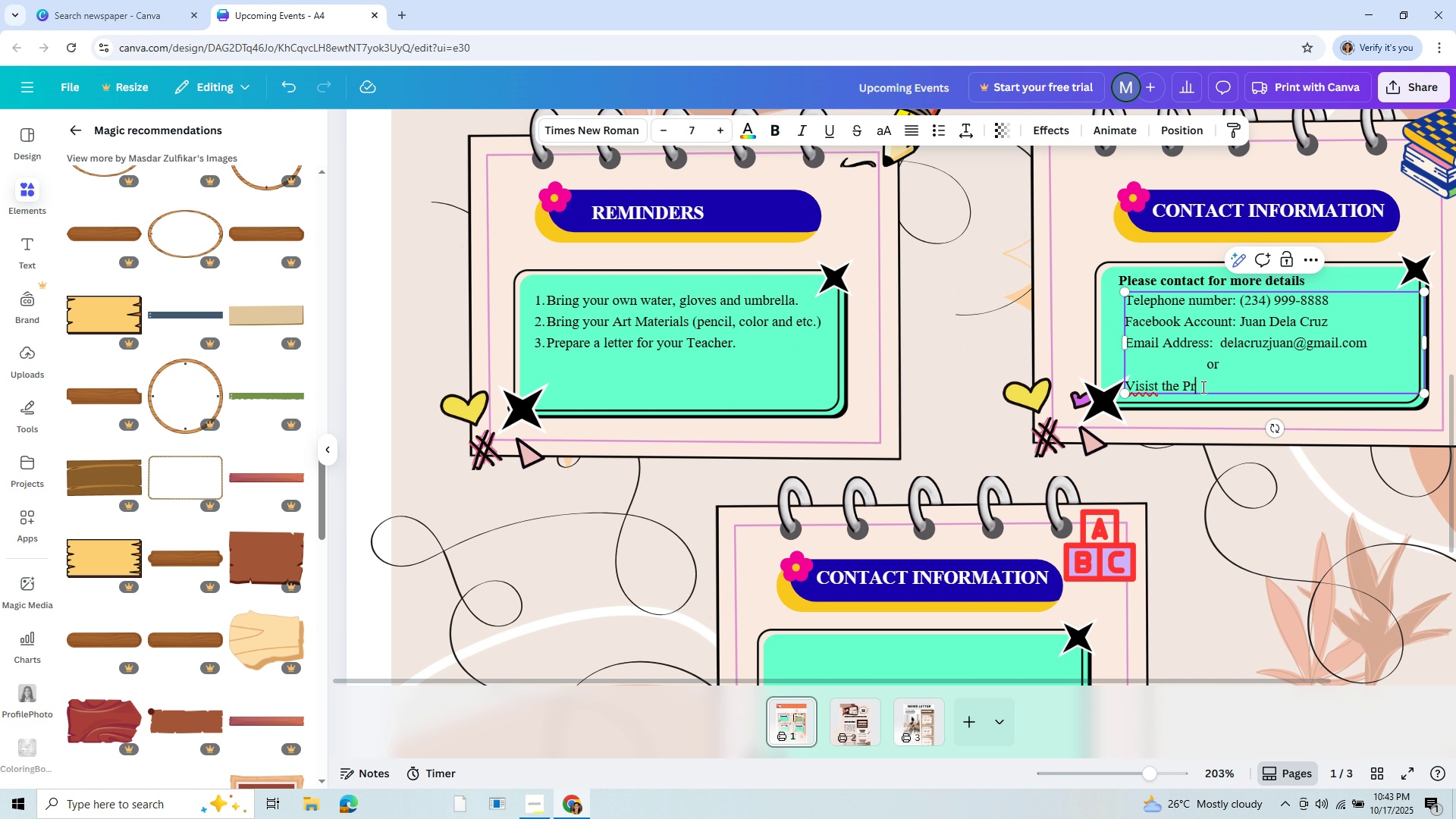 
key(Backspace)
type(inci)
 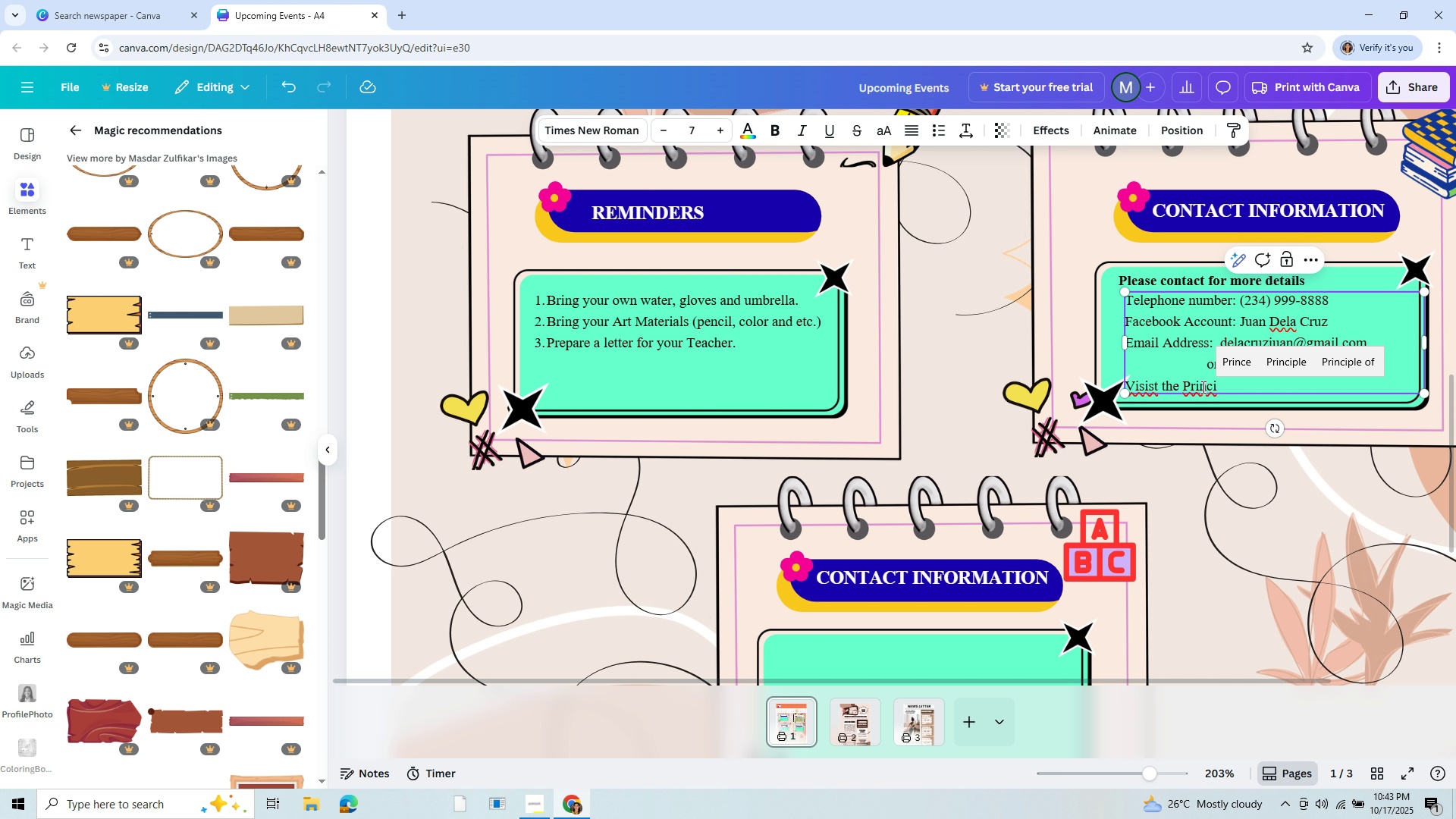 
type(oal)
 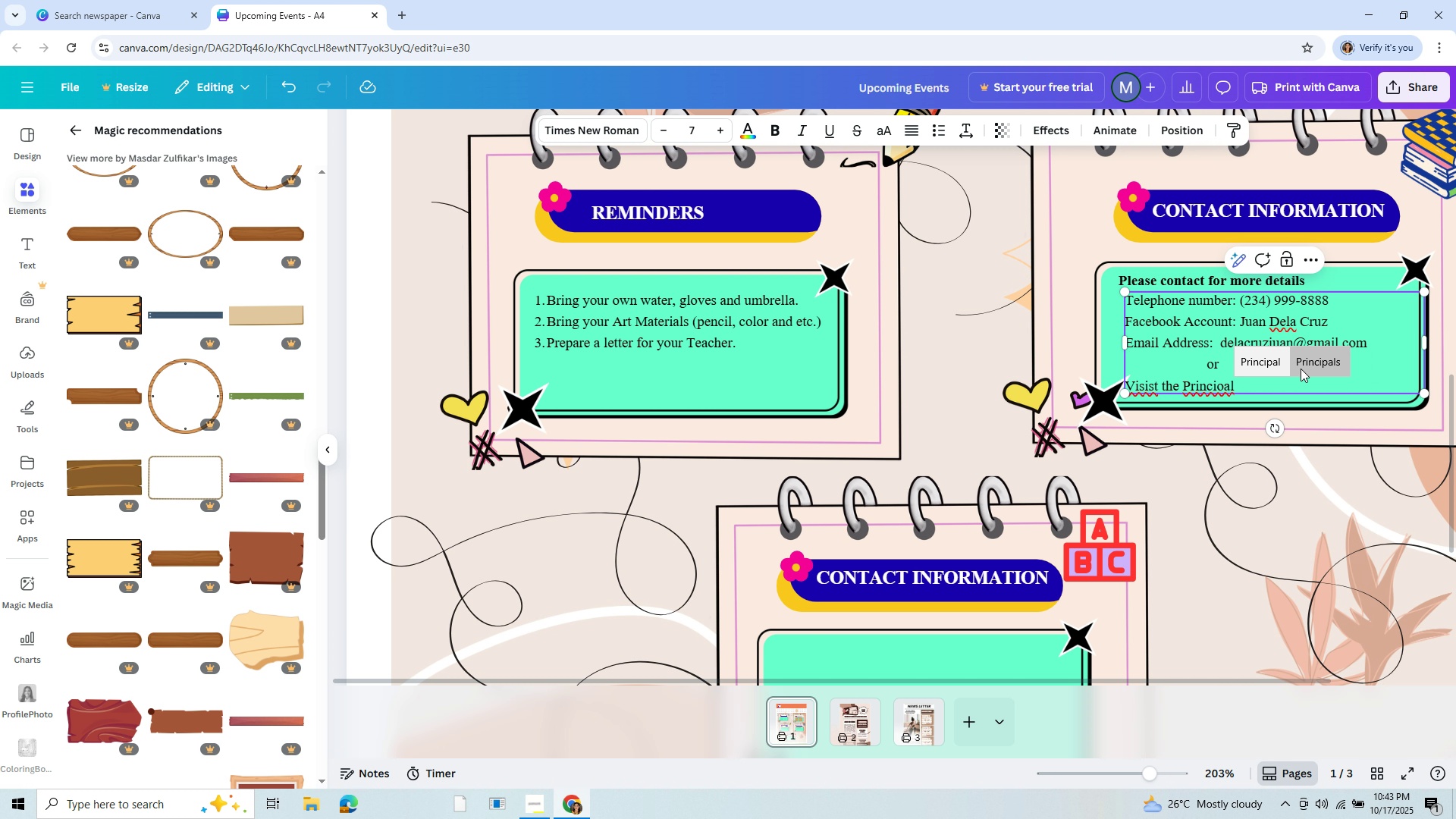 
left_click([1257, 359])
 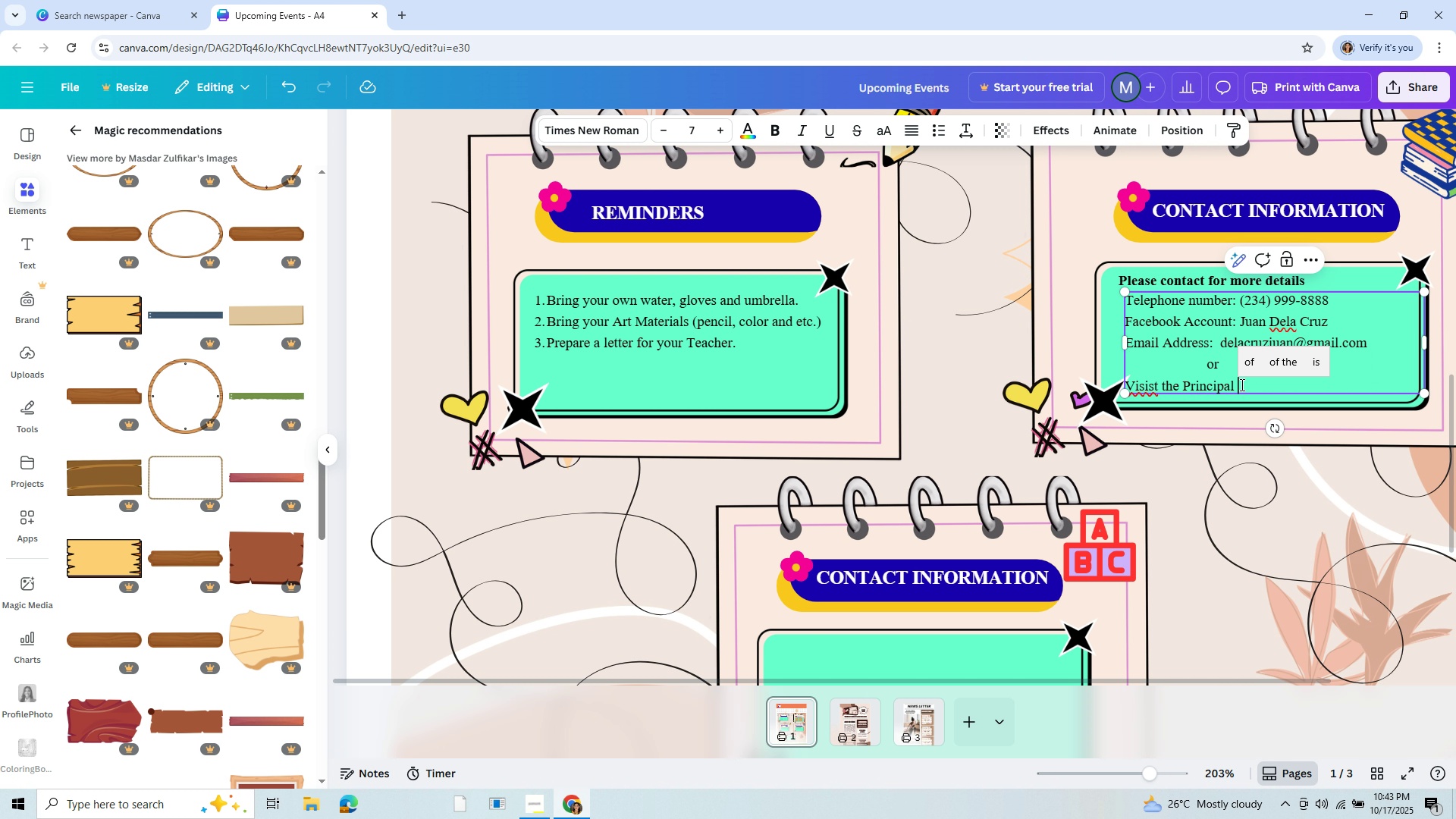 
left_click([1243, 384])
 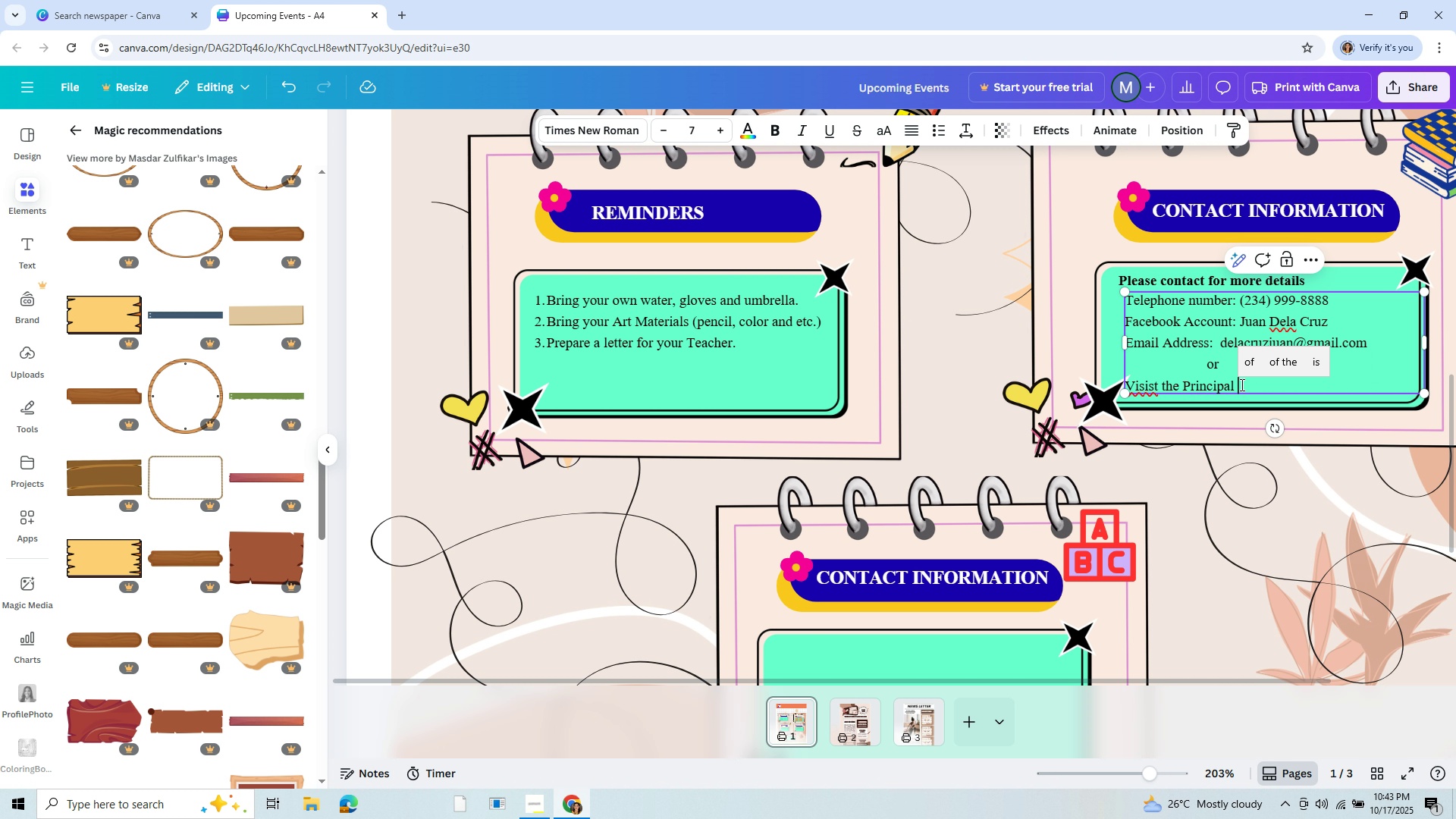 
key(Backspace)
type('s Office for more in)
key(Backspace)
key(Backspace)
type(details)
 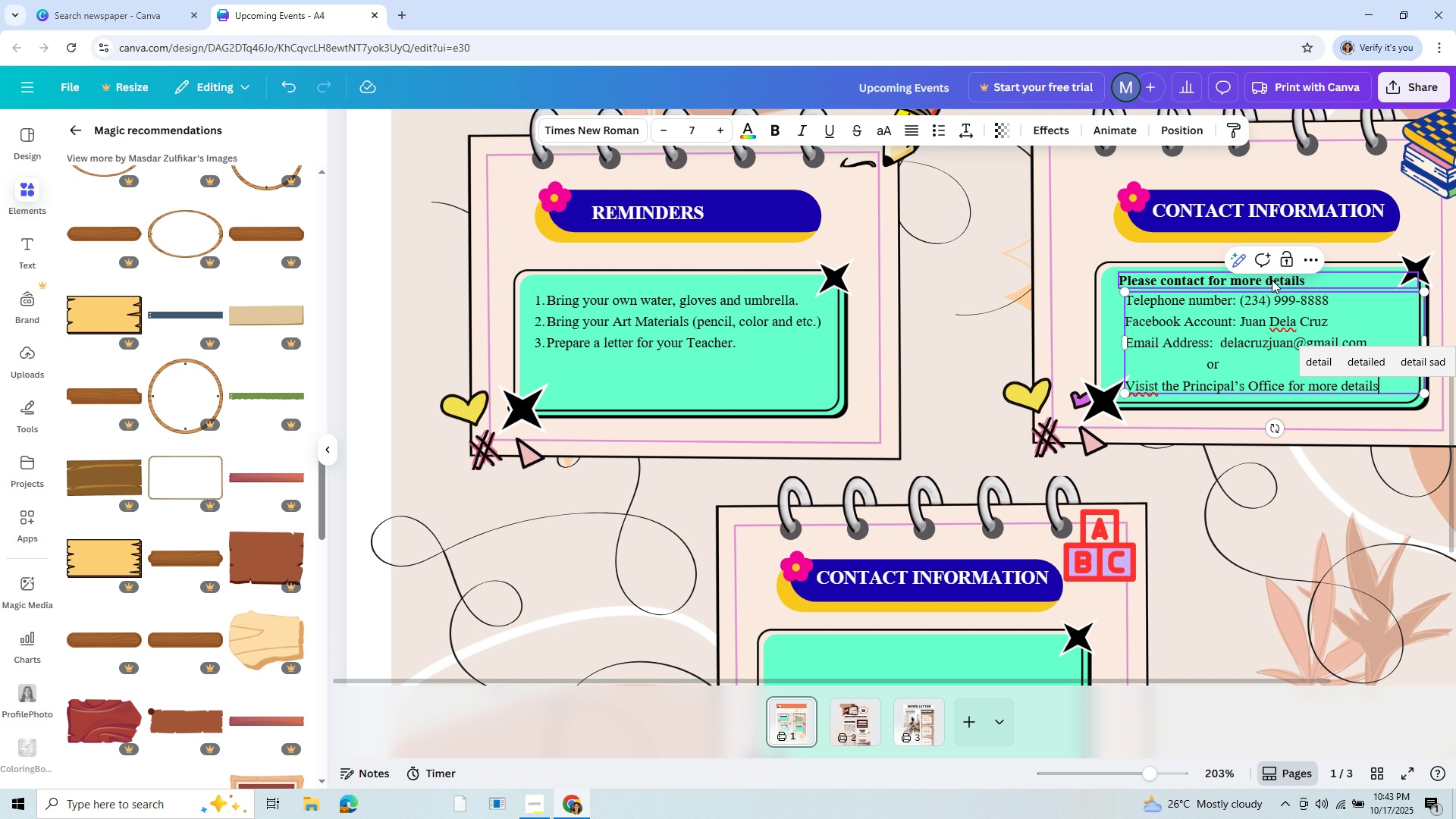 
left_click([1269, 280])
 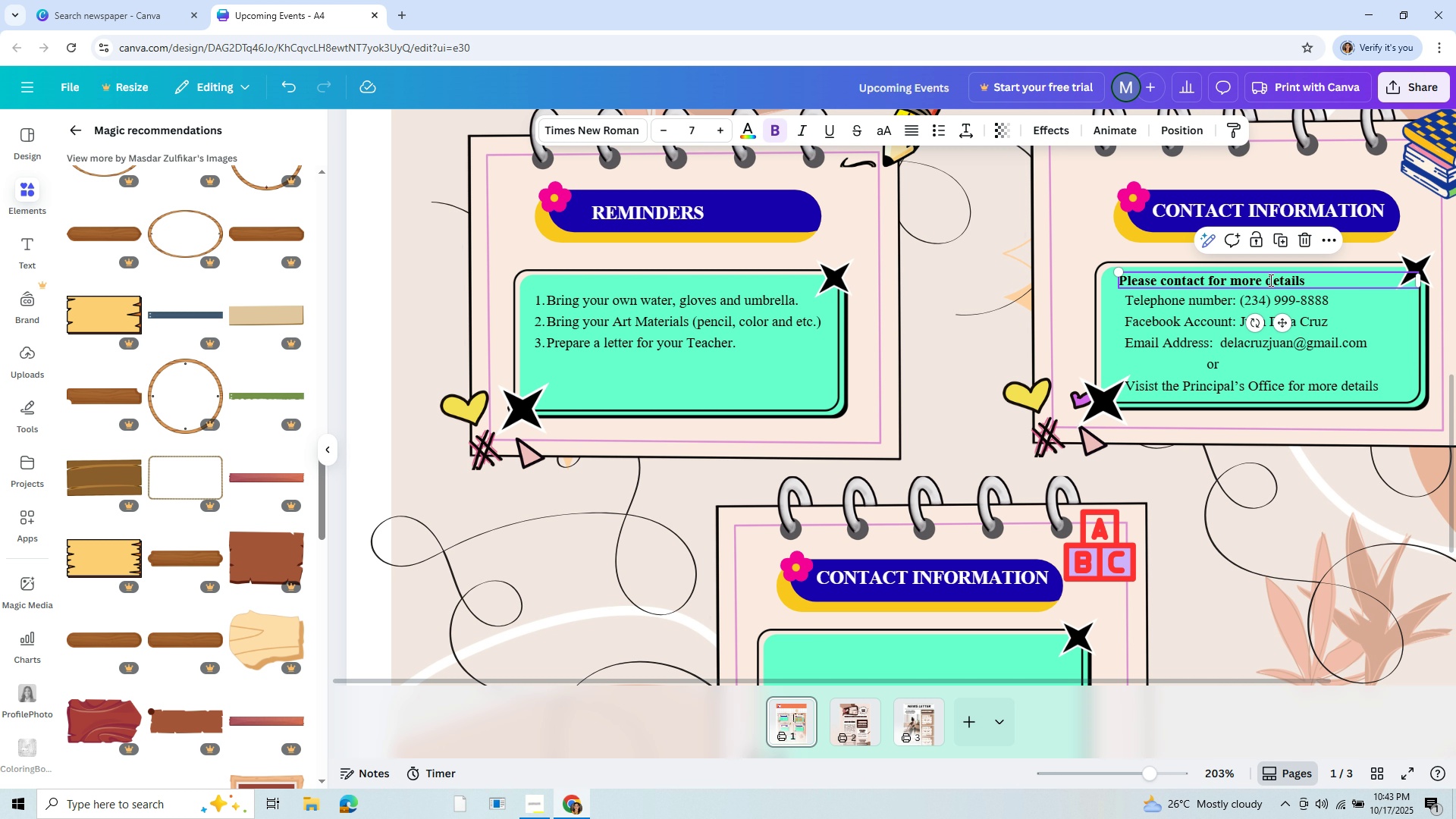 
double_click([1269, 280])
 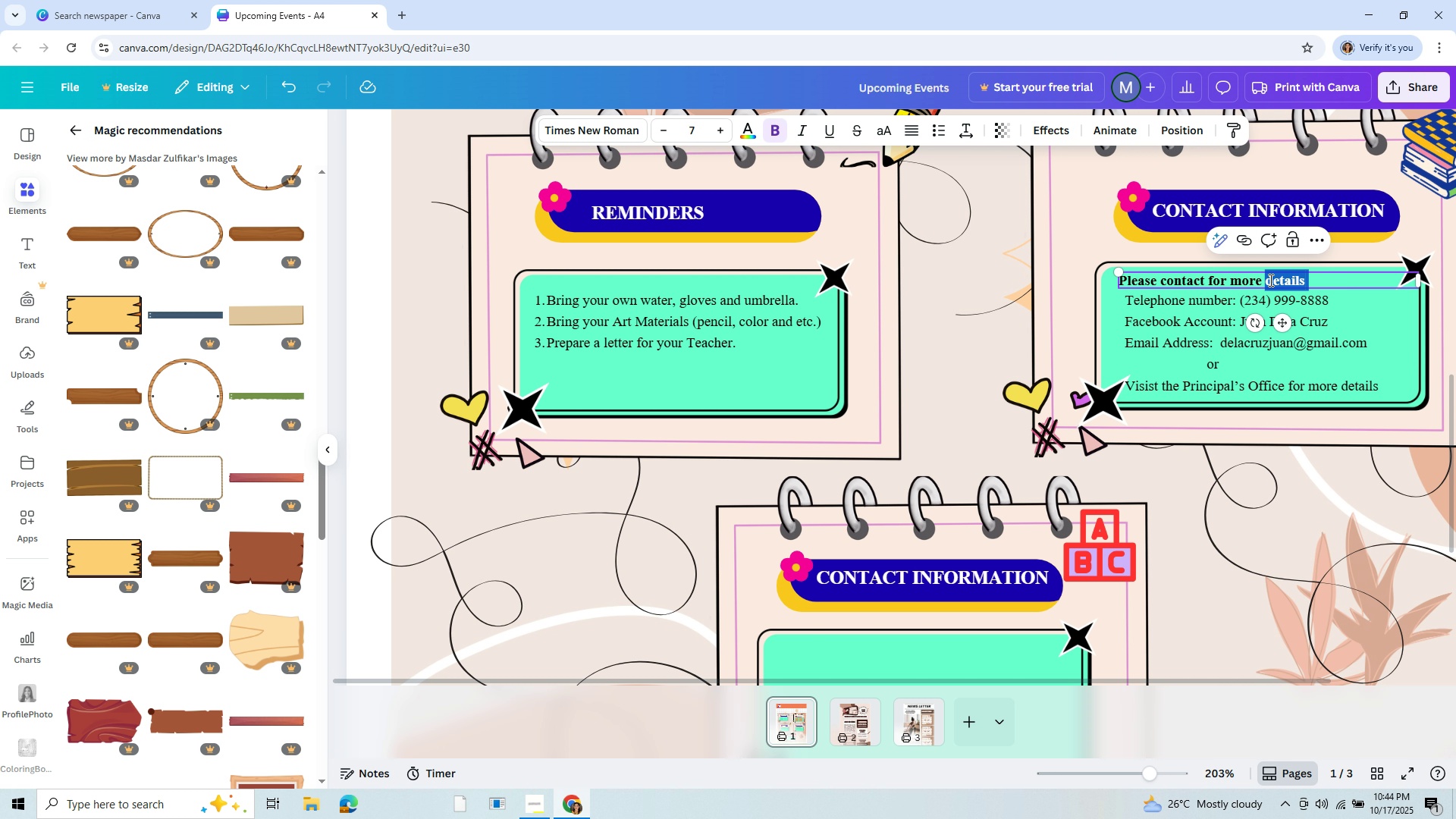 
type(information)
 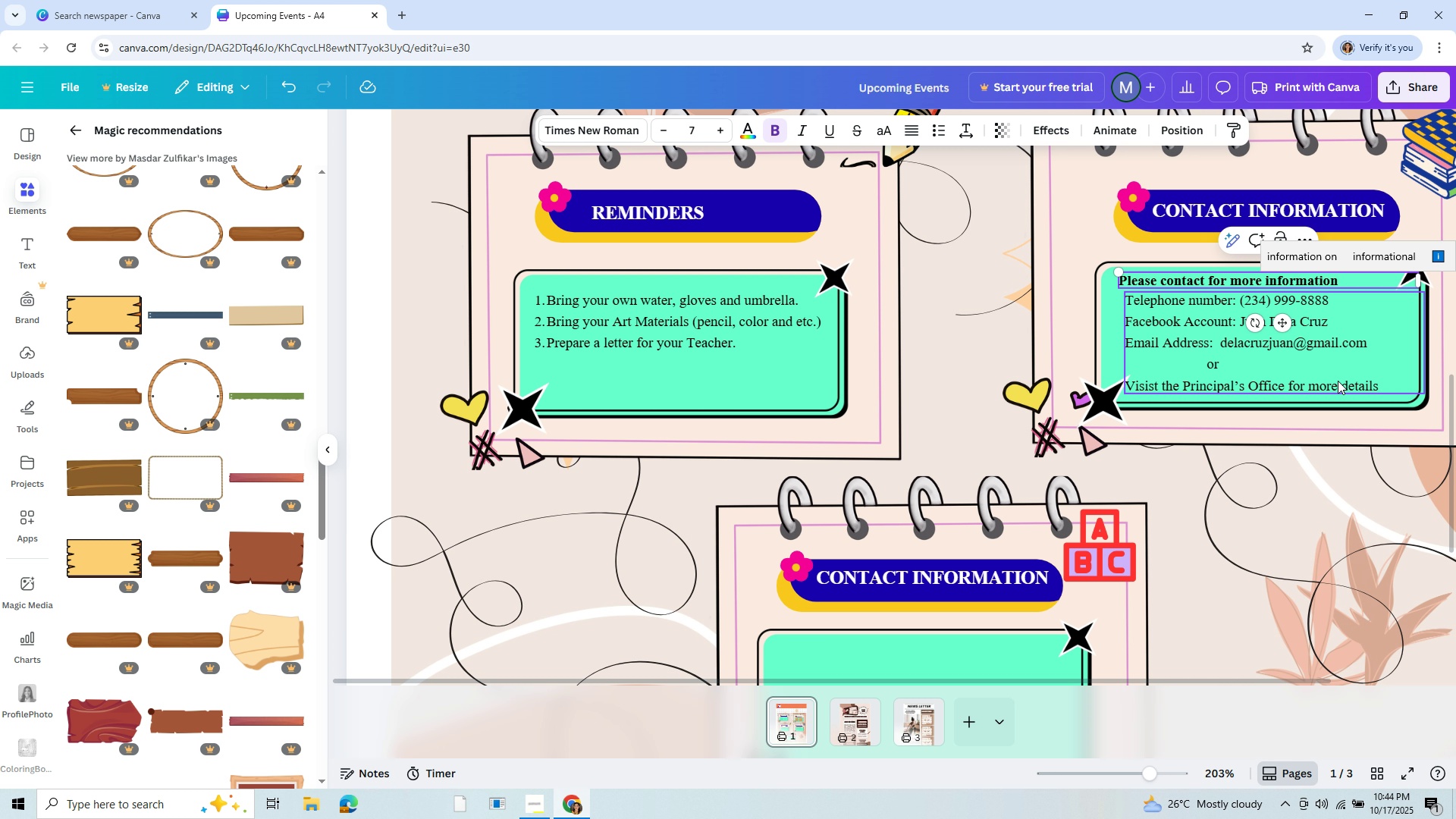 
wait(5.04)
 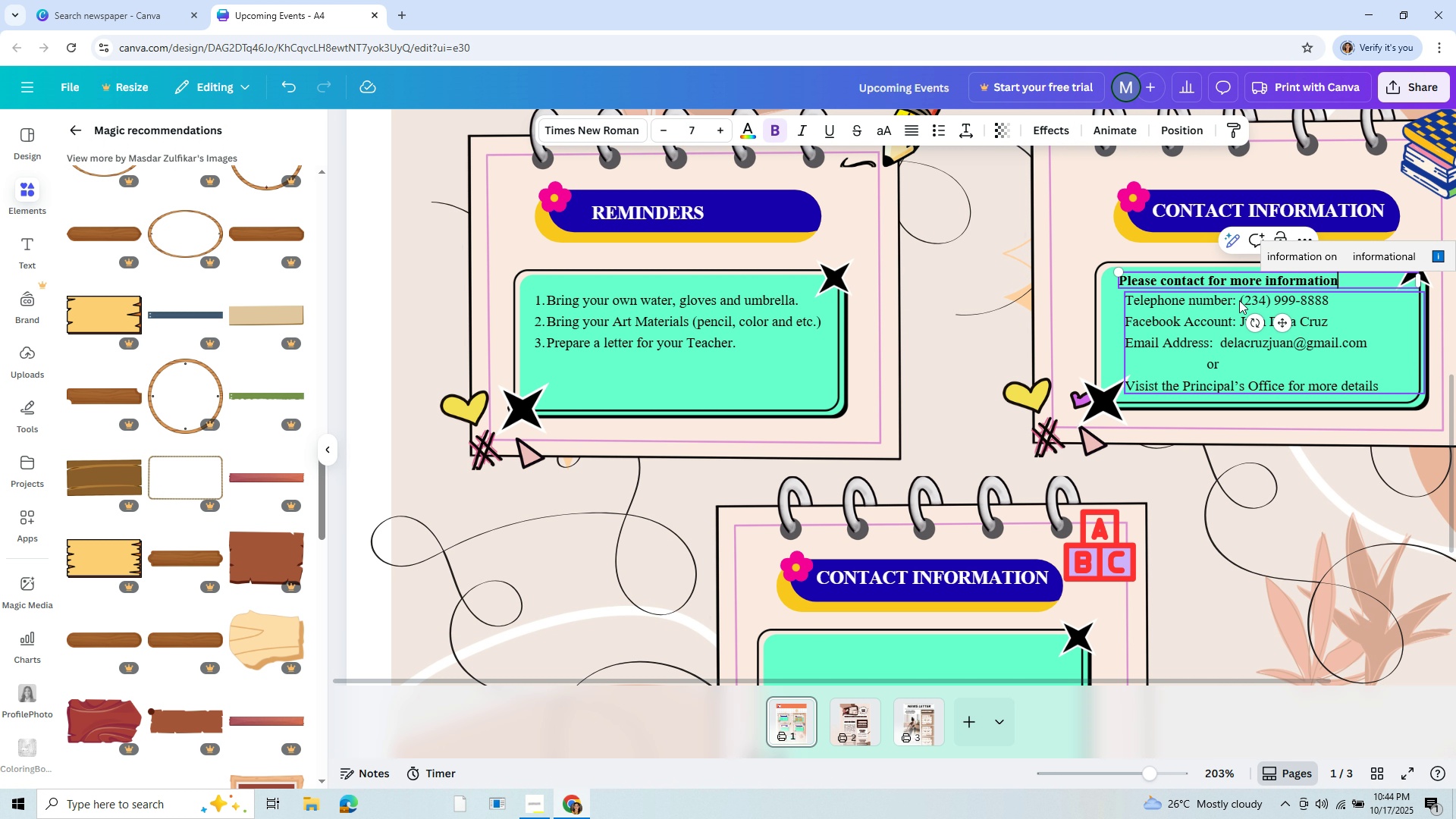 
left_click([1368, 351])
 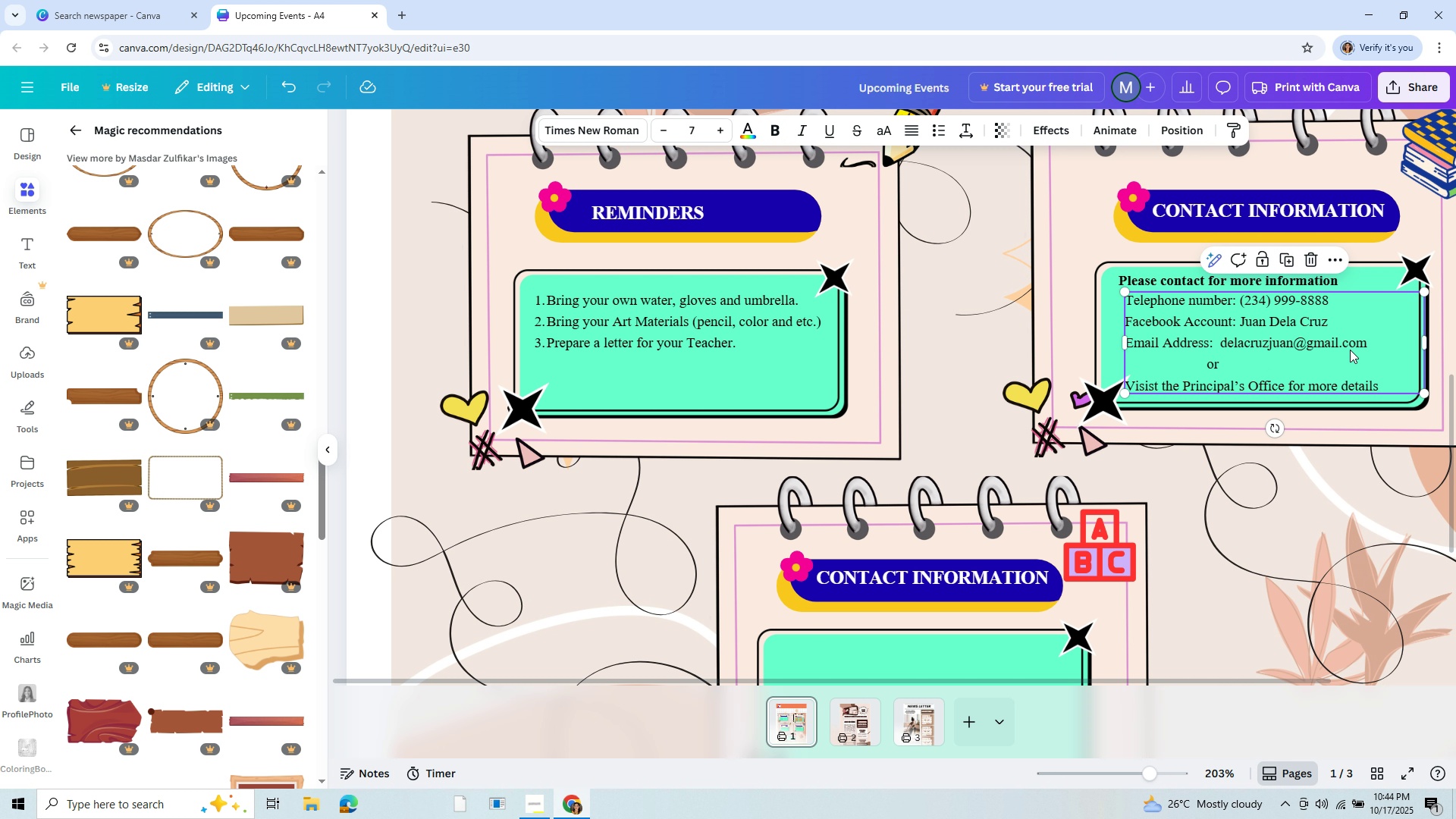 
wait(6.34)
 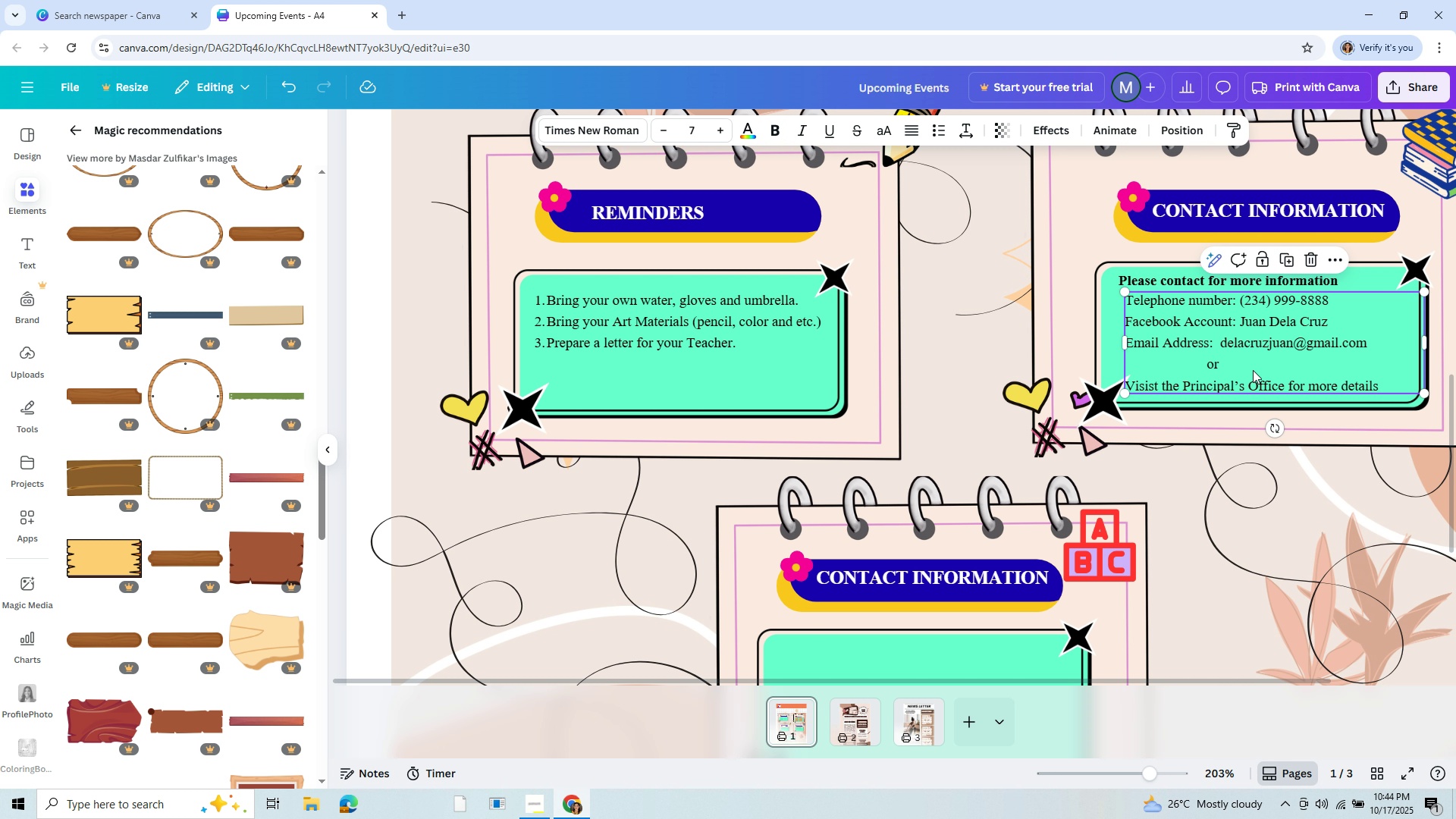 
left_click([1115, 382])
 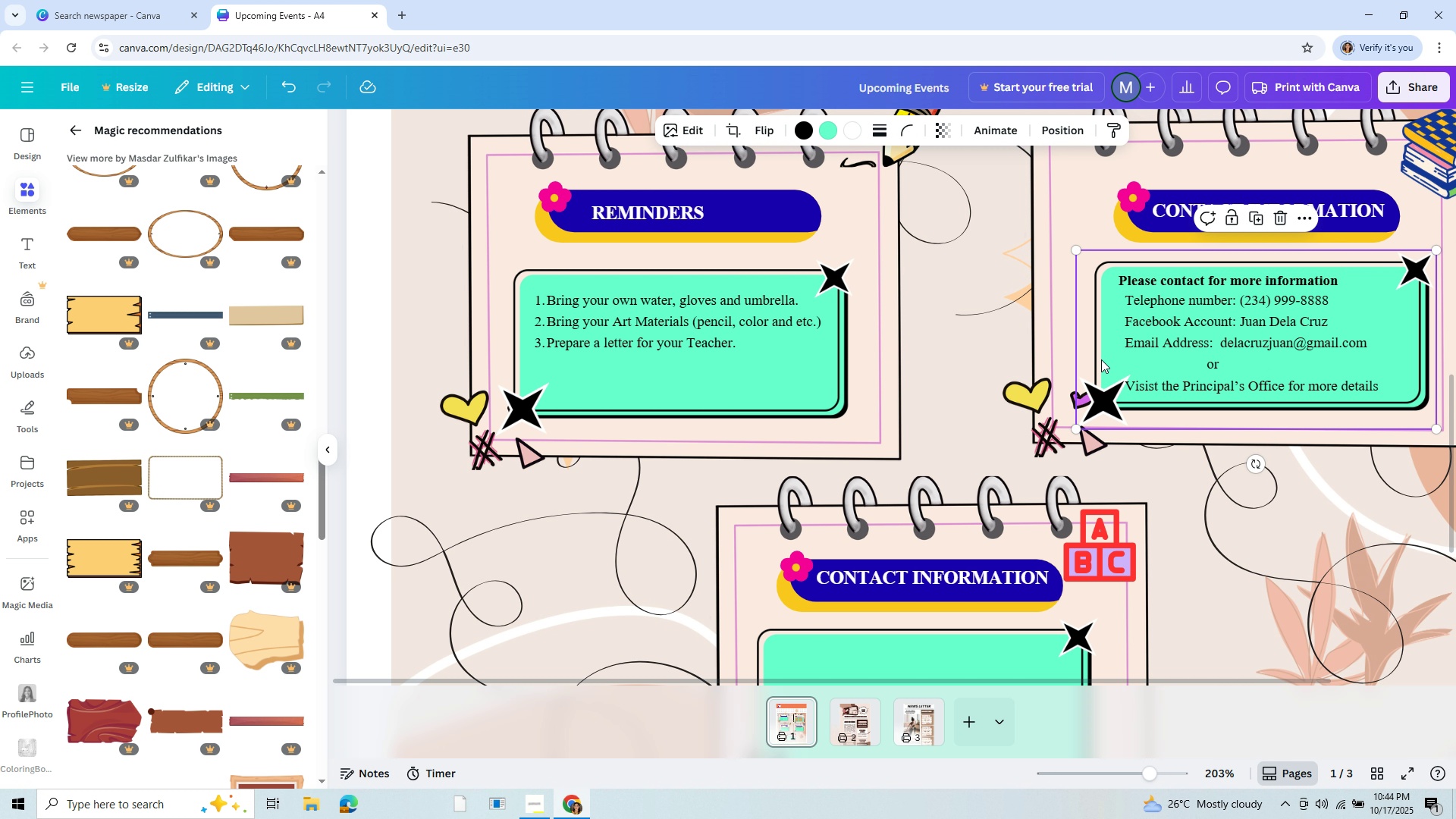 
left_click([1101, 359])
 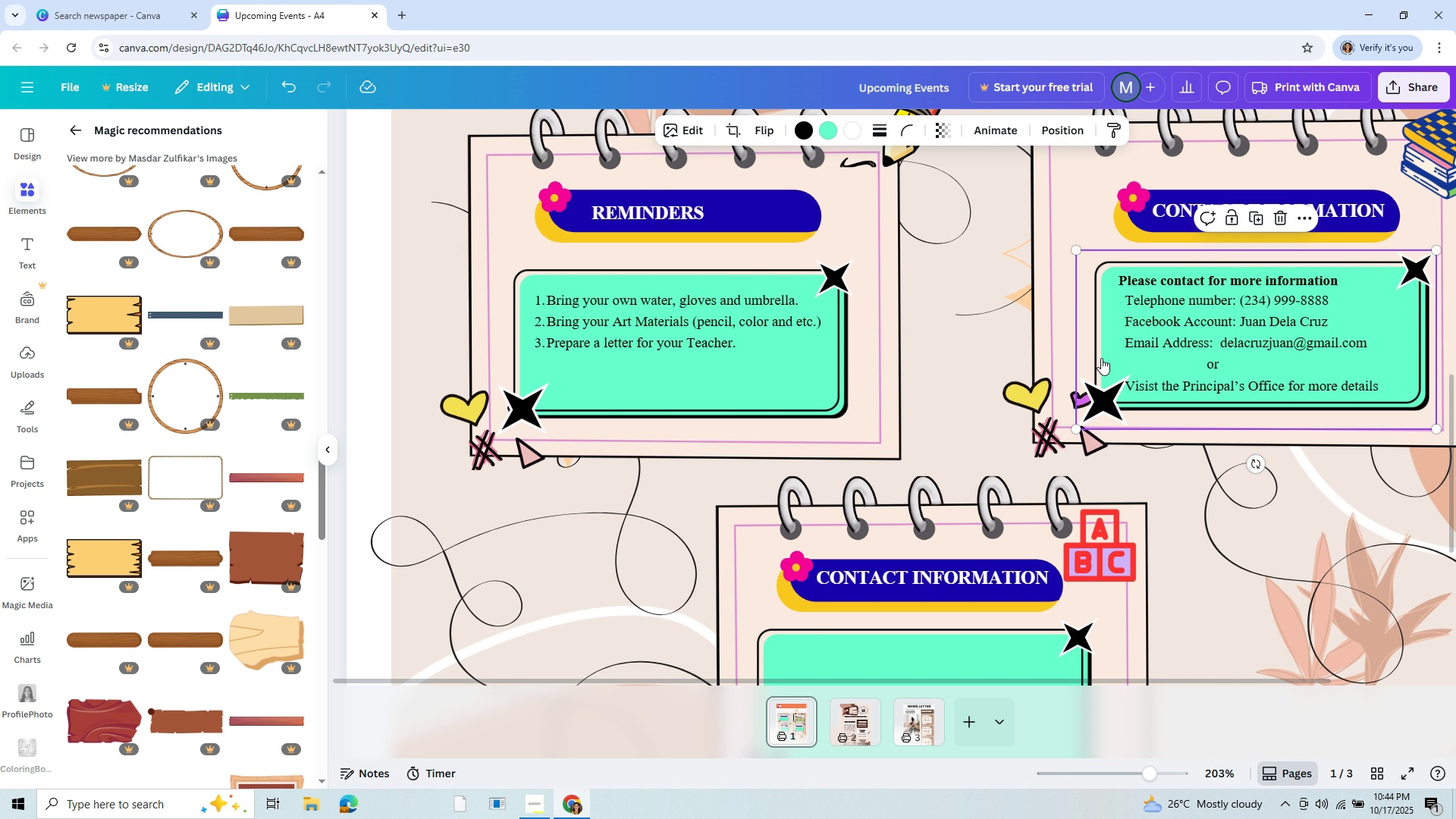 
right_click([1101, 358])
 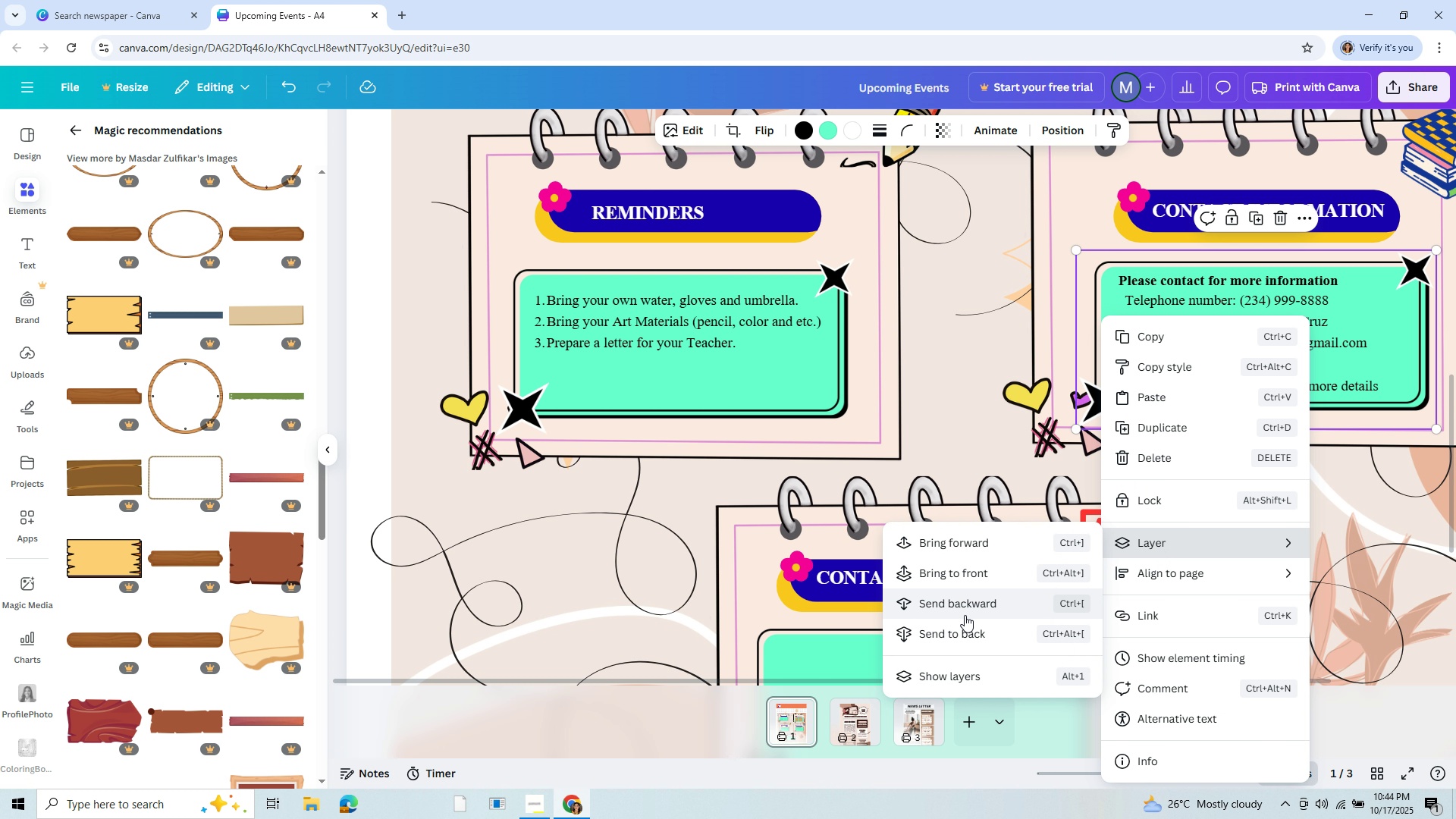 
wait(5.76)
 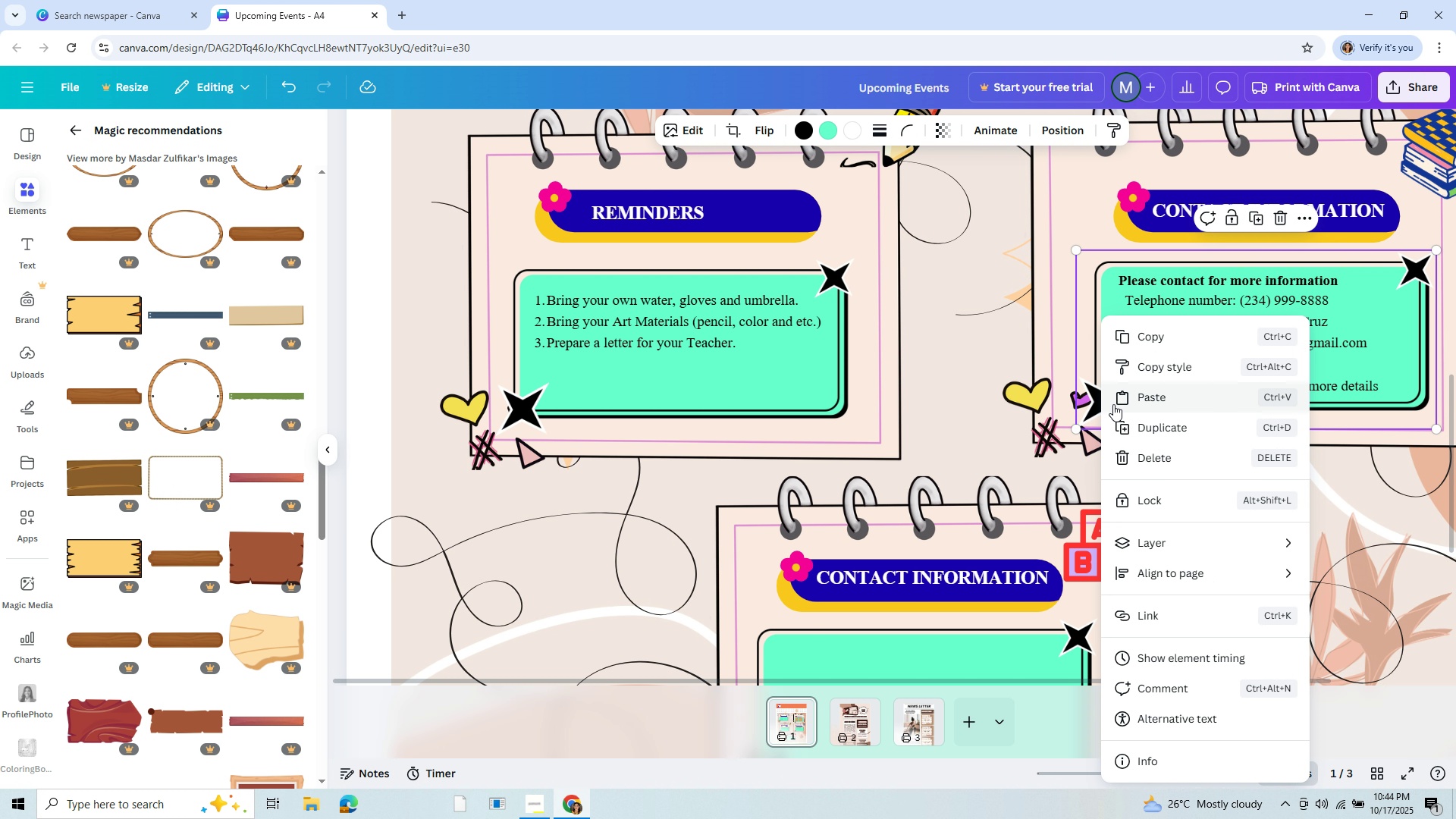 
left_click([975, 601])
 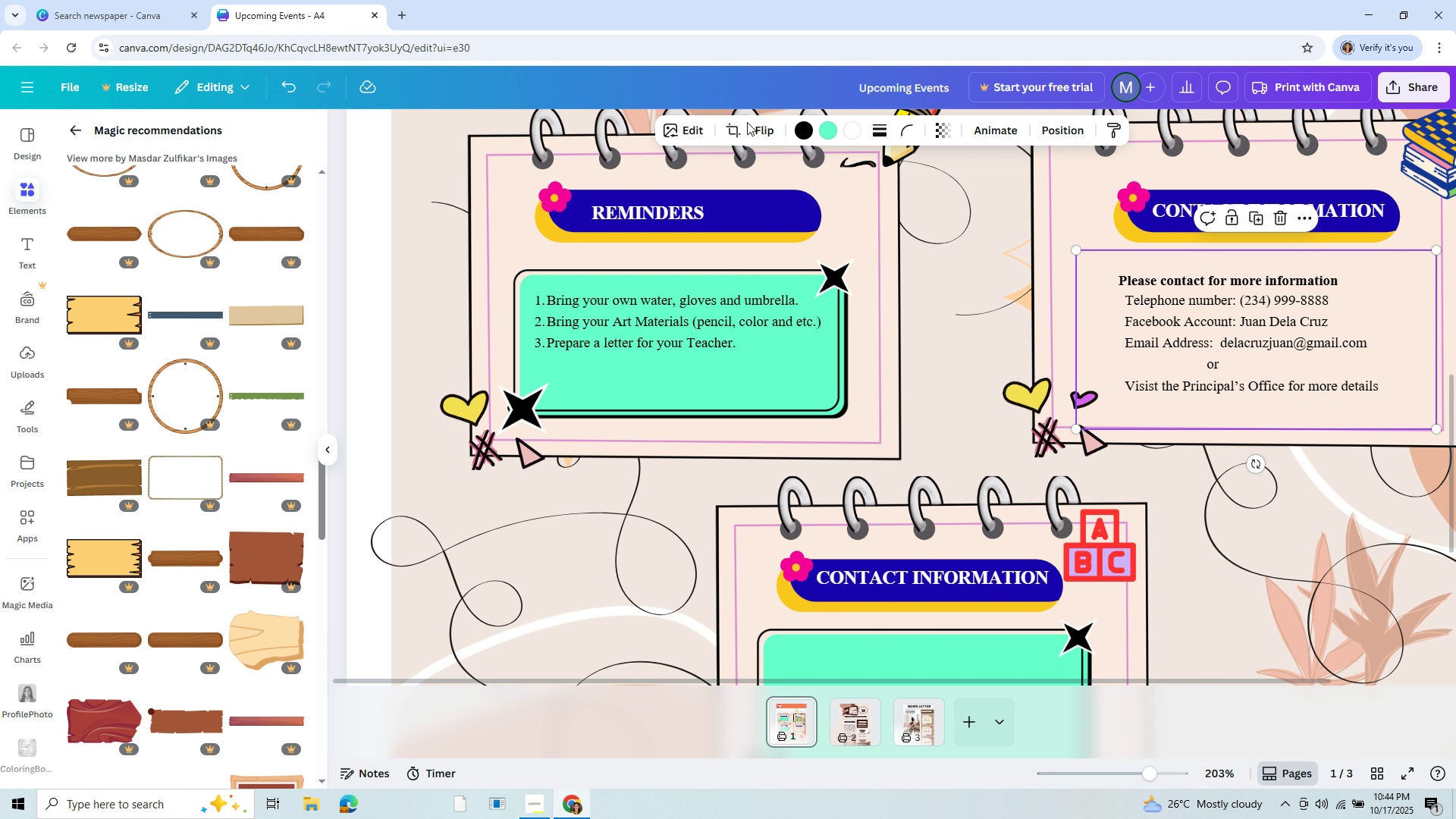 
wait(6.86)
 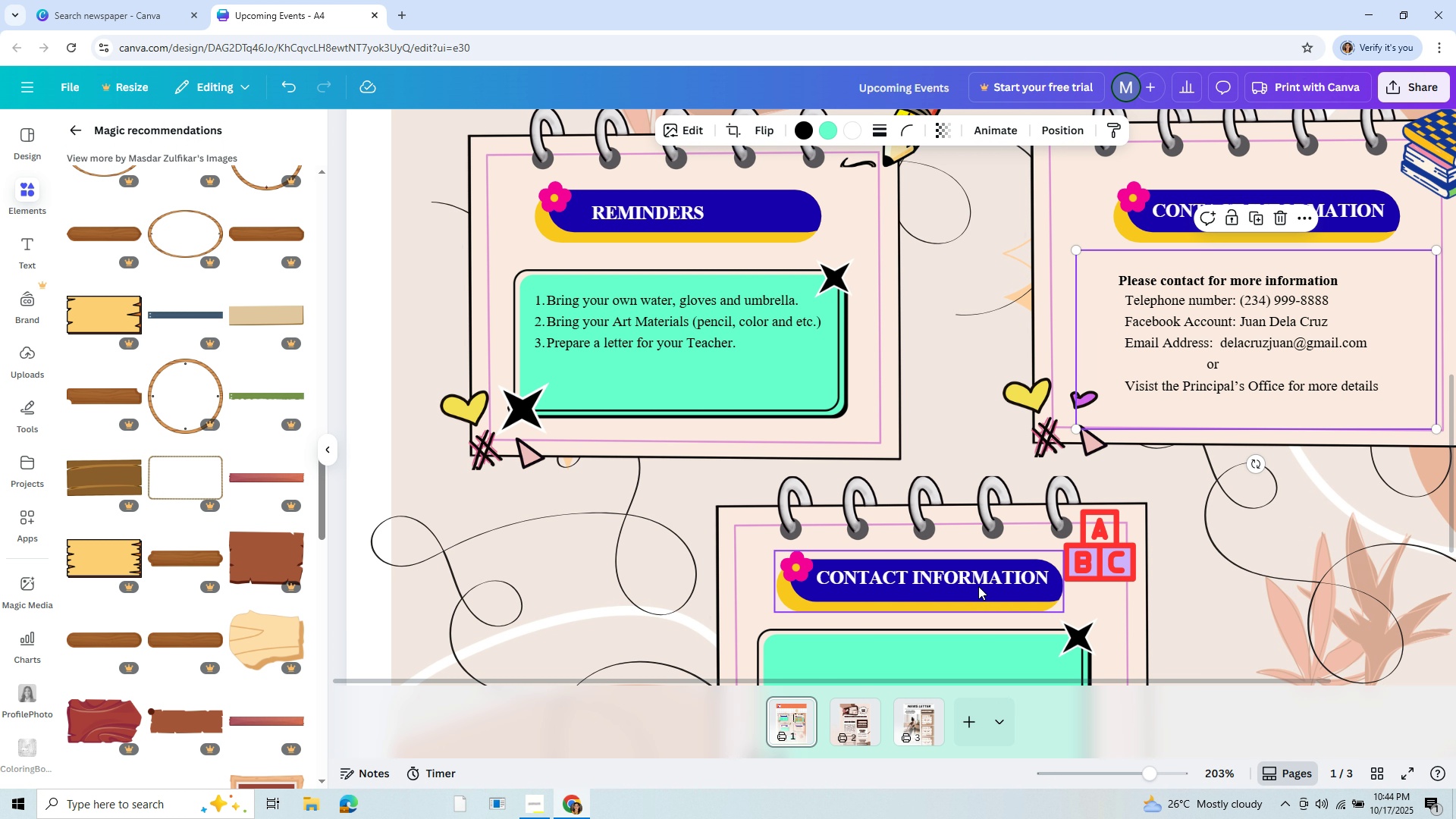 
left_click([275, 83])
 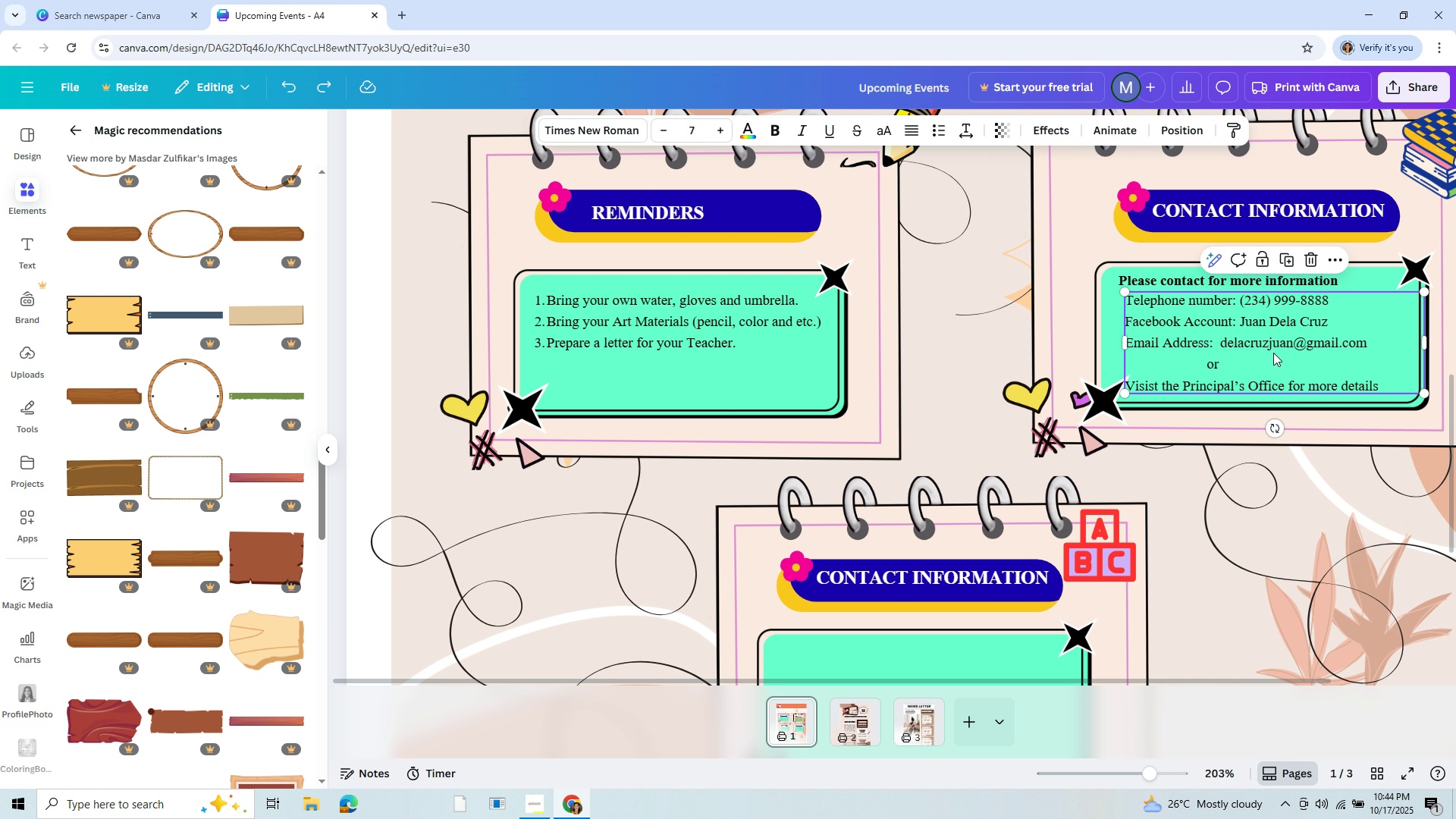 
left_click([1273, 353])
 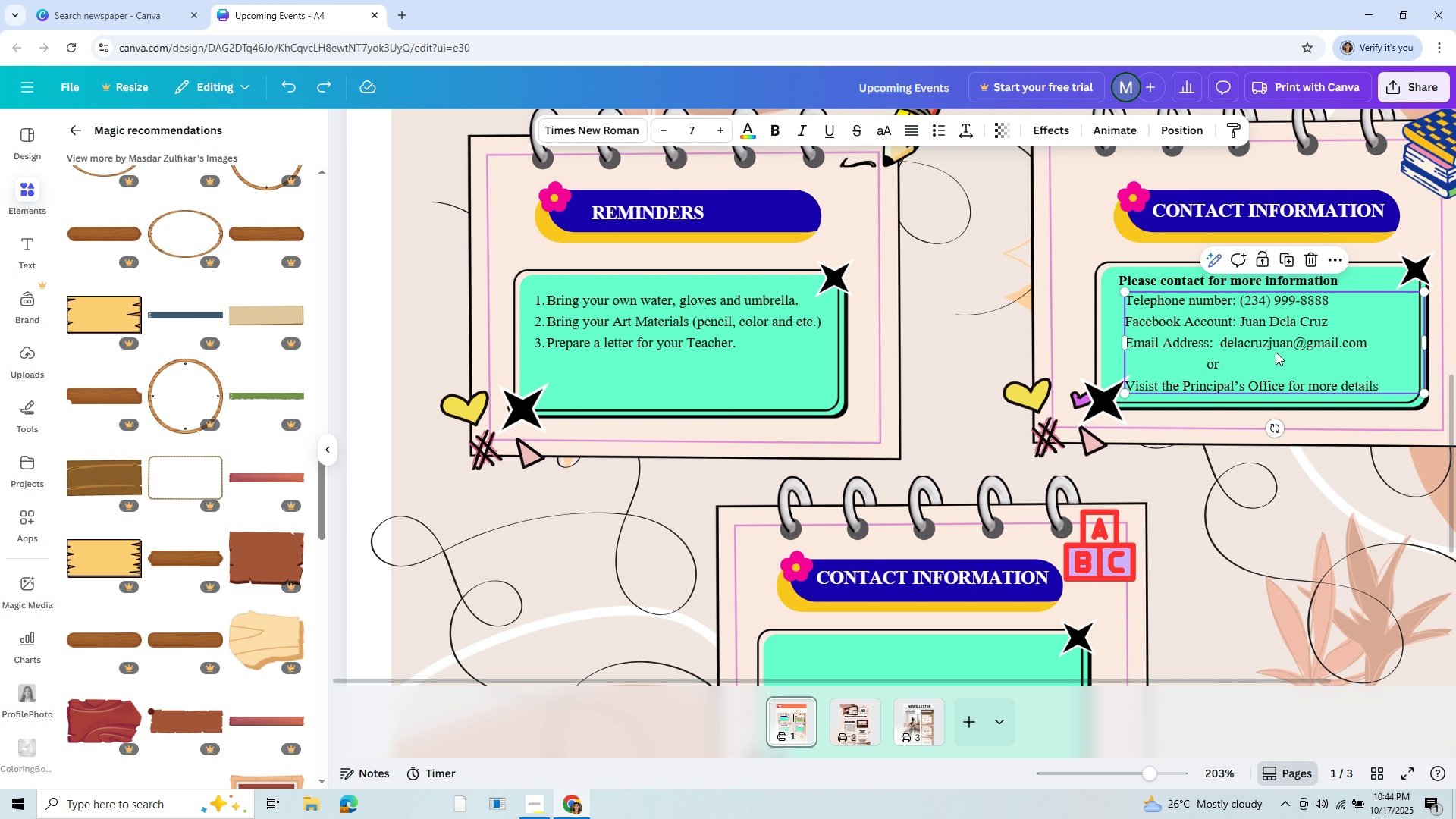 
left_click_drag(start_coordinate=[1273, 353], to_coordinate=[1290, 351])
 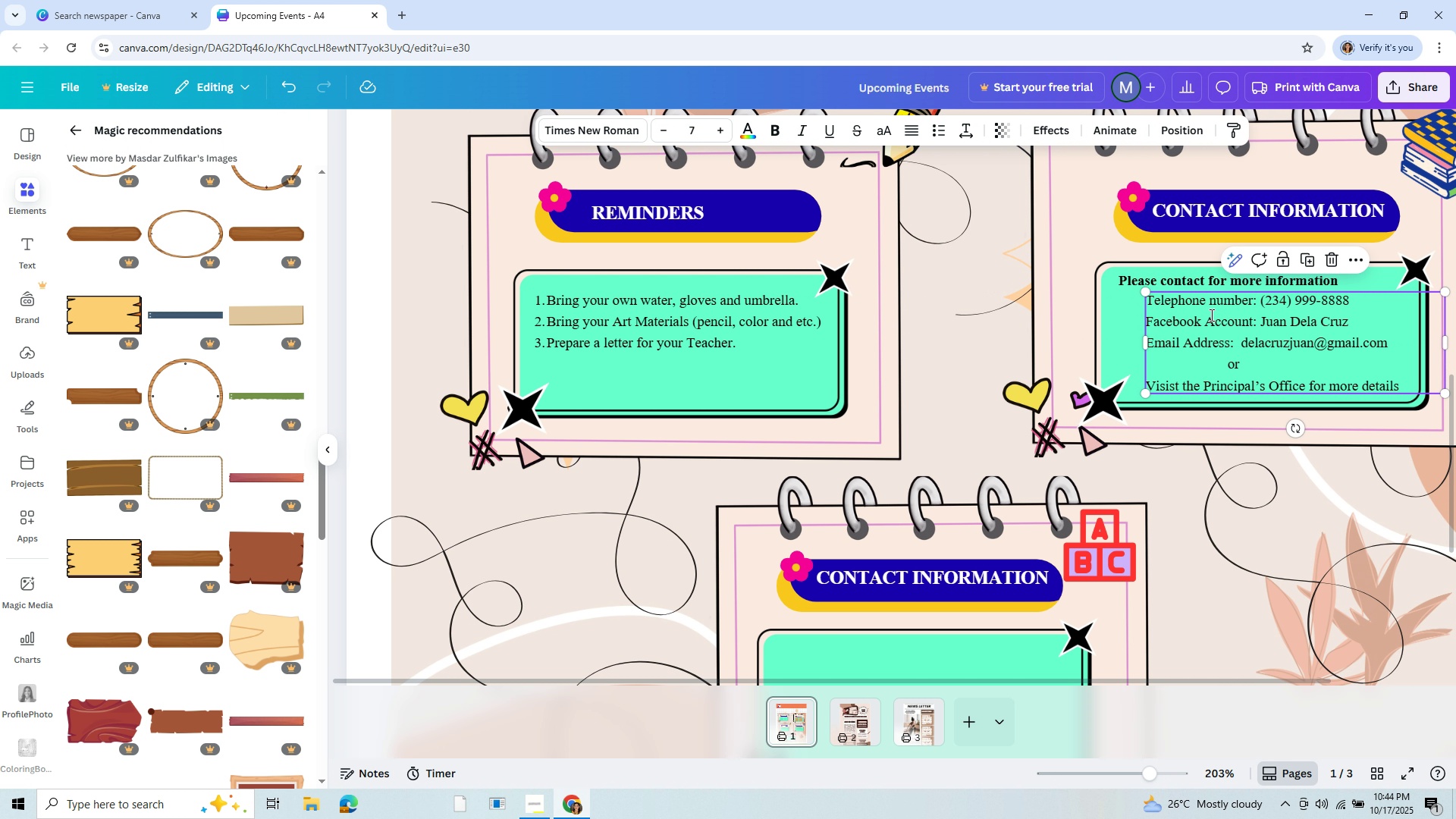 
left_click([1210, 315])
 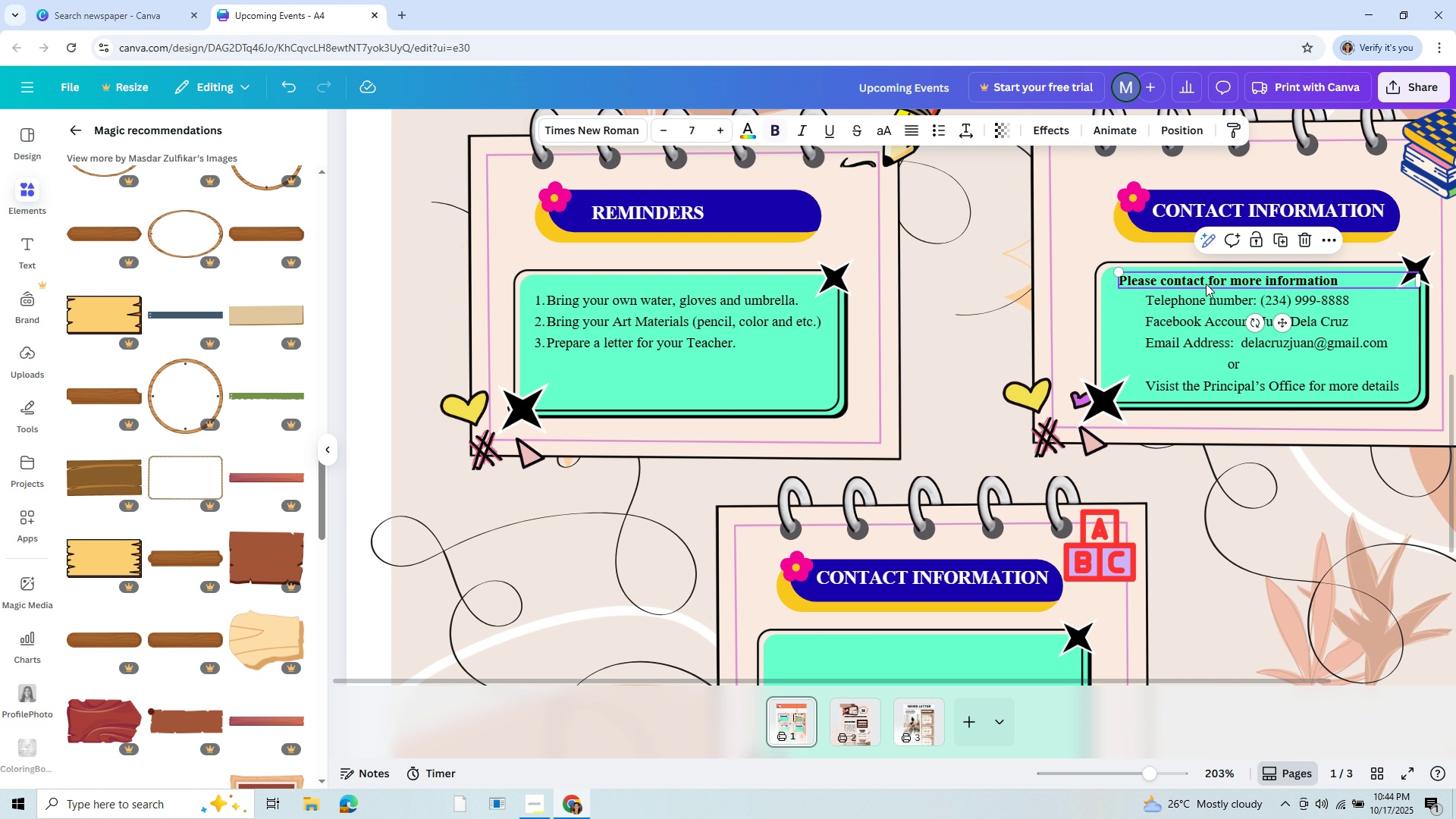 
left_click([1206, 284])
 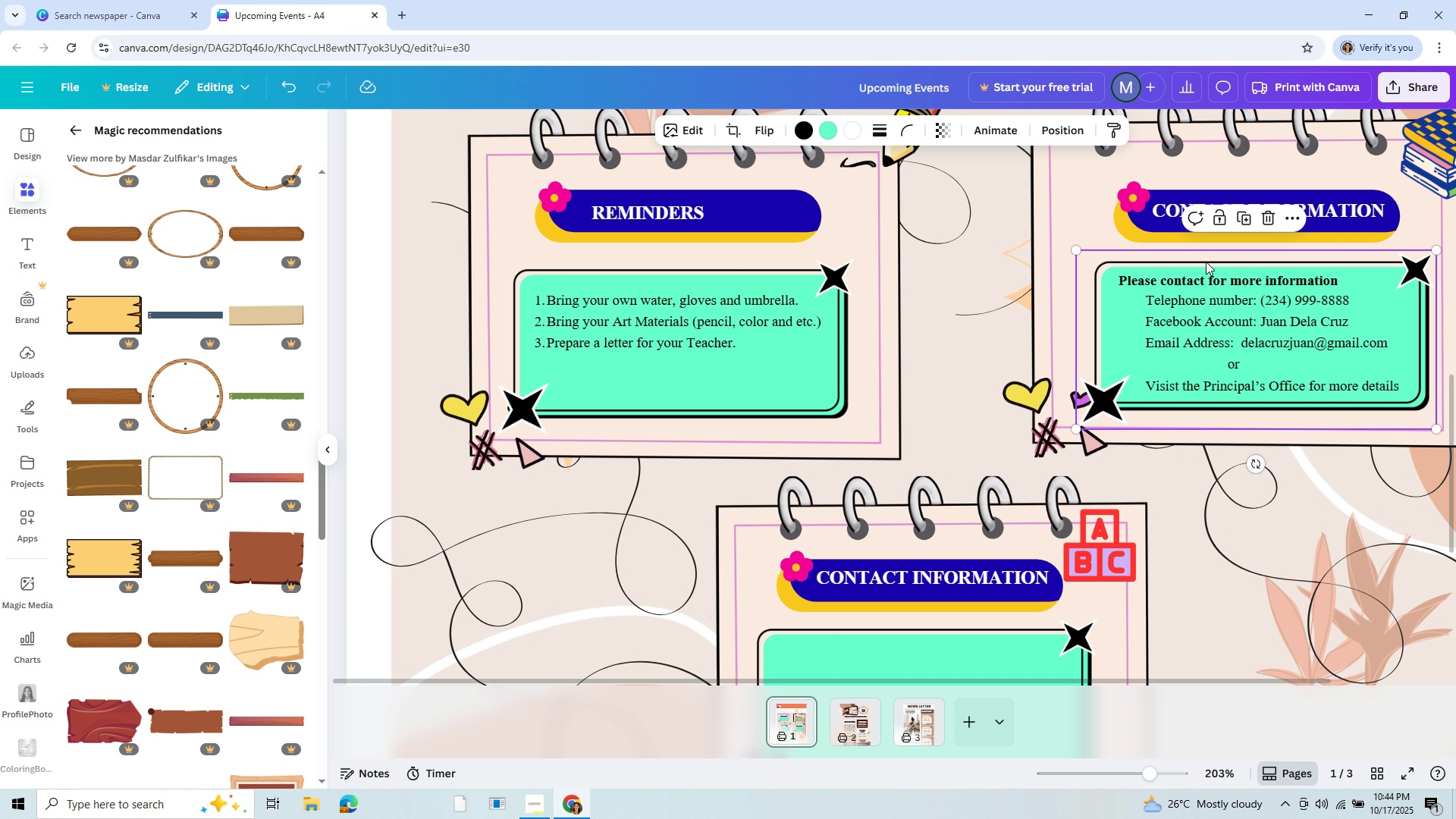 
left_click([1206, 262])
 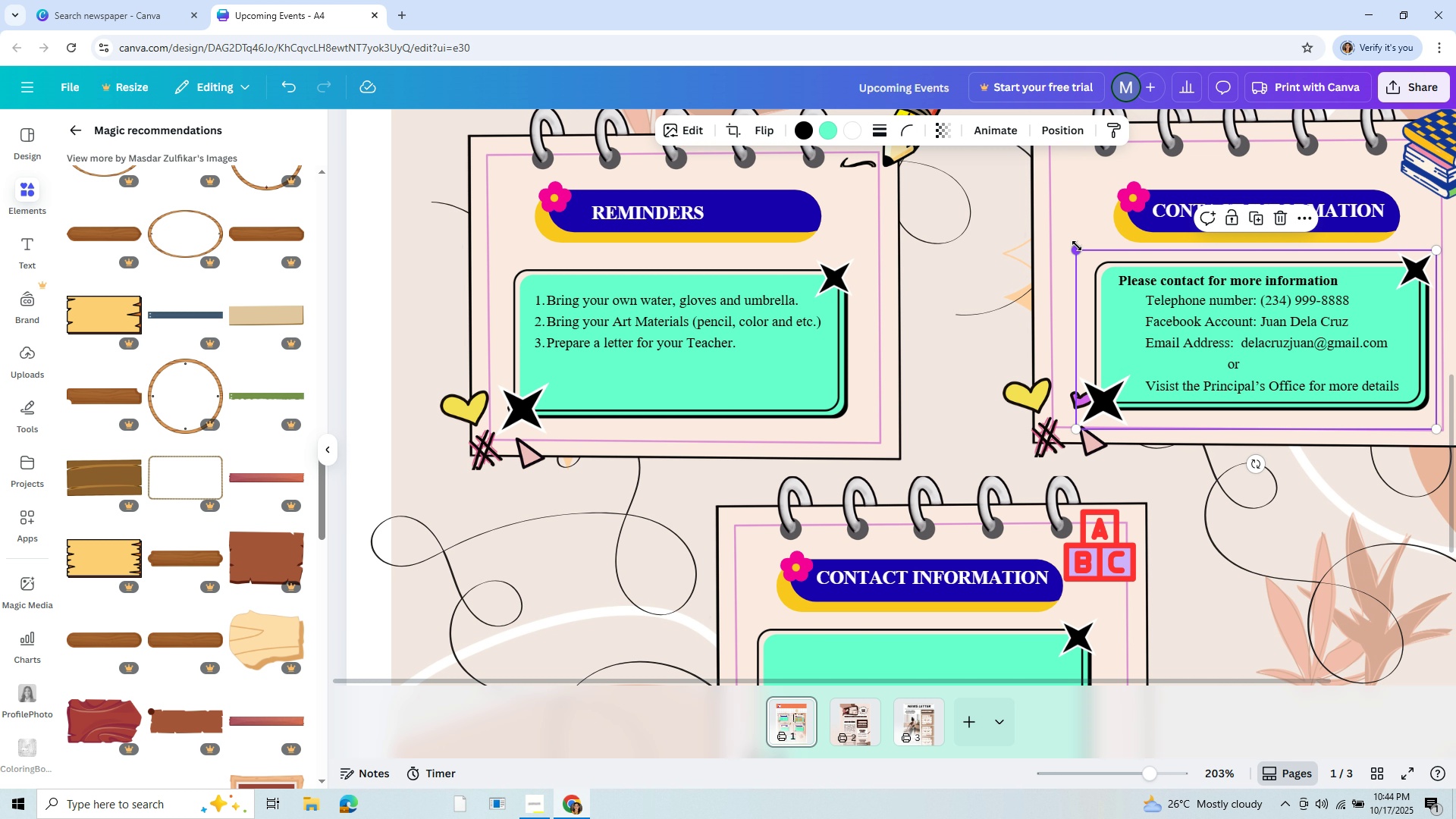 
left_click_drag(start_coordinate=[1077, 246], to_coordinate=[1062, 236])
 